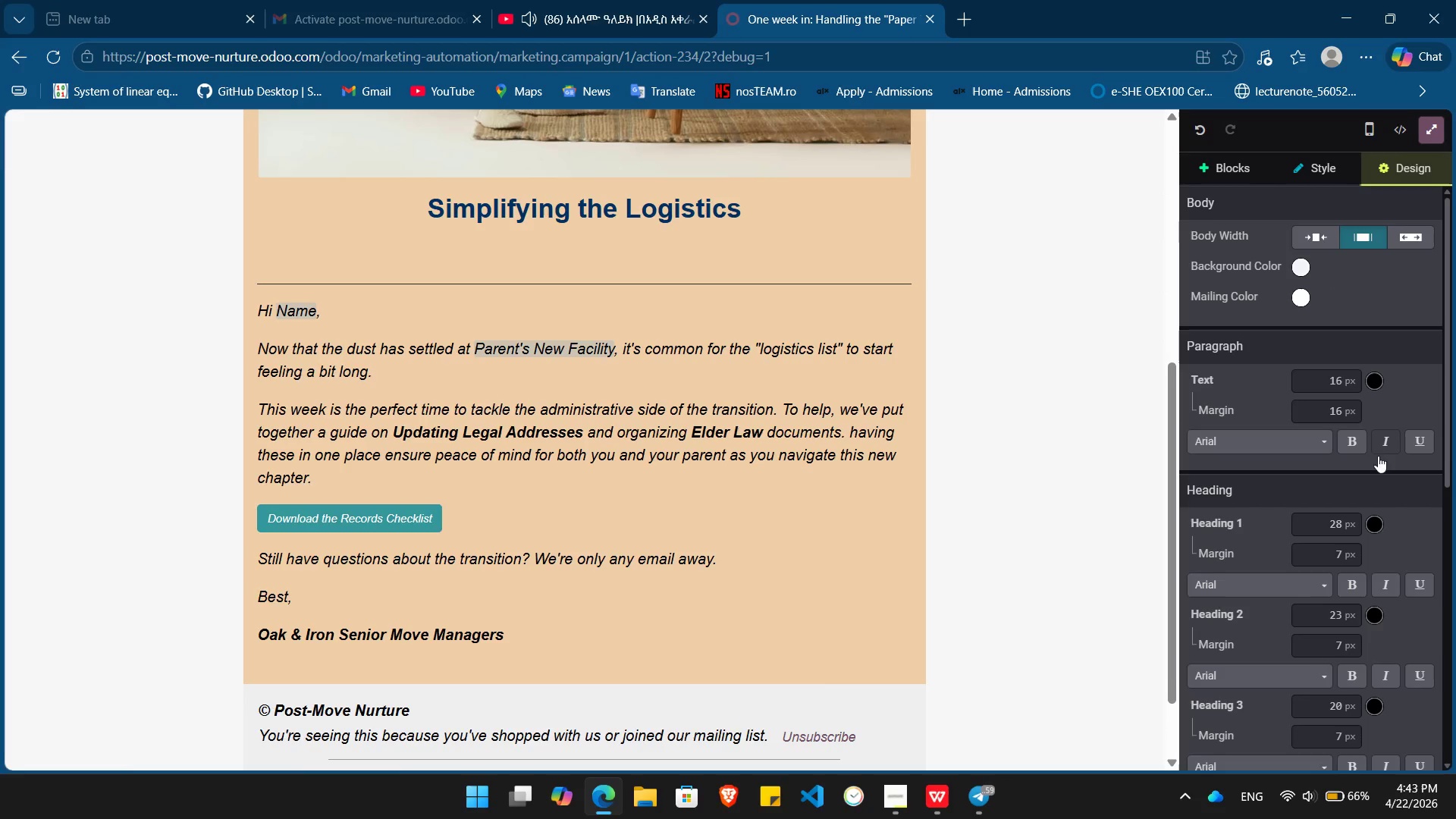 
scroll: coordinate [1379, 536], scroll_direction: down, amount: 4.0
 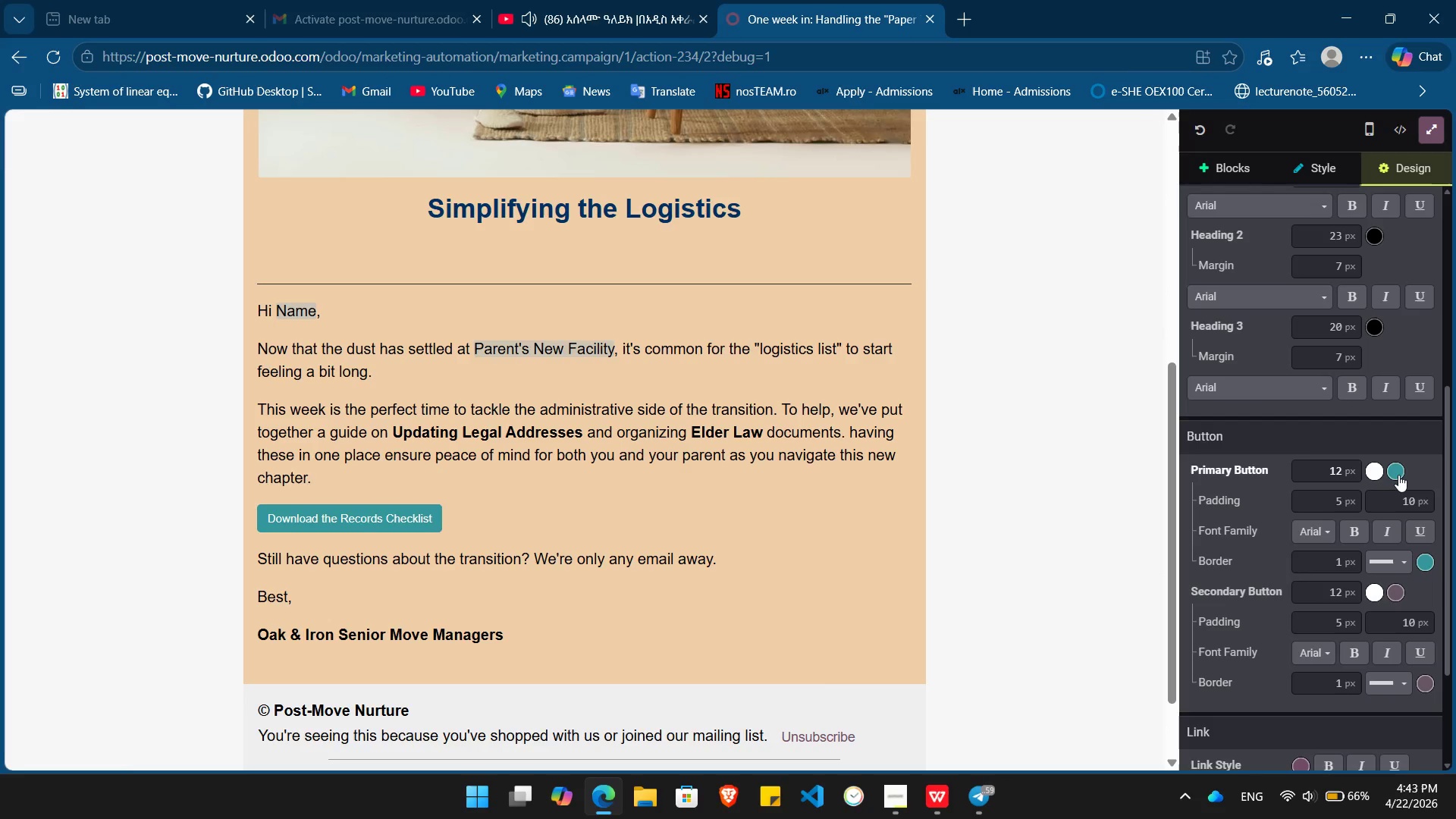 
left_click([1398, 475])
 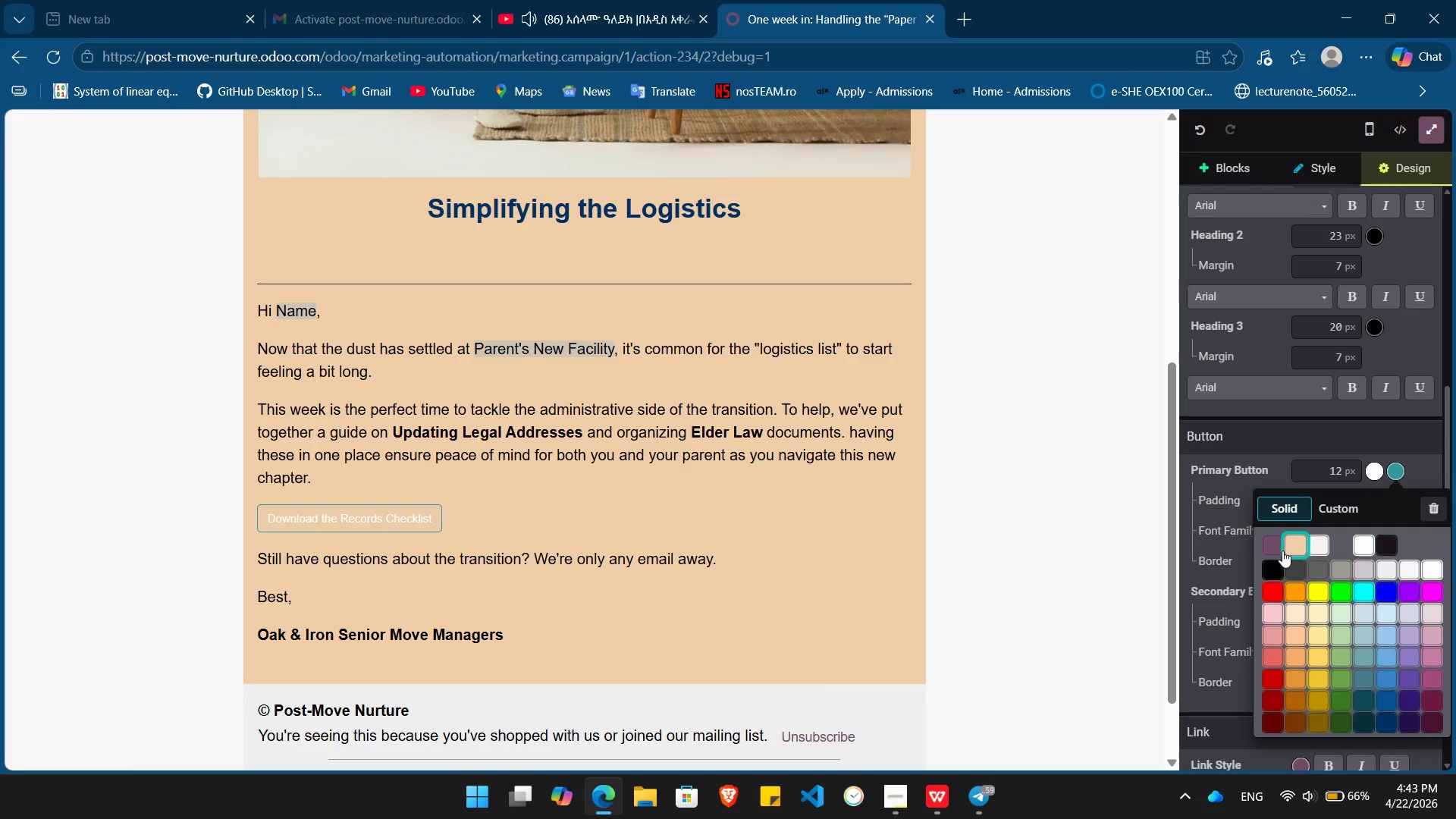 
left_click([1271, 551])
 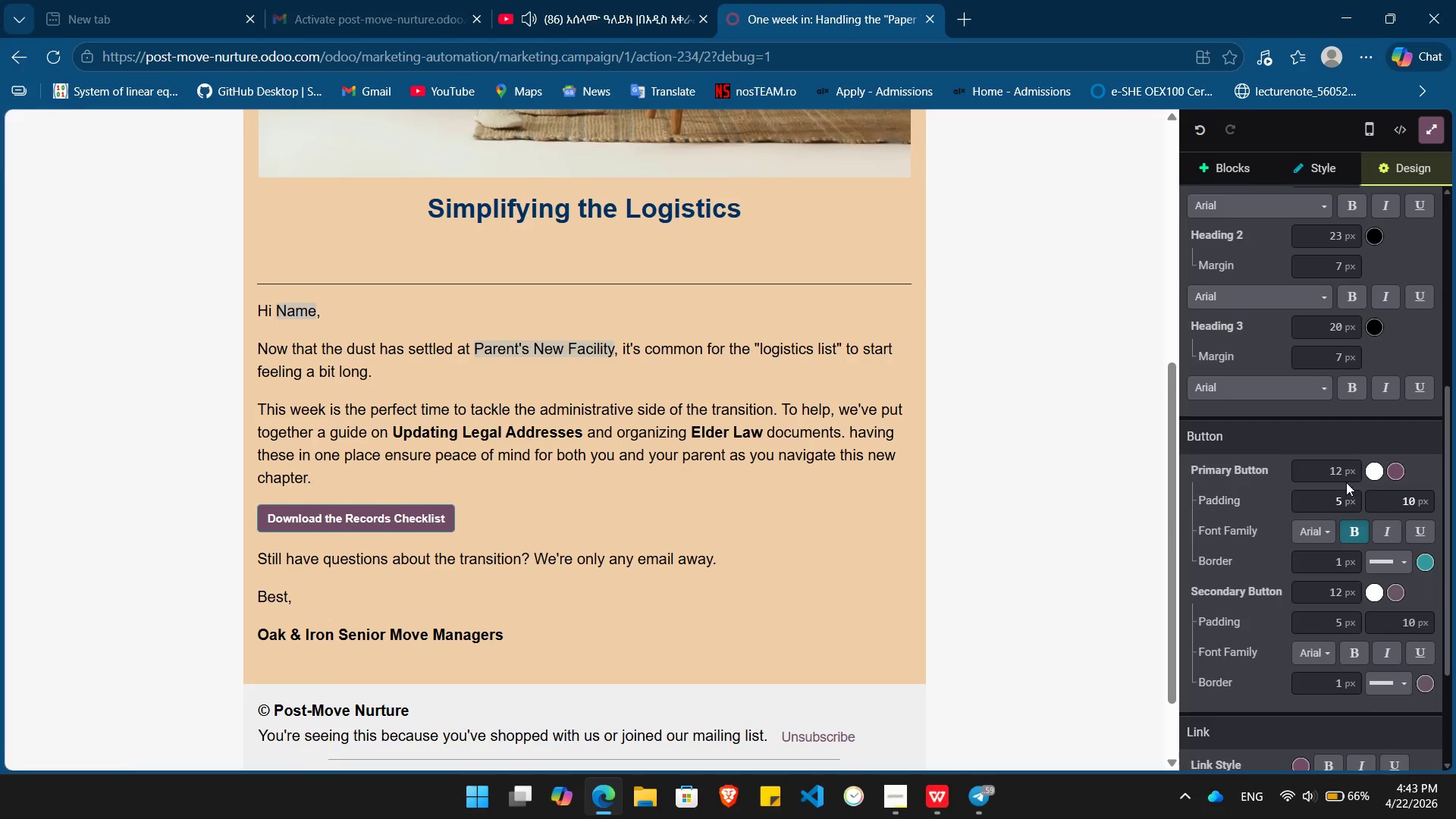 
left_click([1344, 472])
 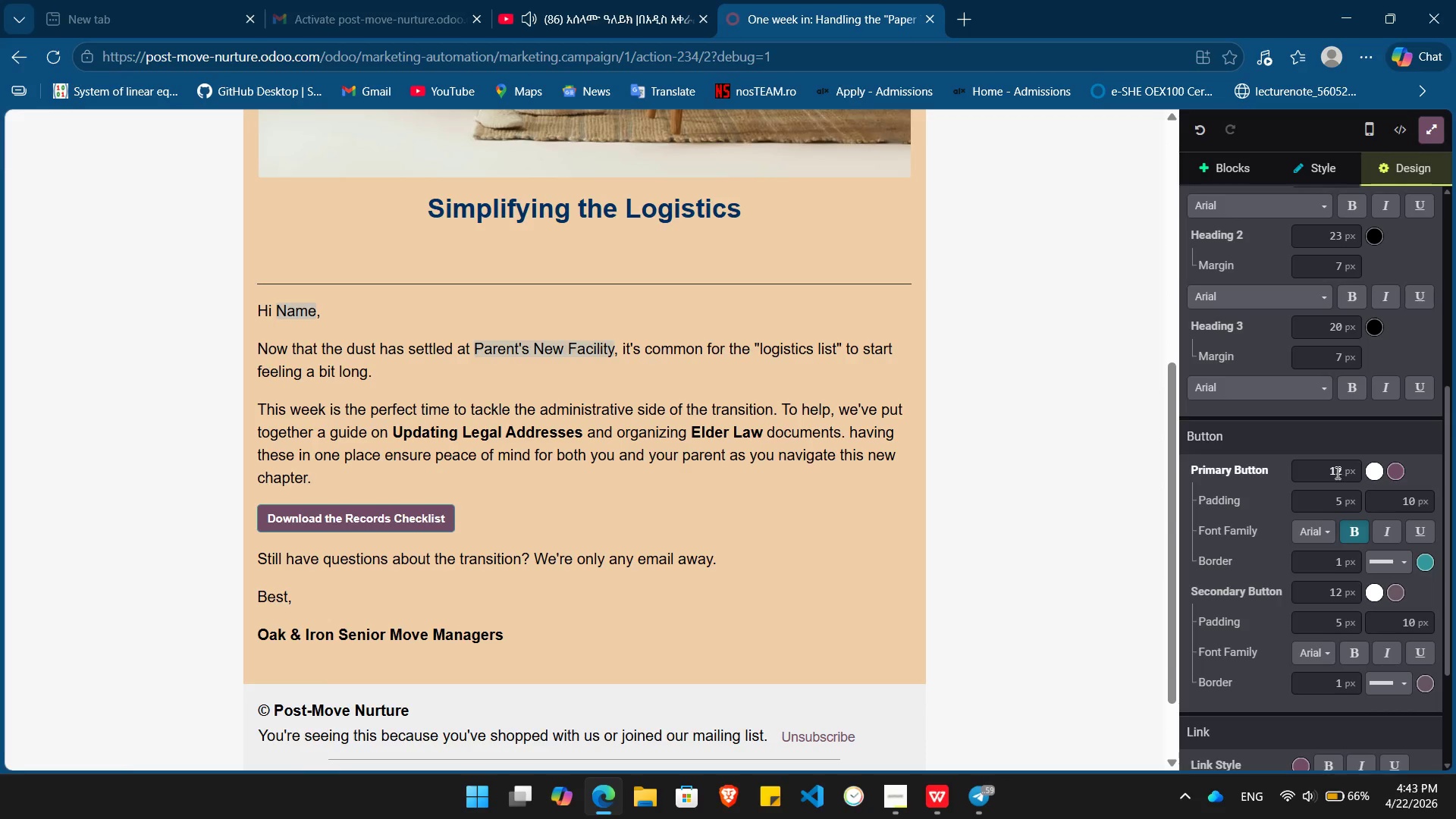 
left_click([1336, 472])
 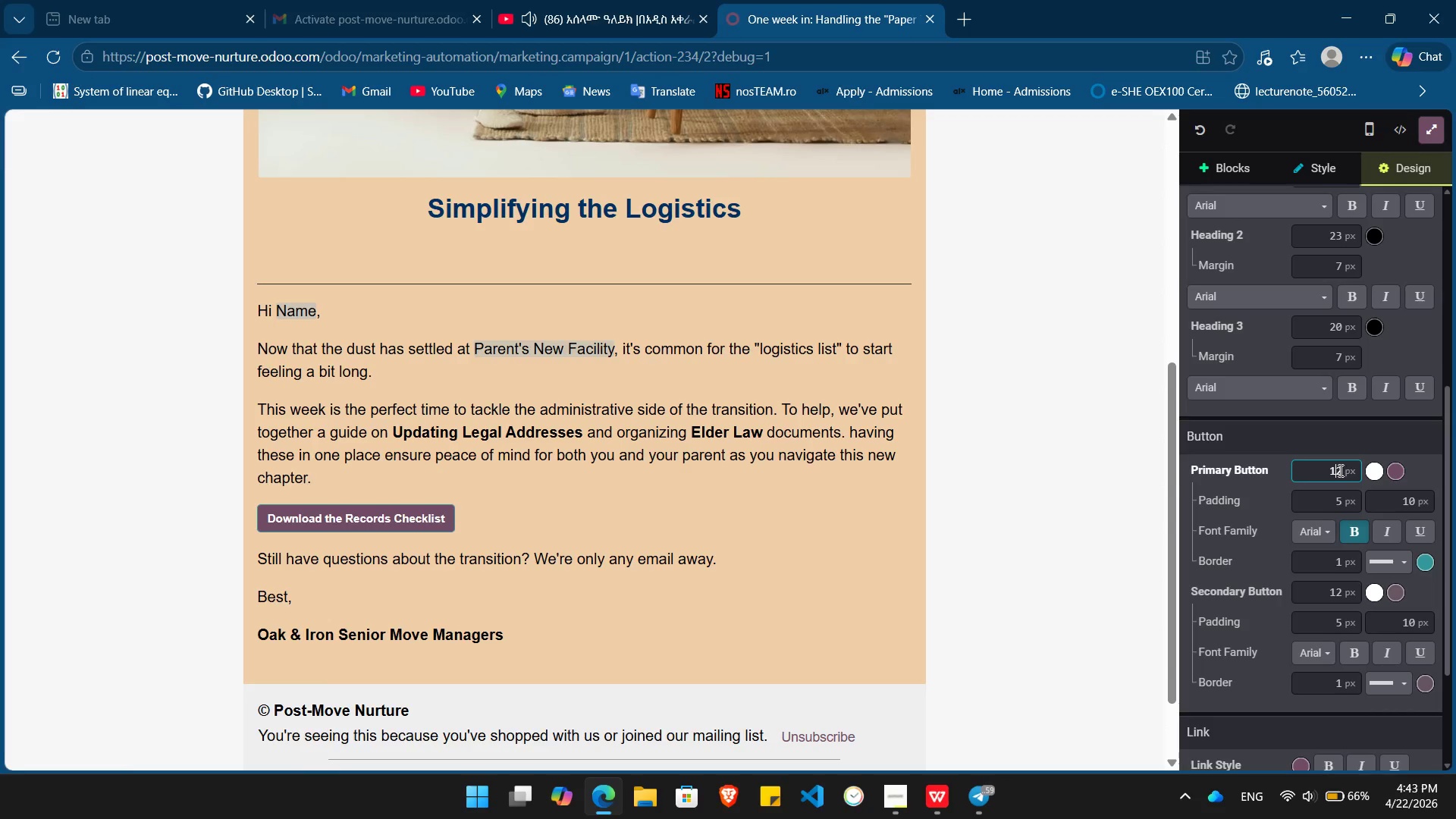 
key(ArrowRight)
 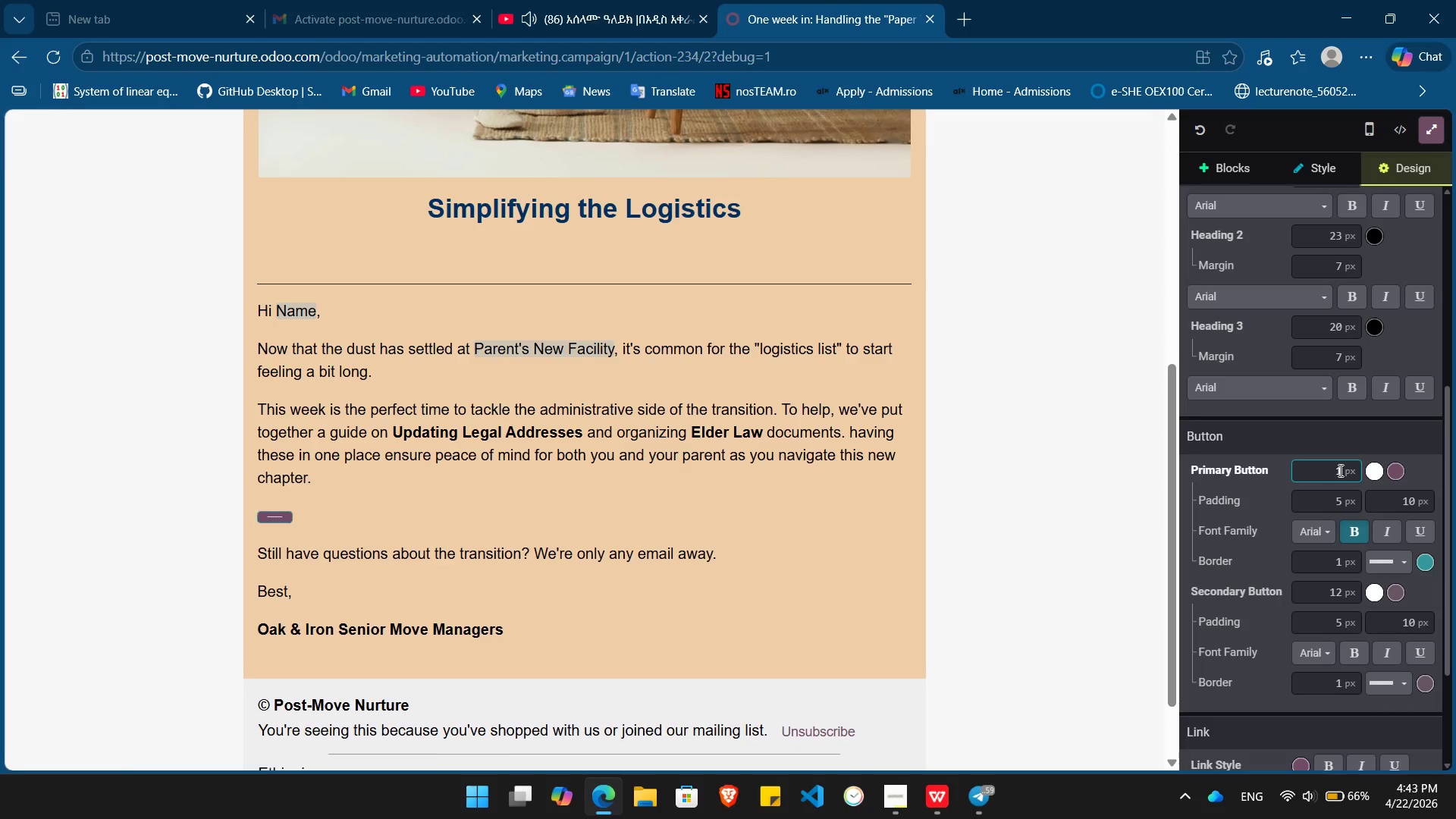 
key(Backspace)
 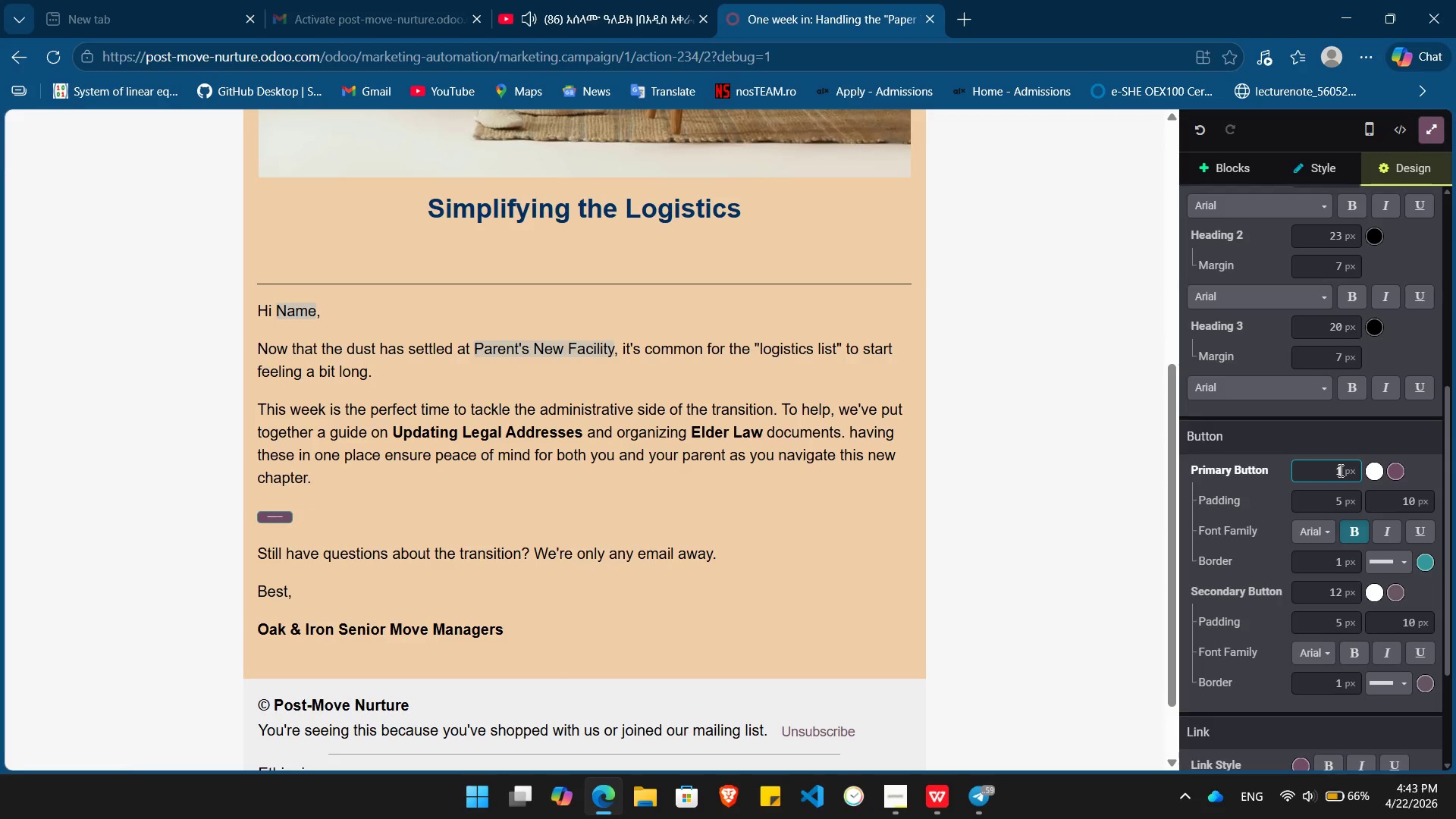 
key(Numpad5)
 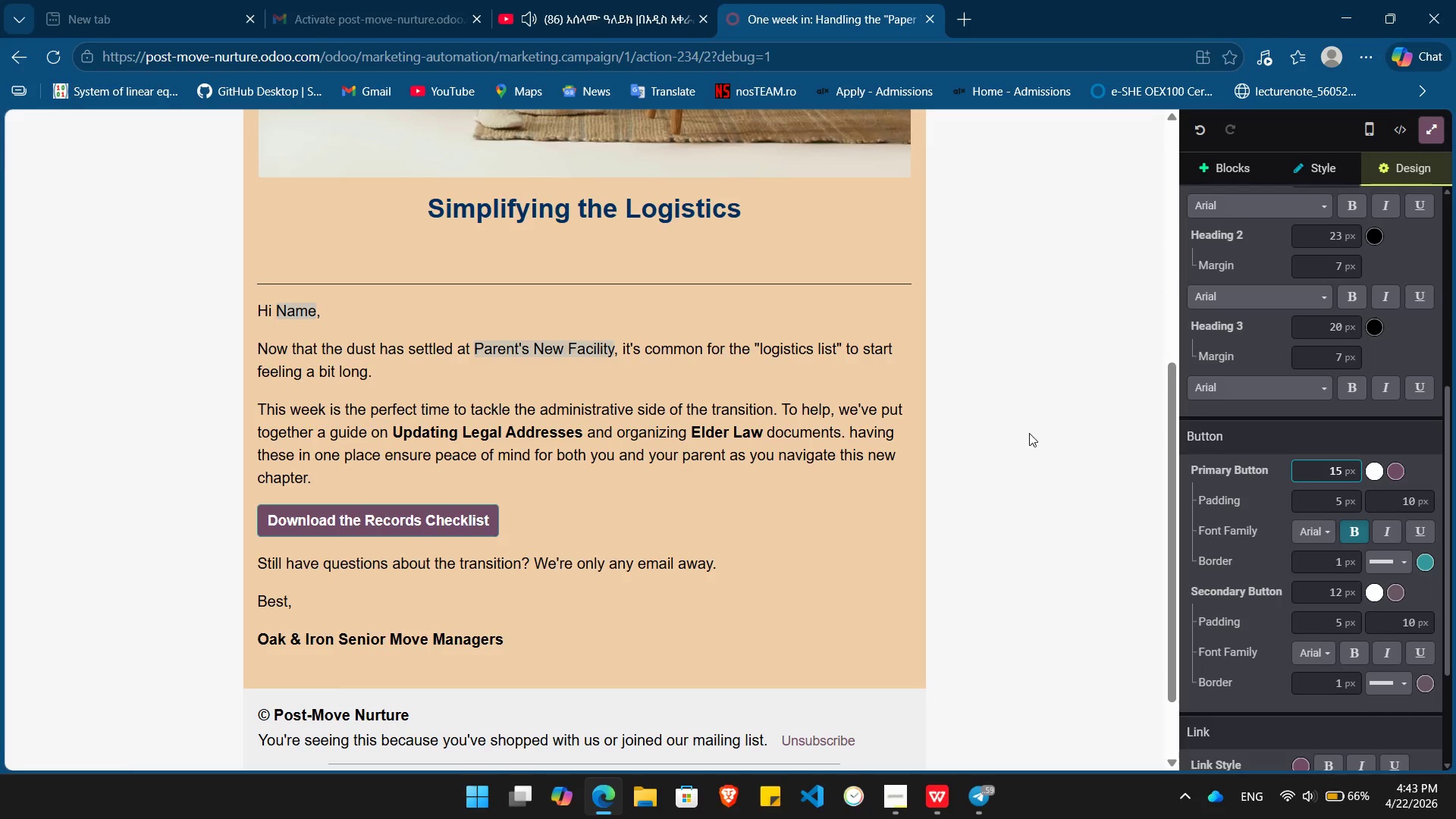 
left_click([1028, 431])
 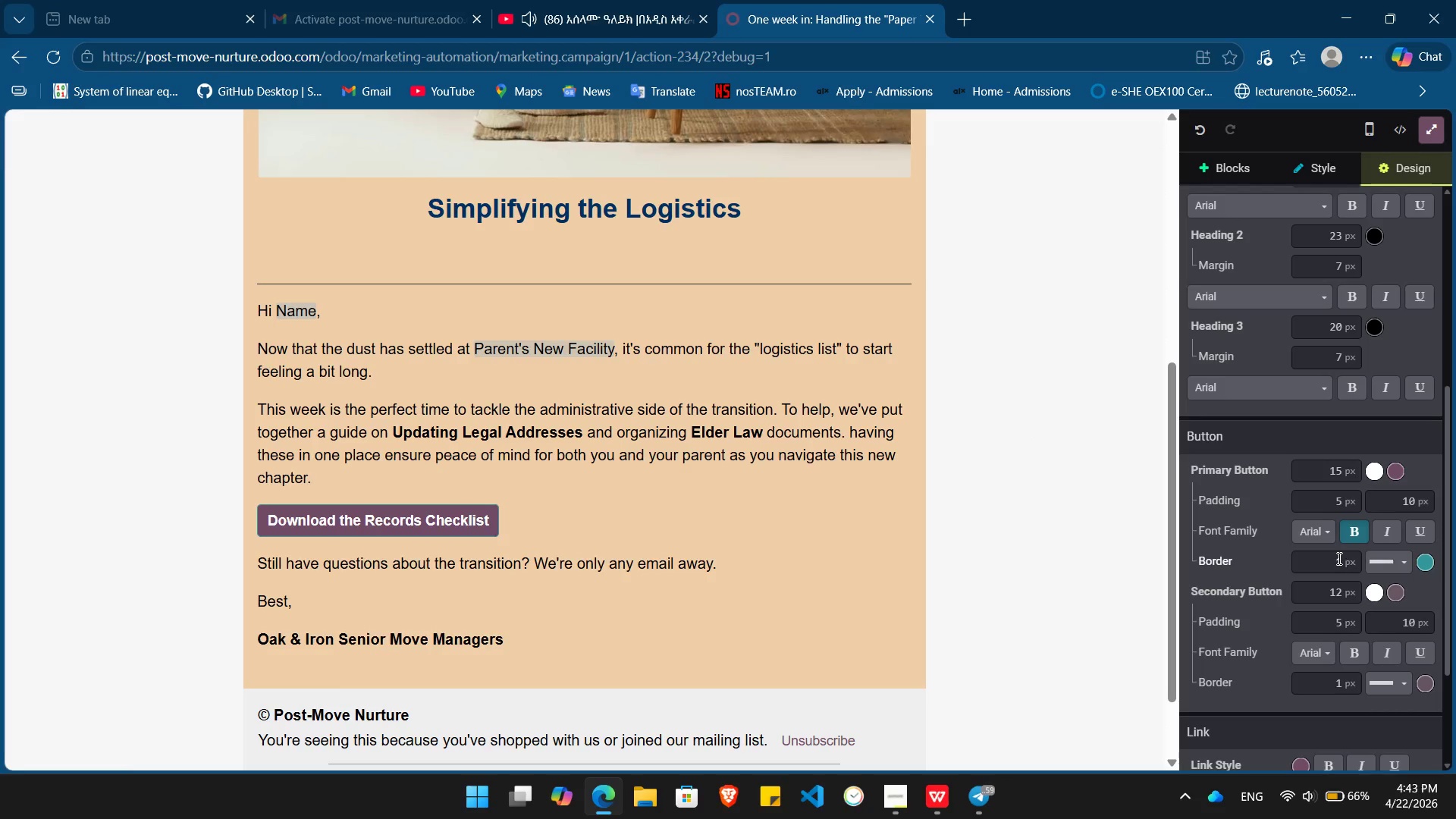 
left_click([1338, 558])
 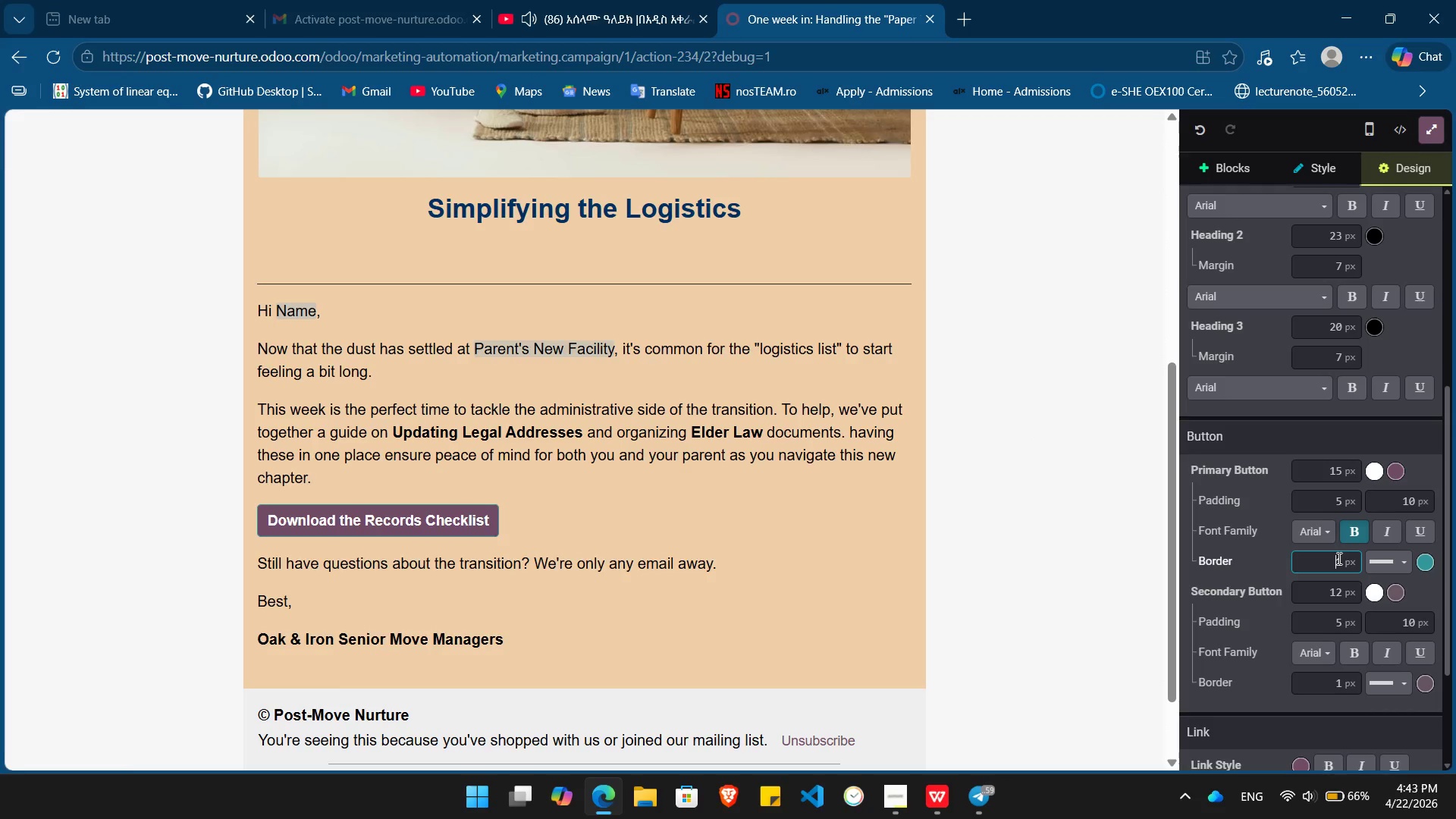 
key(Delete)
 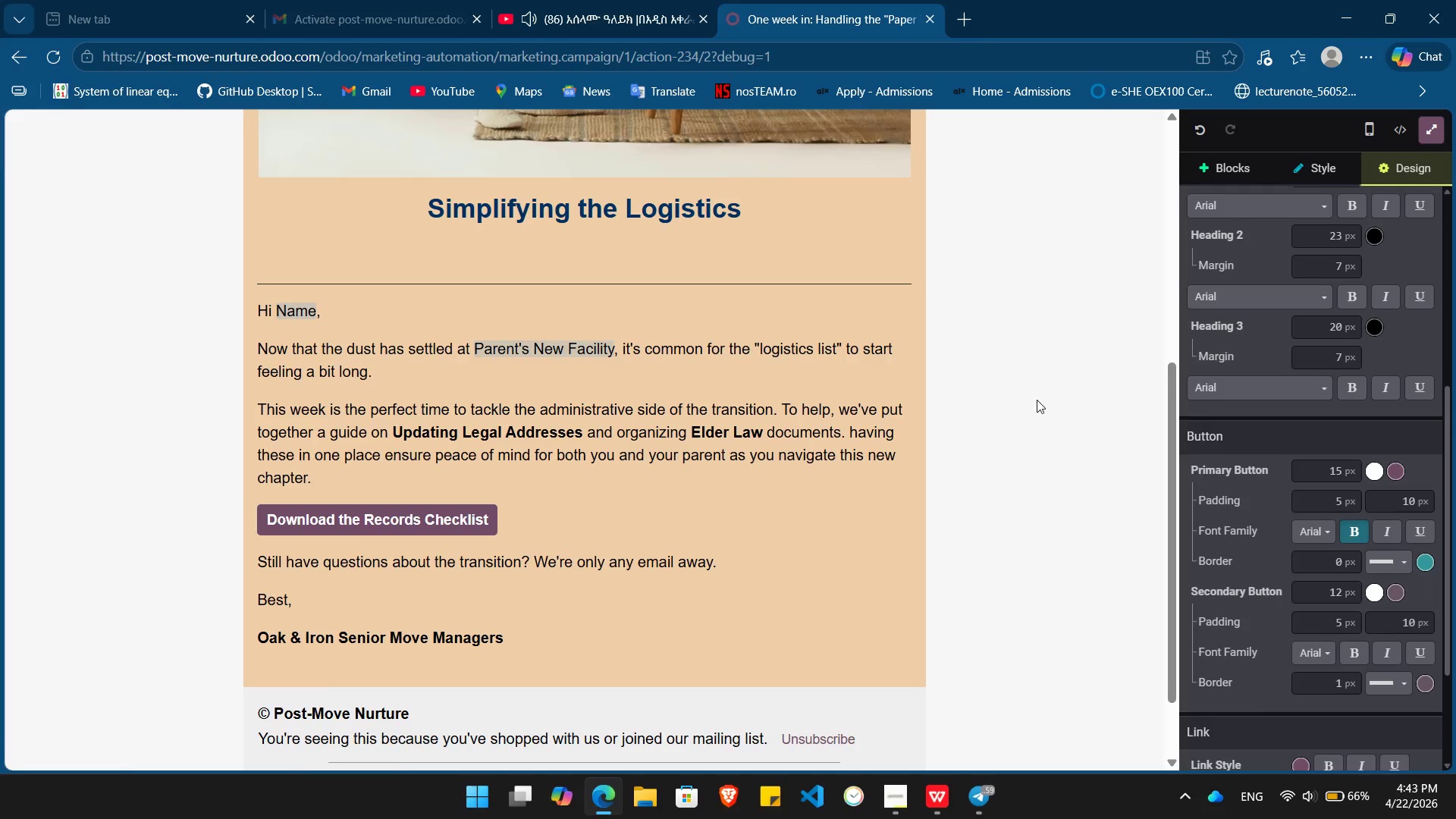 
scroll: coordinate [1037, 392], scroll_direction: up, amount: 4.0
 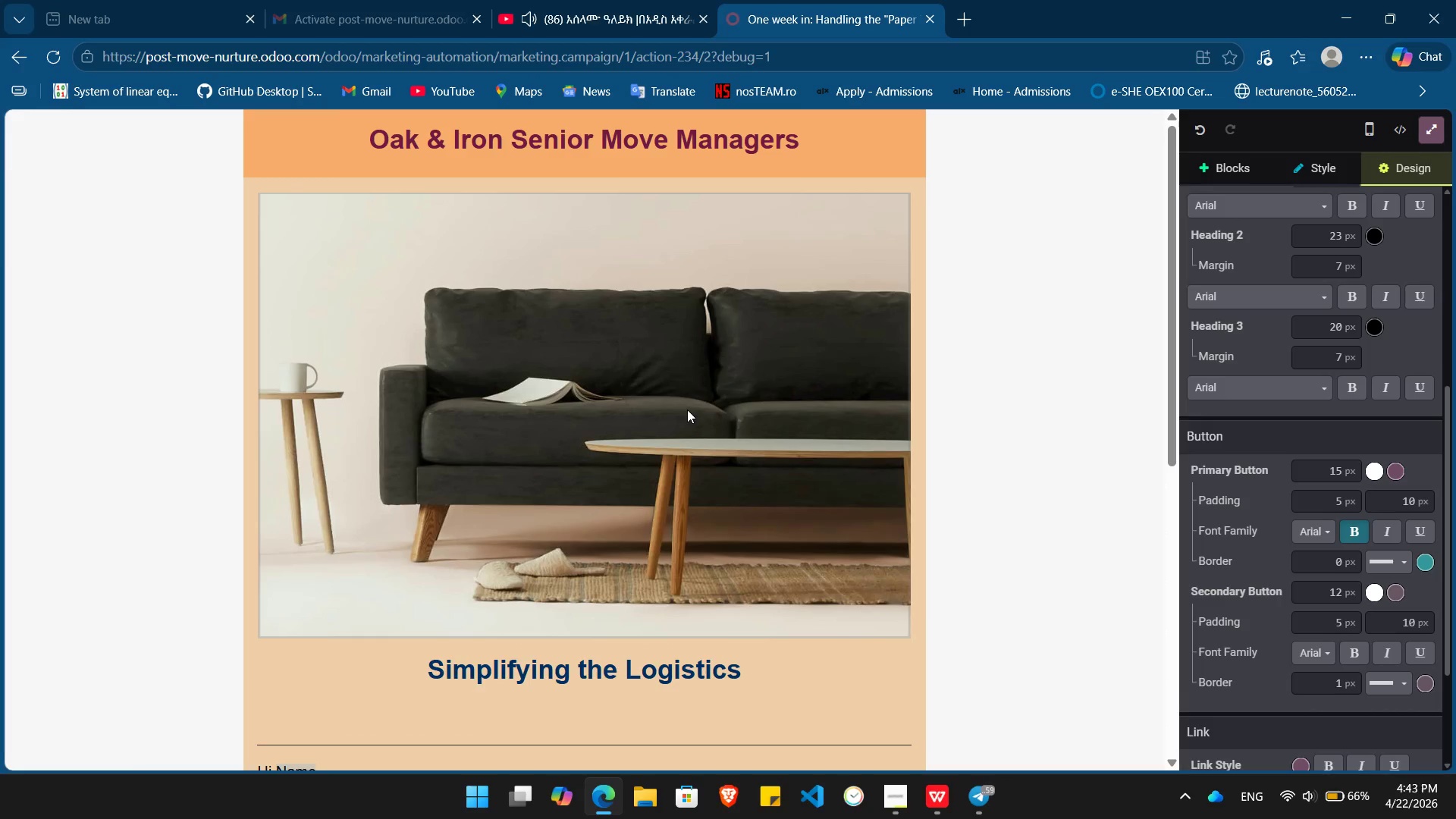 
wait(9.39)
 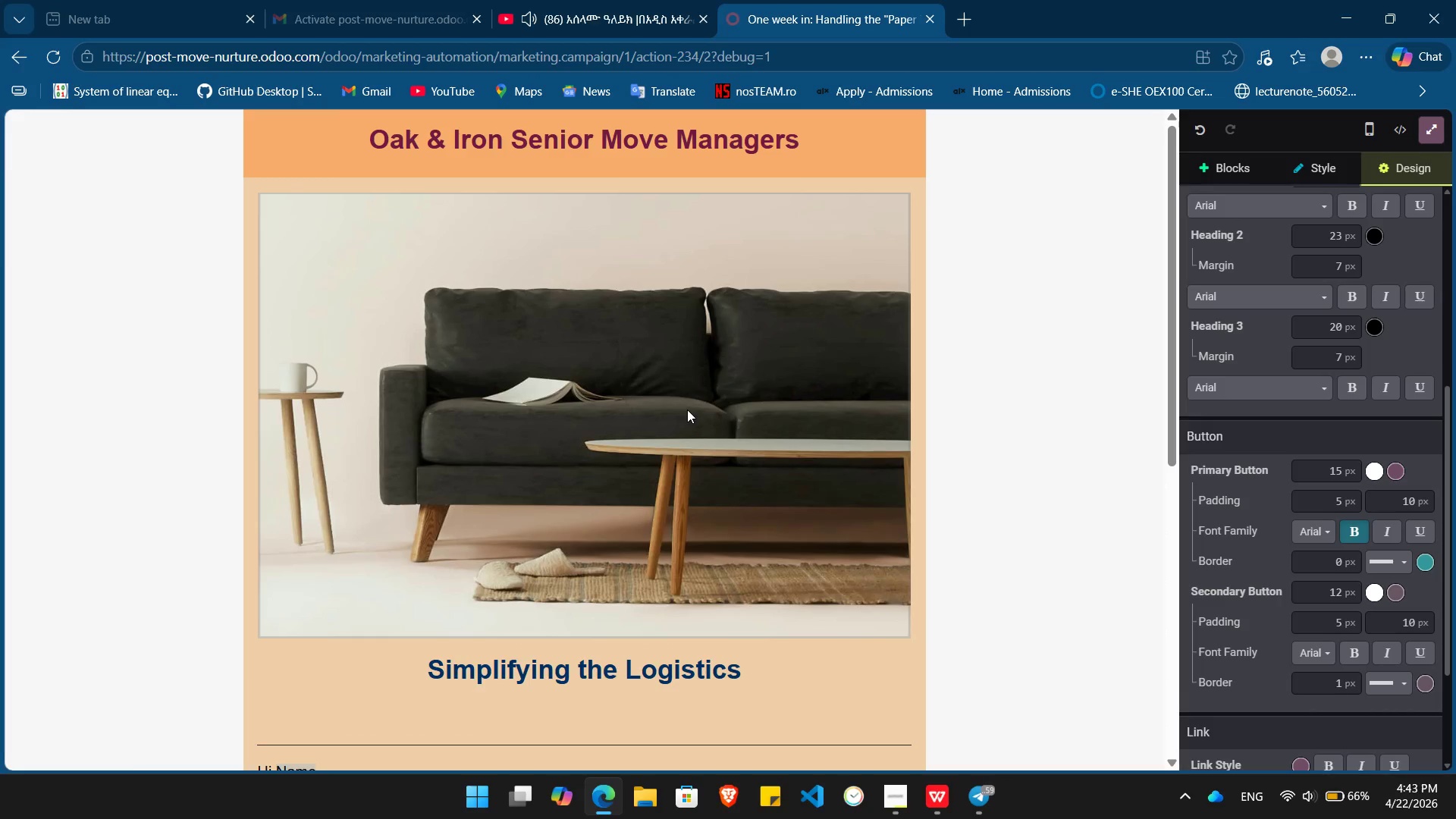 
left_click([687, 410])
 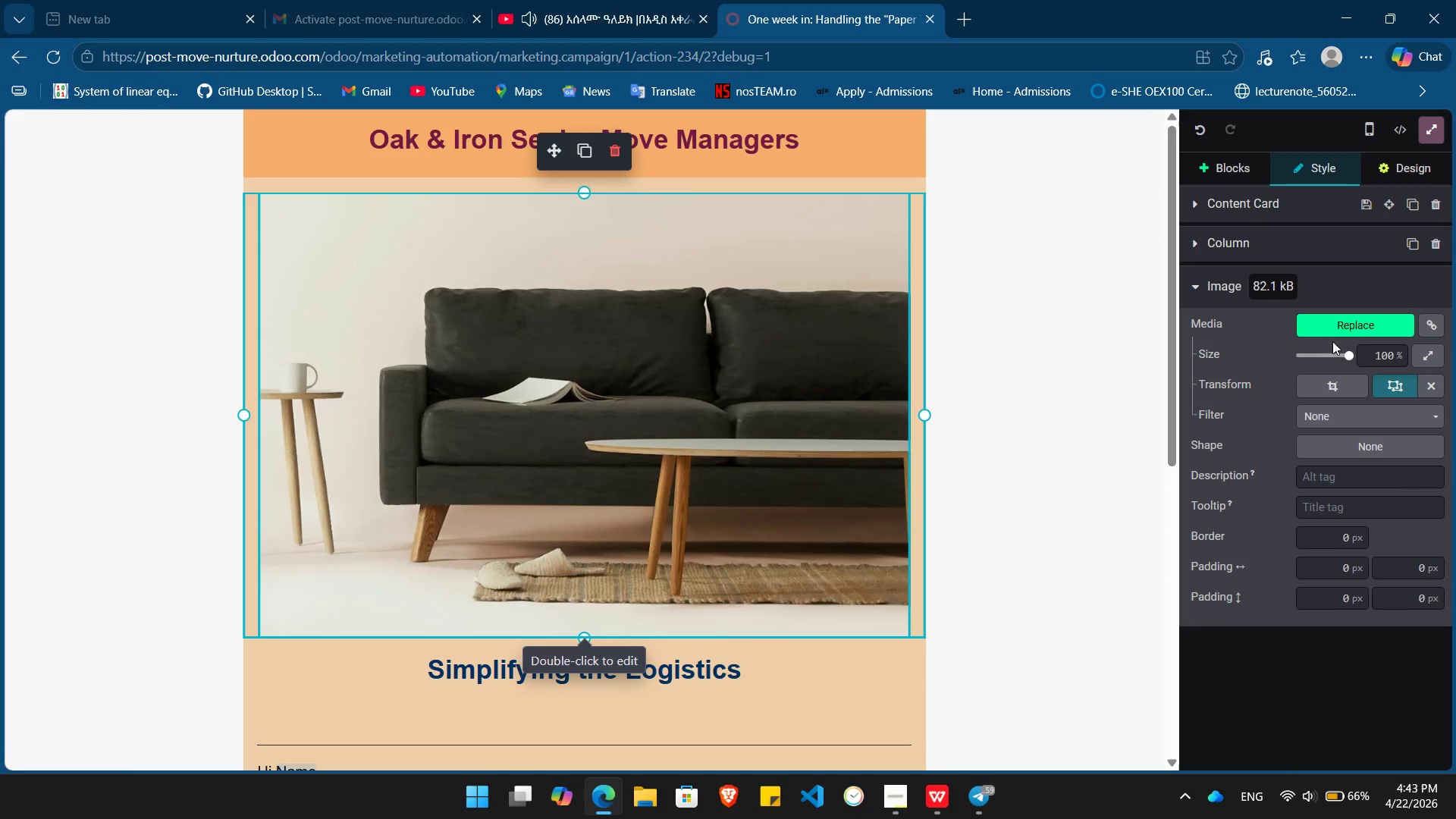 
left_click([1376, 321])
 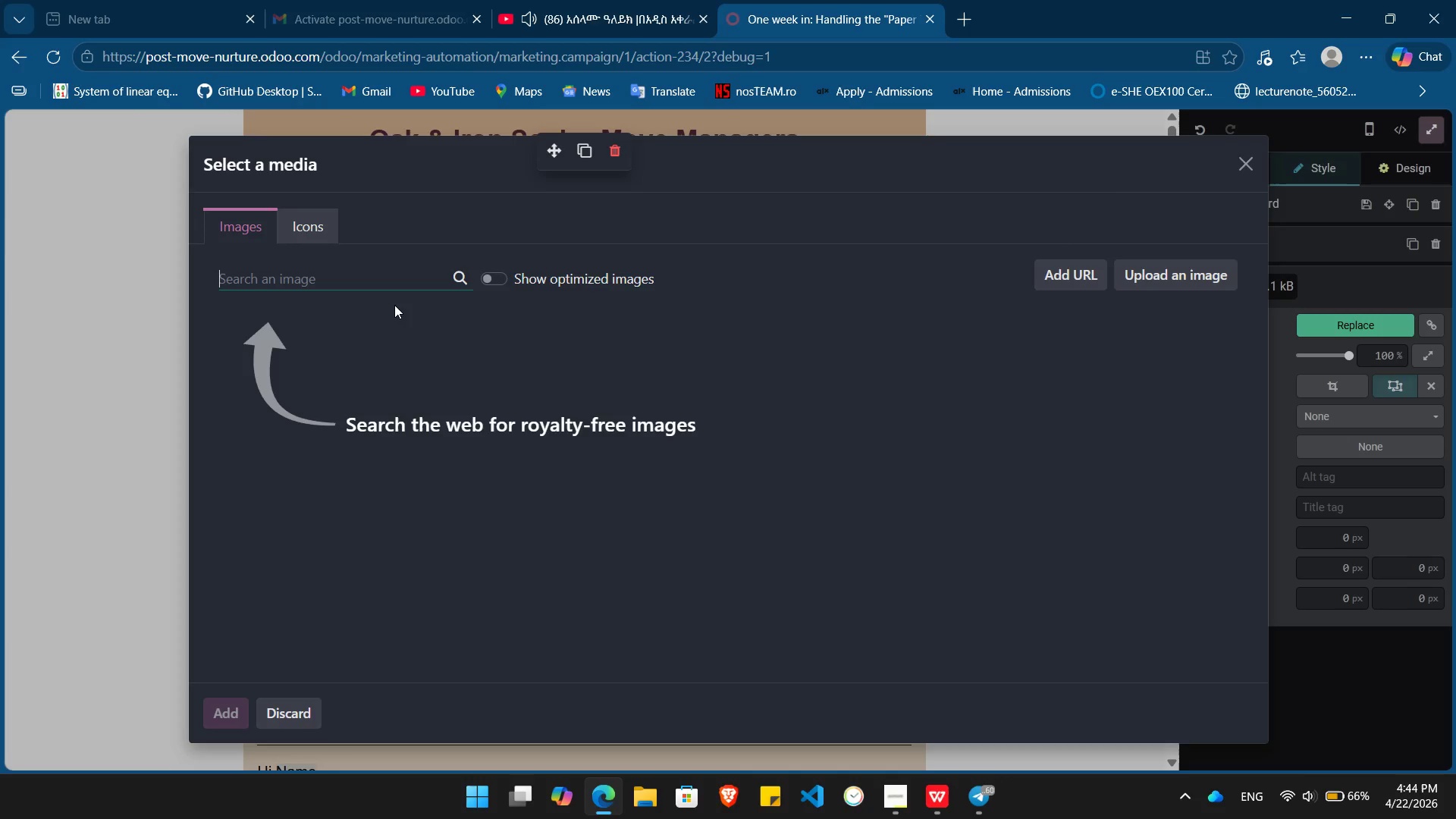 
wait(14.61)
 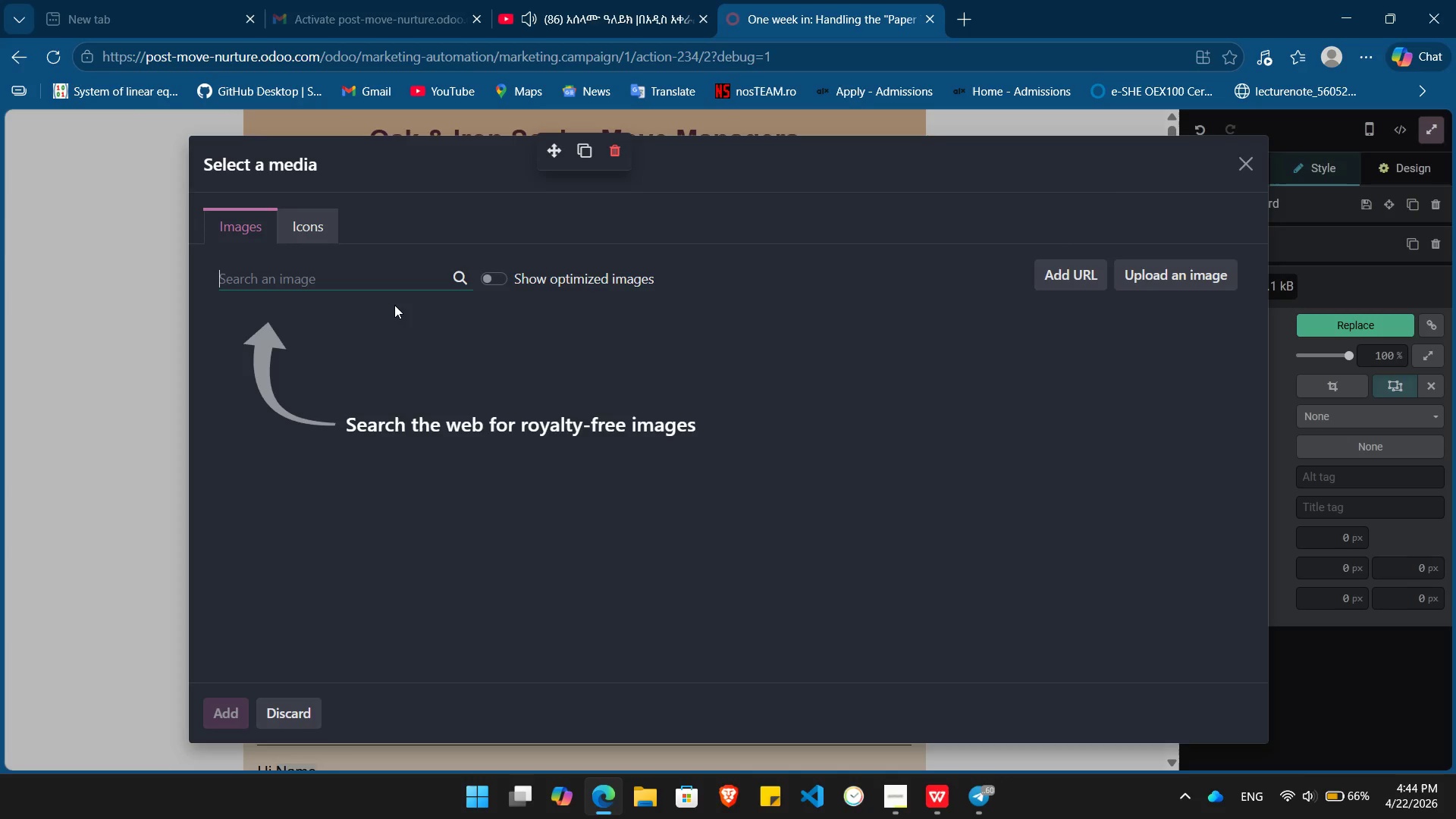 
type(home office)
 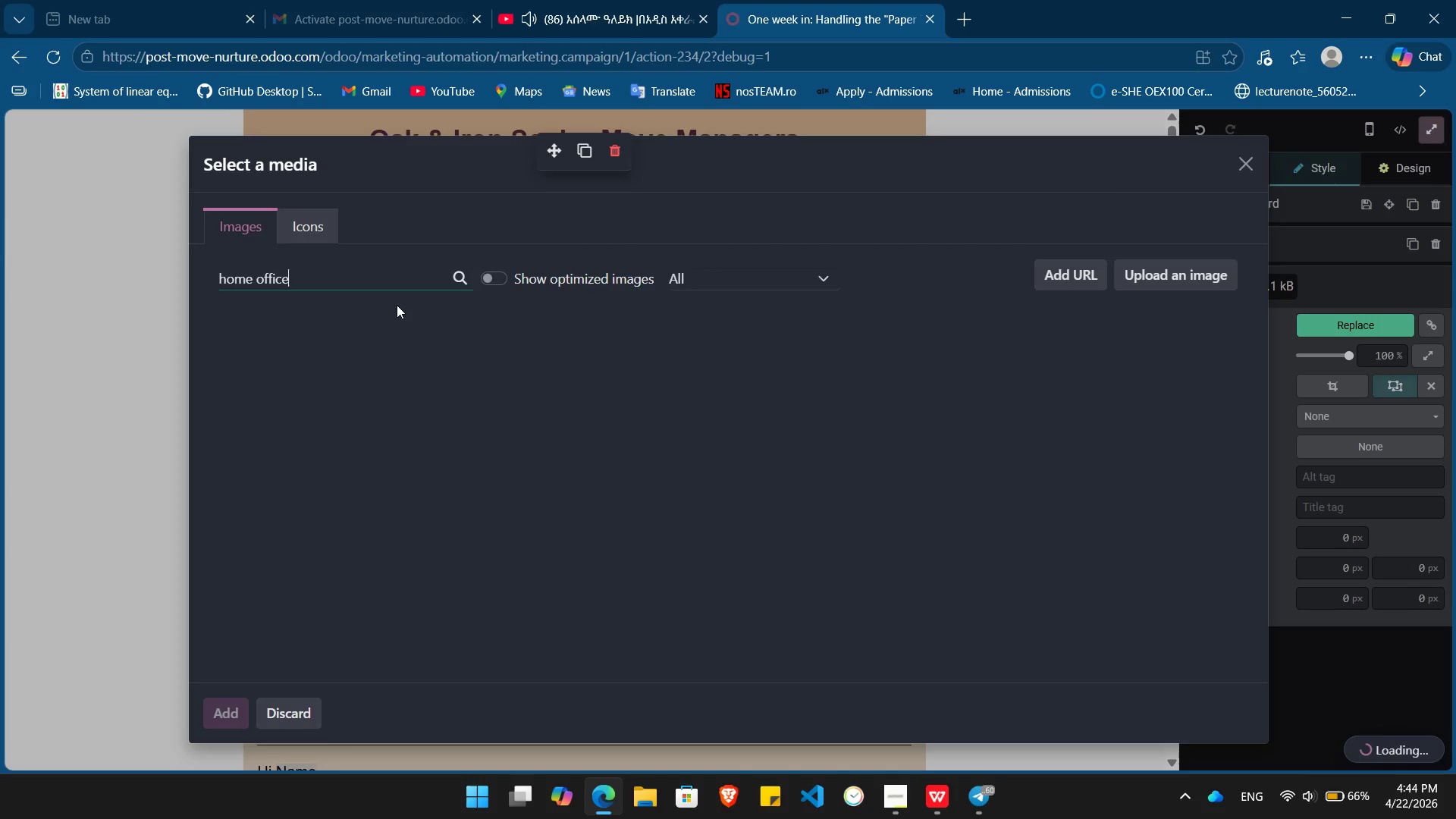 
mouse_move([422, 334])
 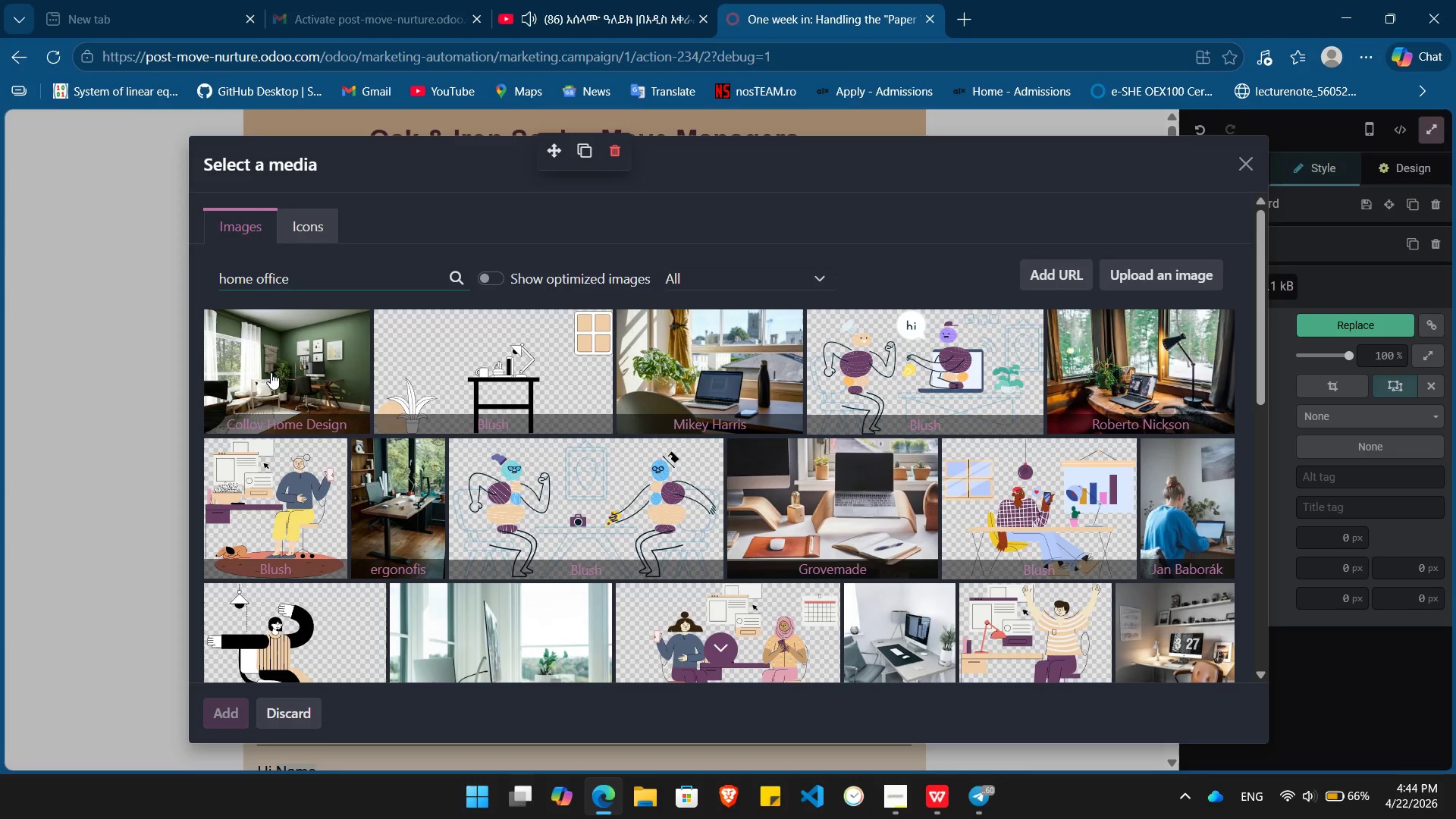 
left_click([282, 367])
 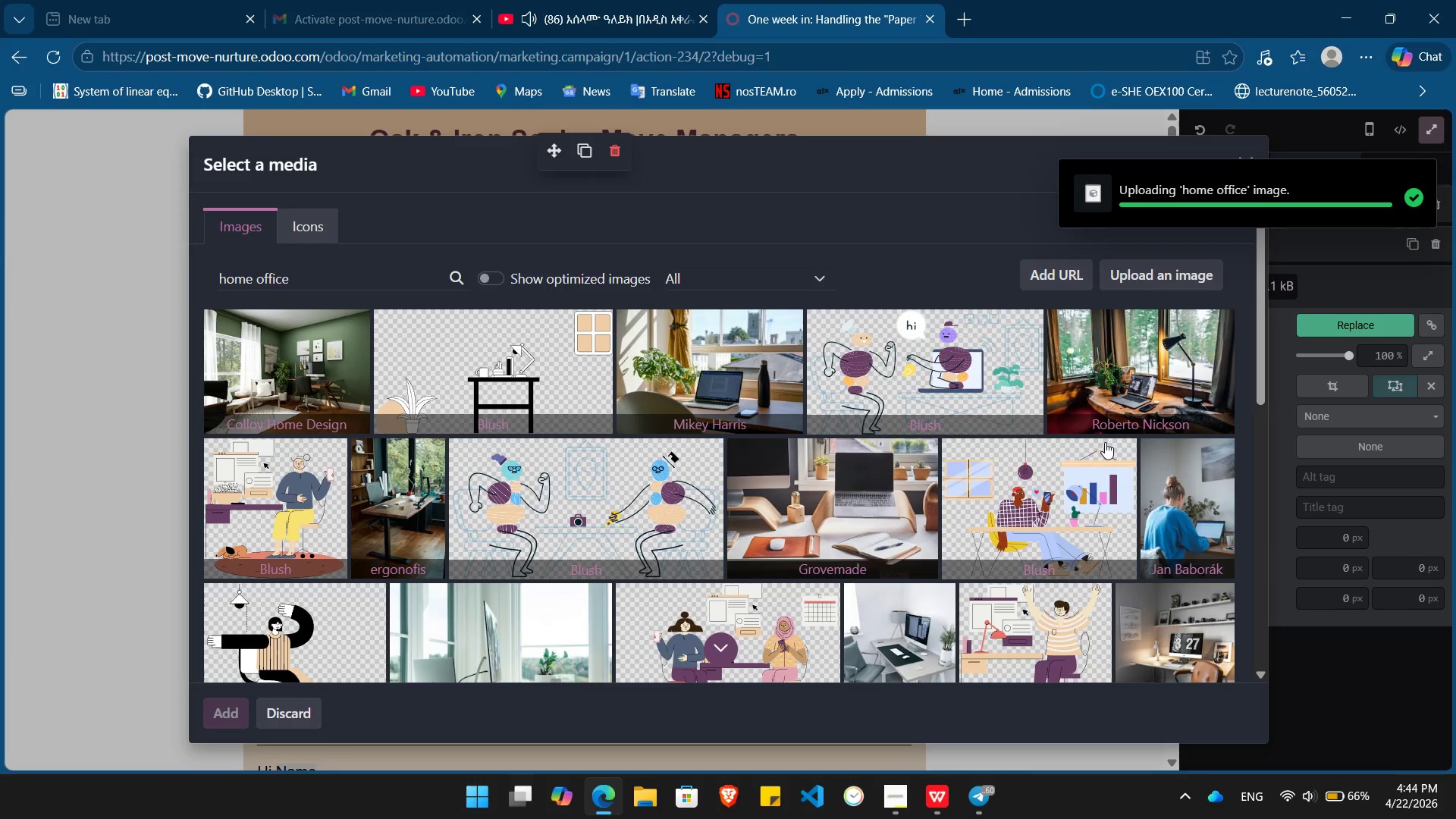 
wait(8.14)
 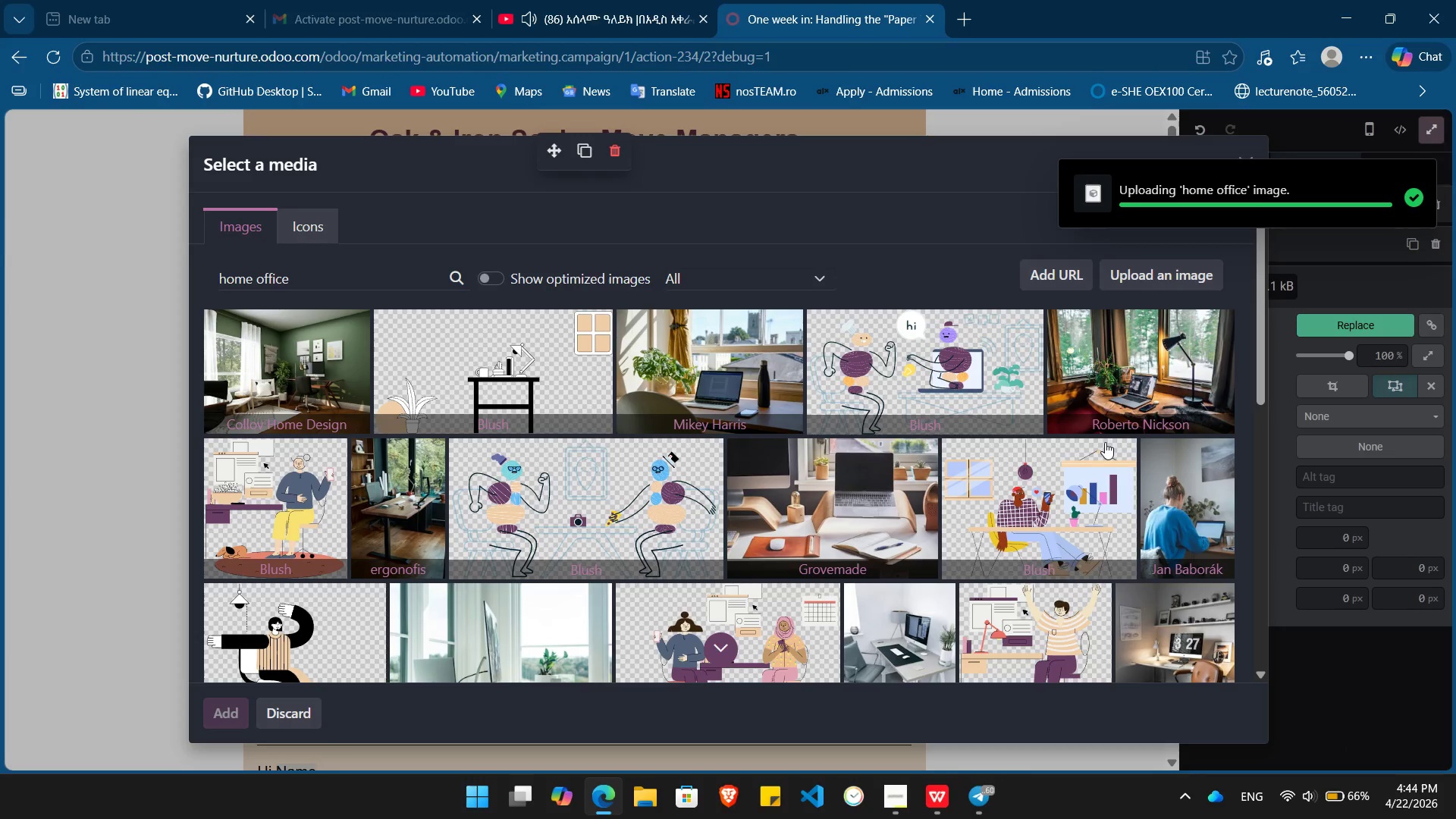 
left_click_drag(start_coordinate=[1350, 355], to_coordinate=[1338, 356])
 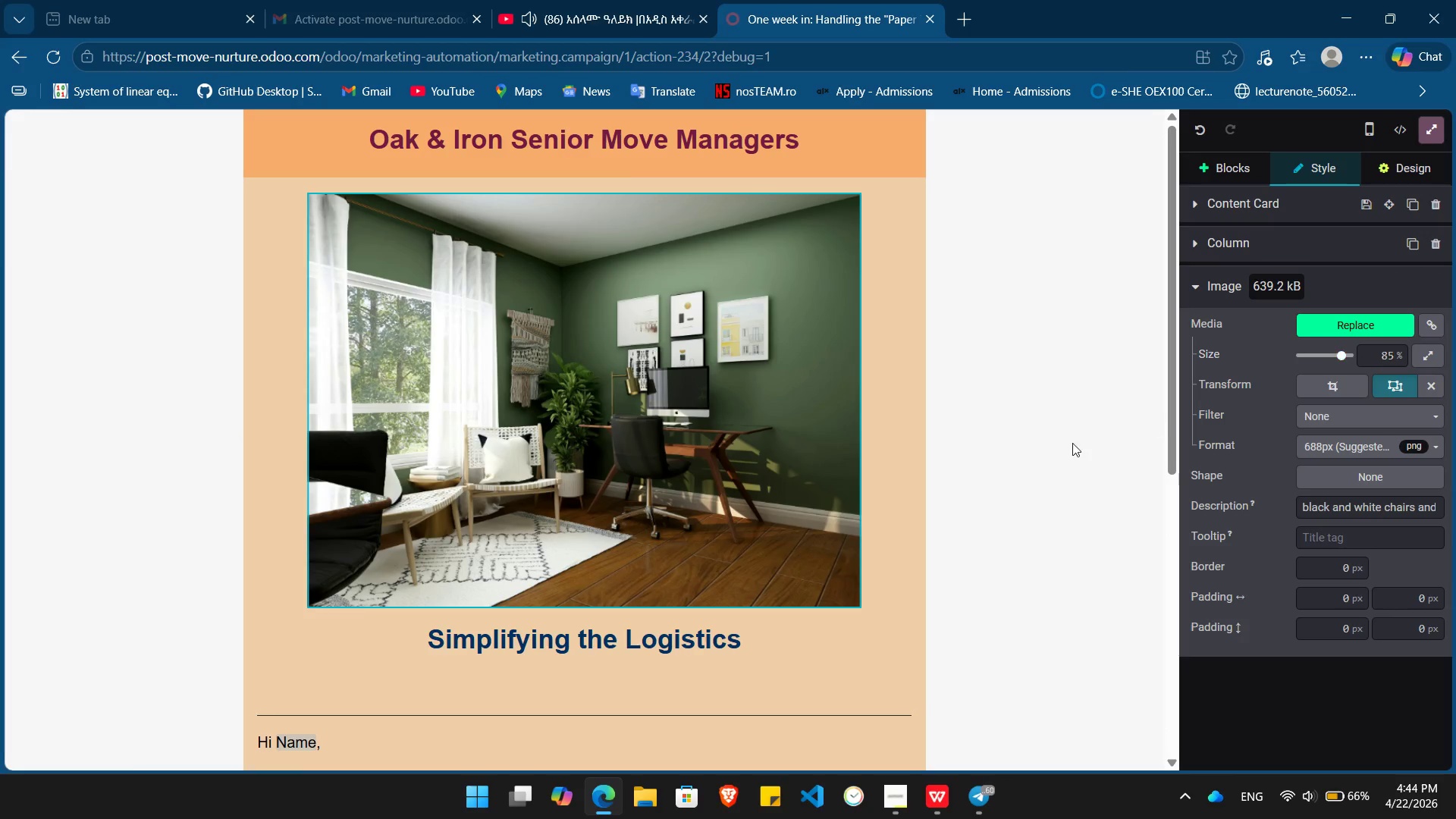 
left_click([1053, 446])
 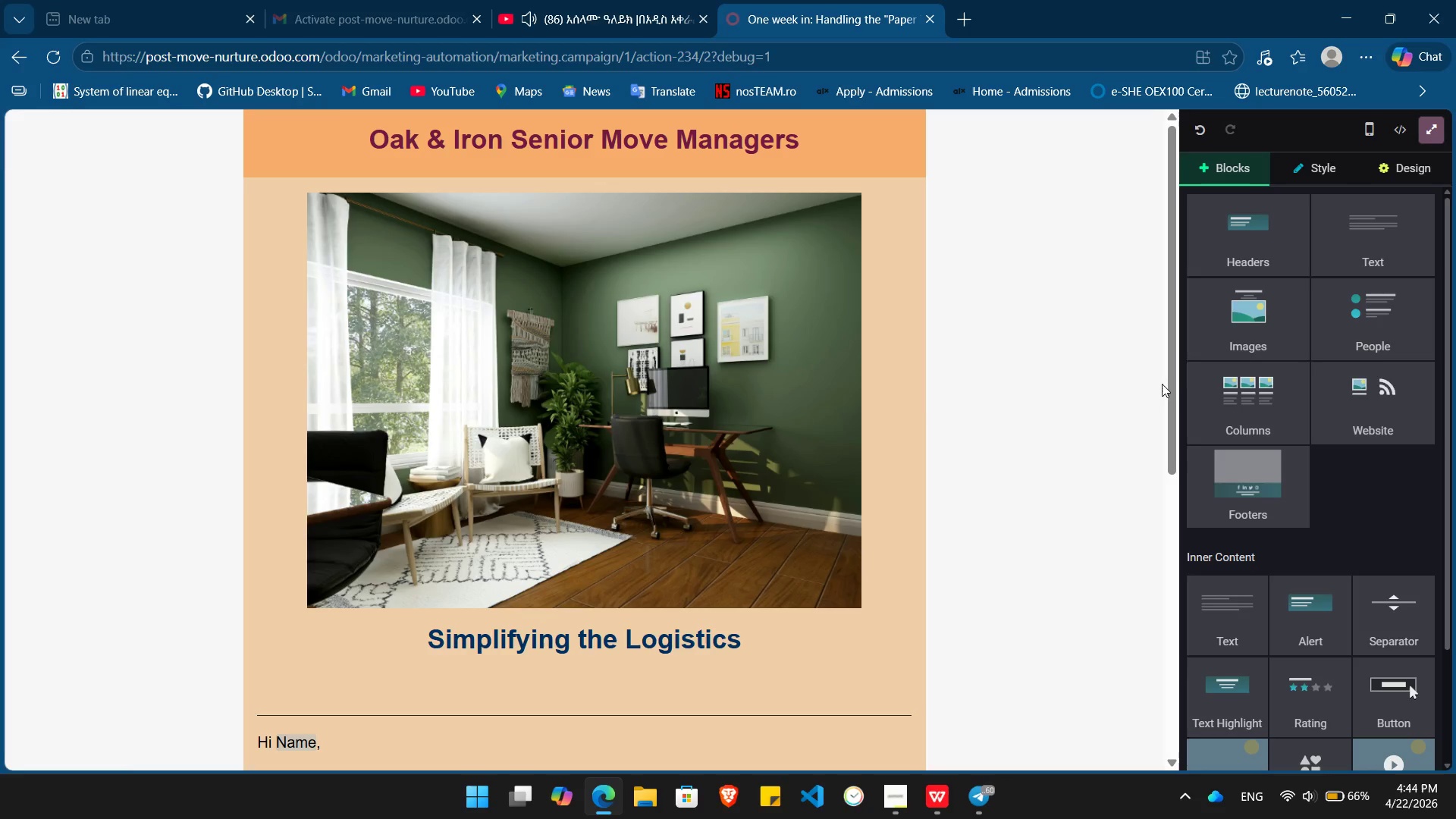 
left_click_drag(start_coordinate=[1169, 378], to_coordinate=[1172, 387])
 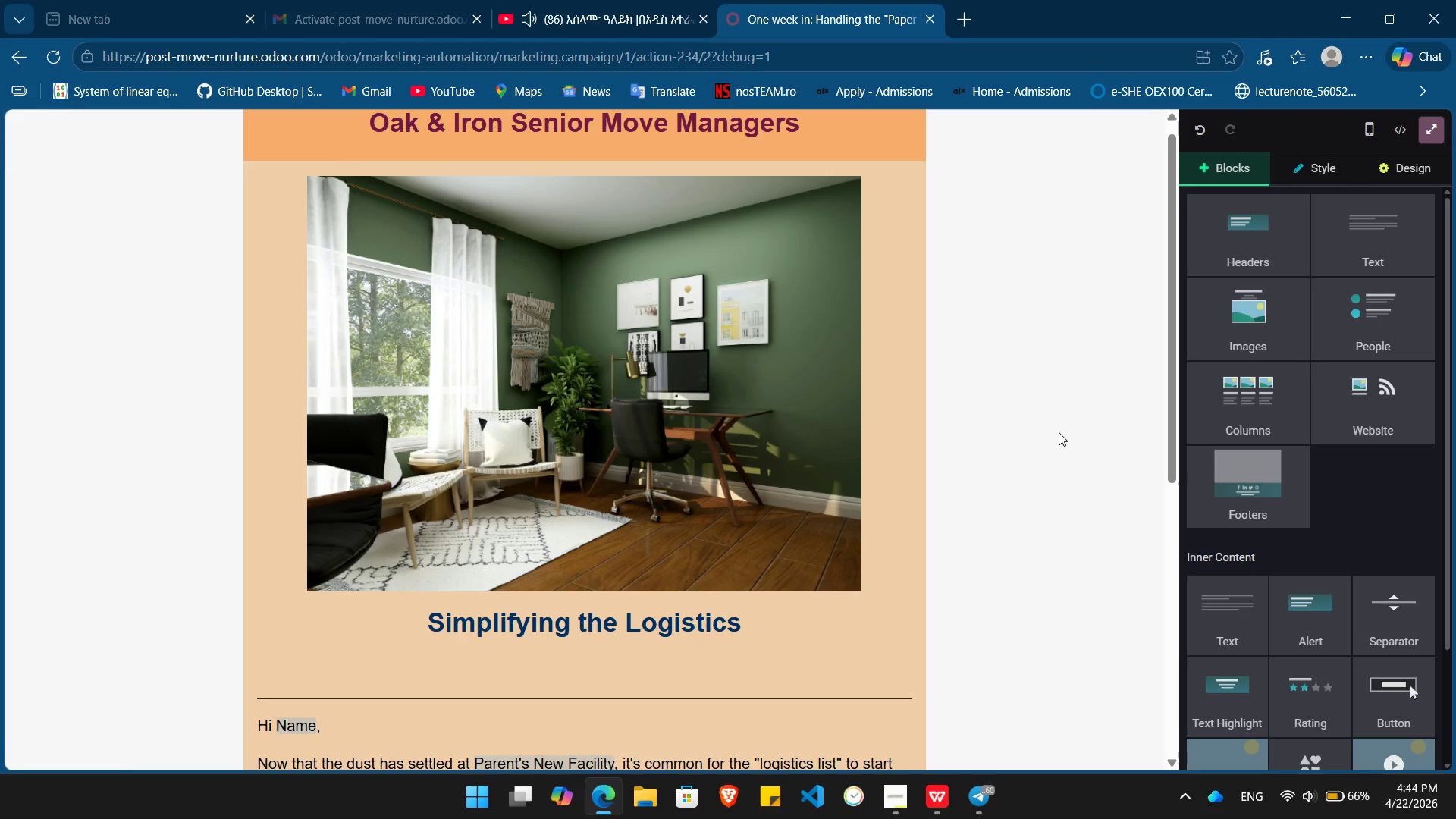 
key(PrintScreen)
 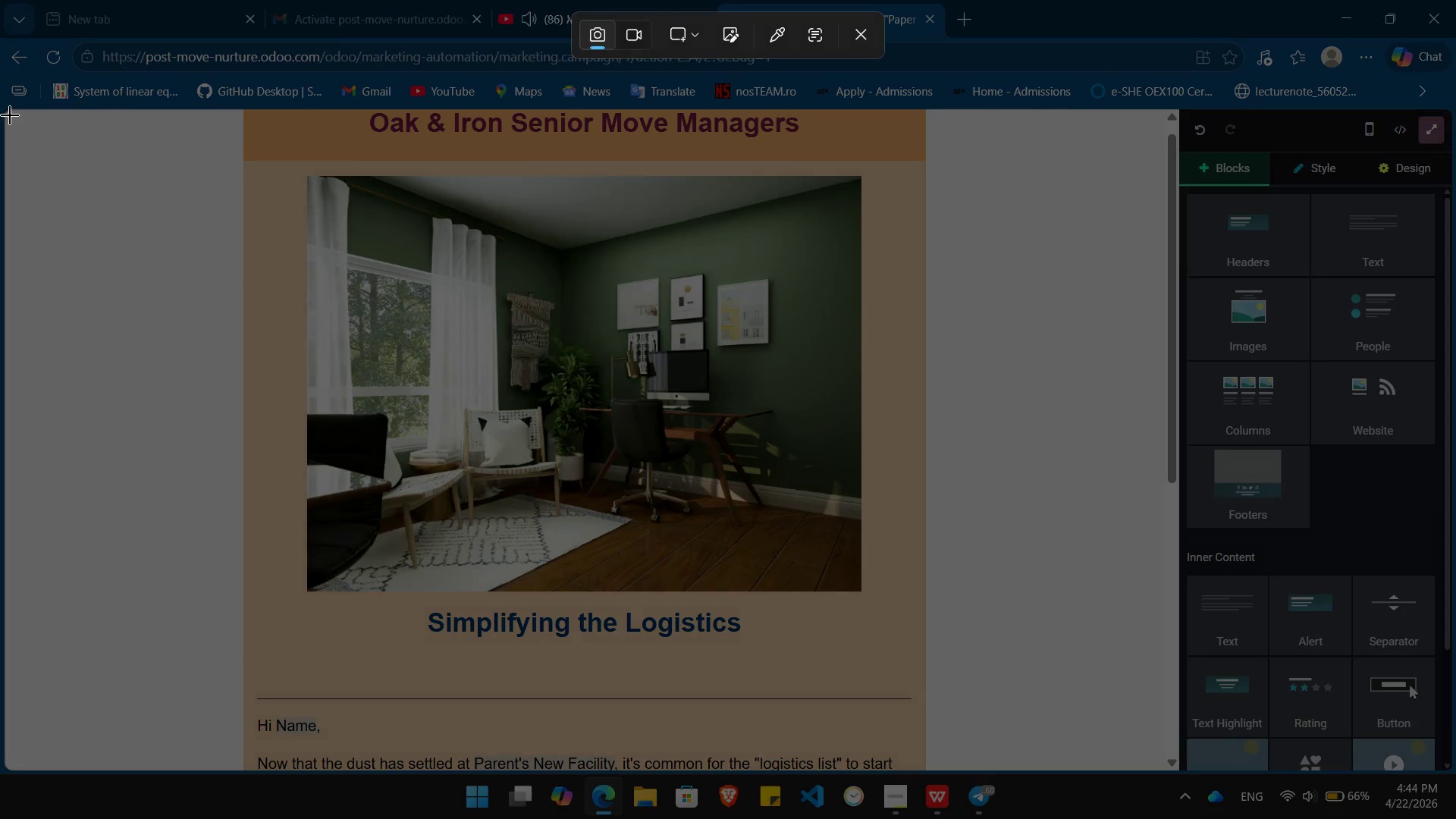 
left_click_drag(start_coordinate=[10, 115], to_coordinate=[1455, 770])
 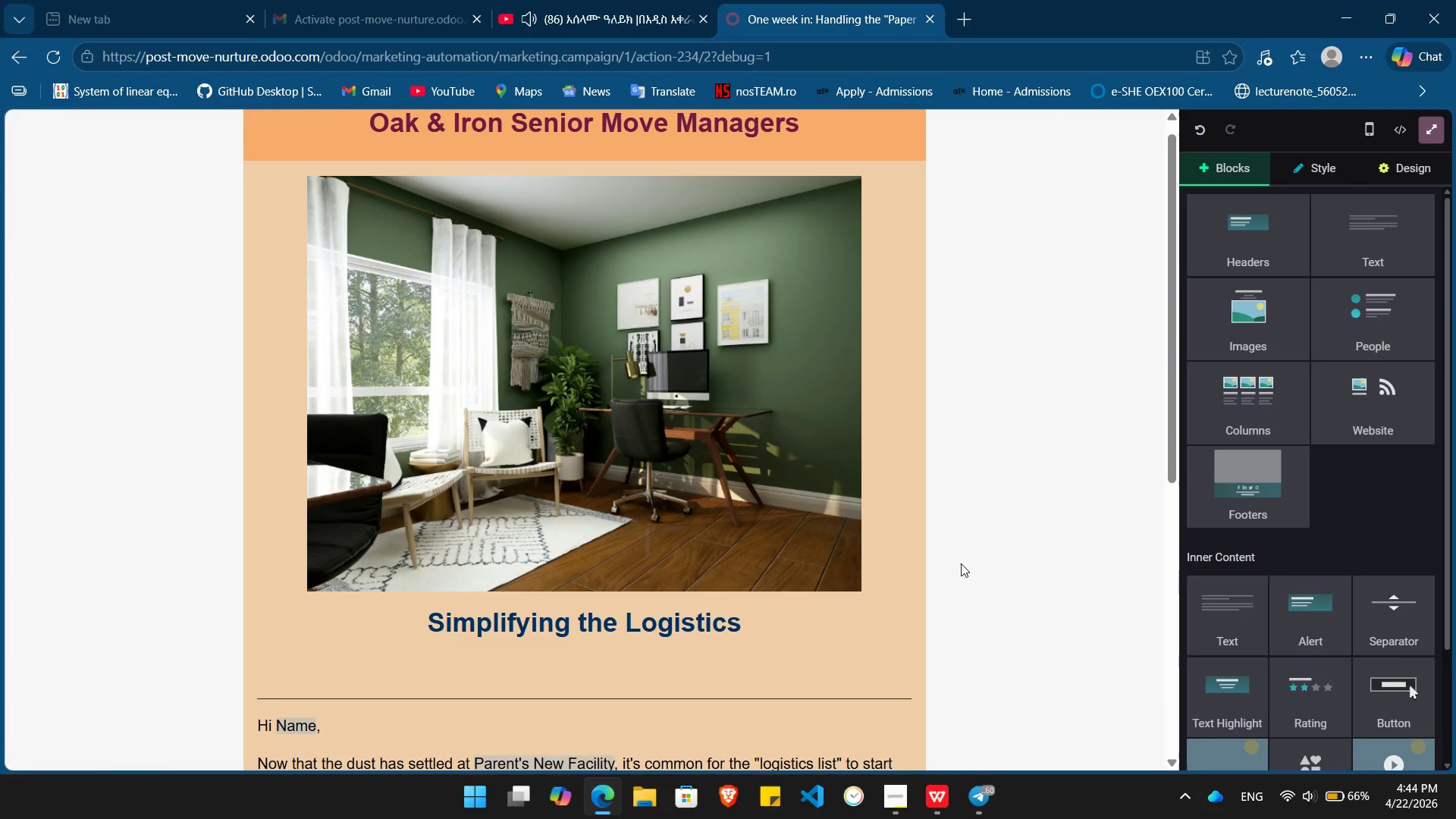 
scroll: coordinate [961, 563], scroll_direction: down, amount: 6.0
 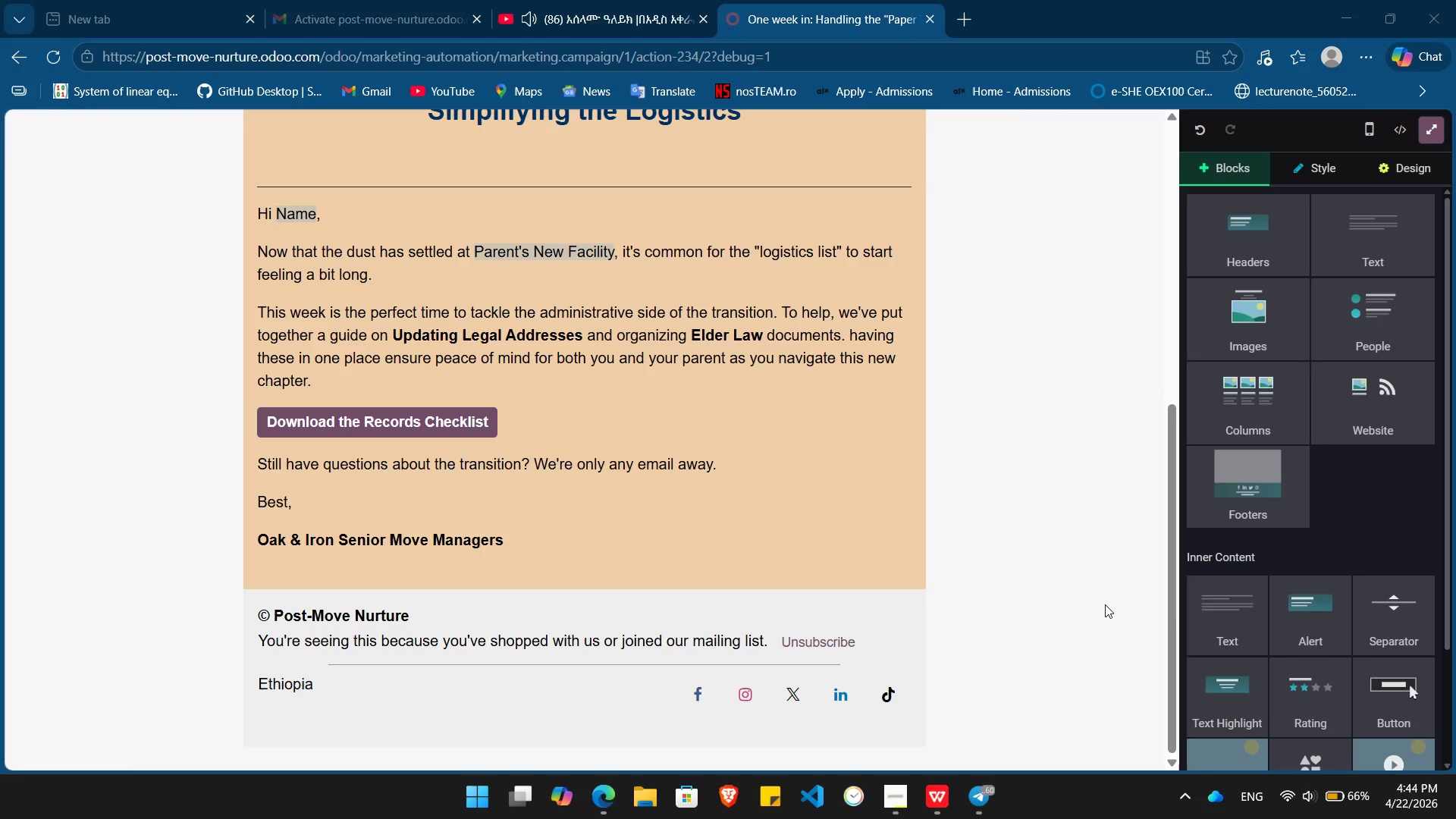 
key(PrintScreen)
 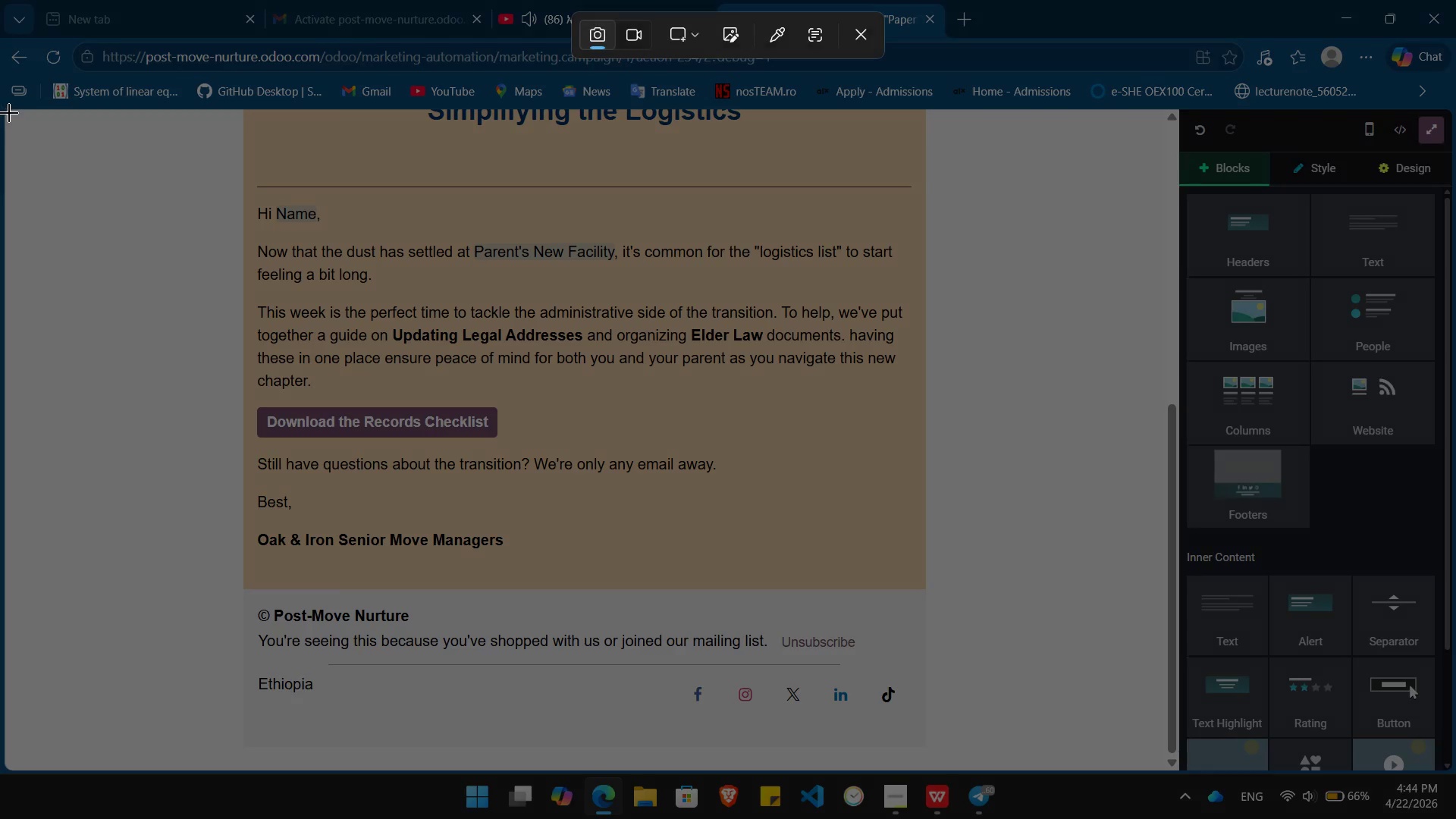 
left_click_drag(start_coordinate=[9, 107], to_coordinate=[1436, 763])
 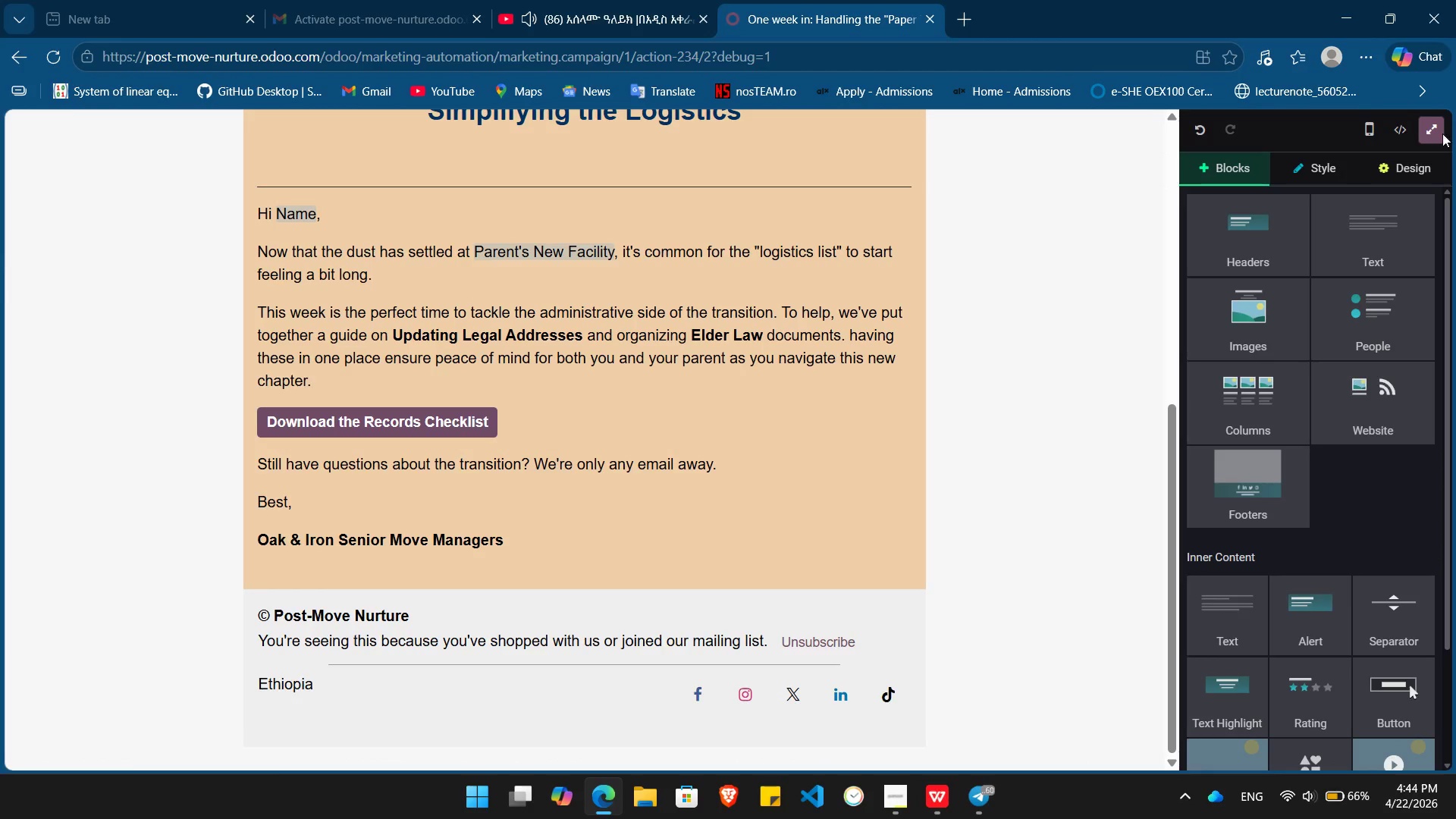 
left_click([1434, 132])
 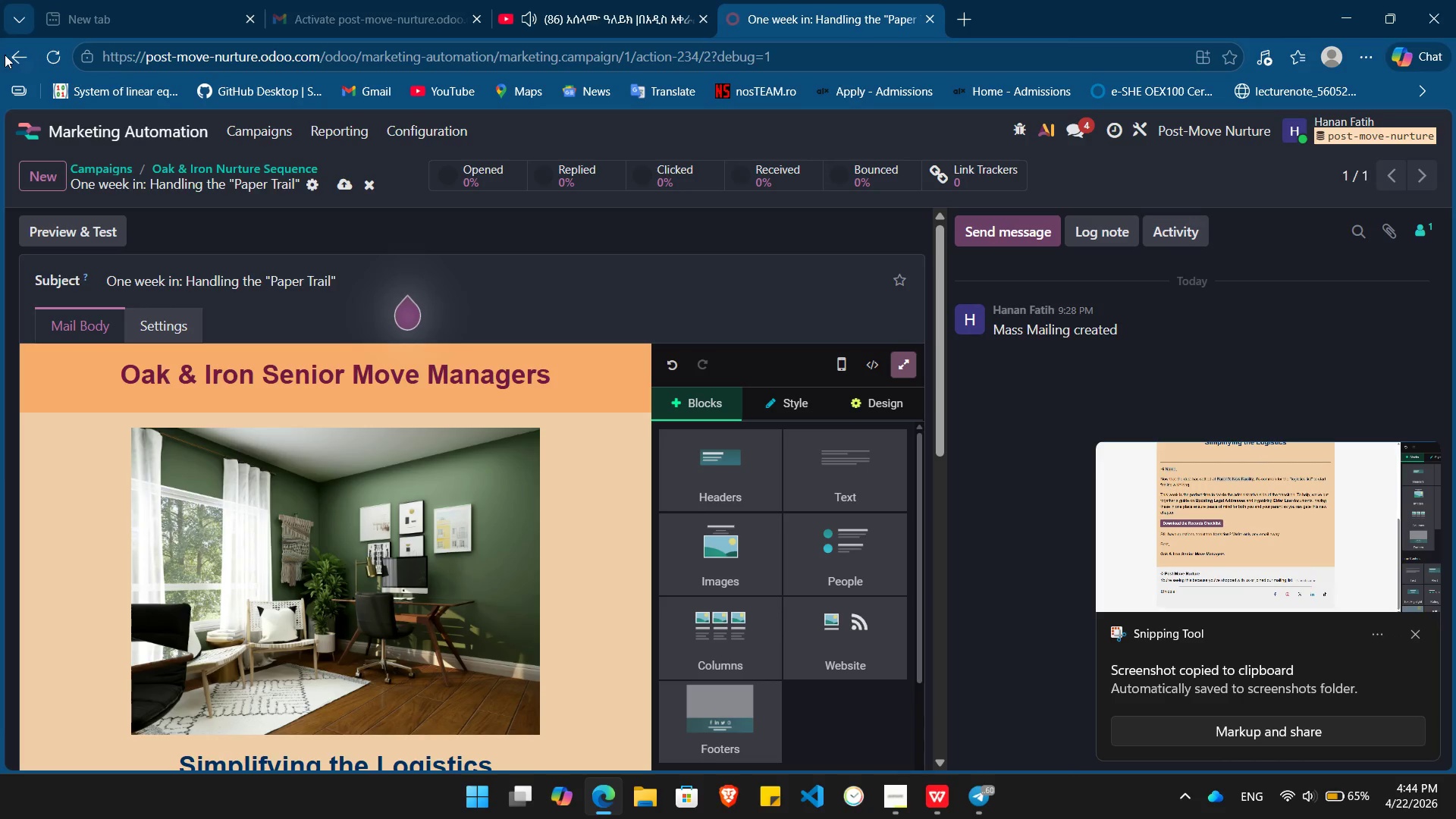 
left_click([13, 52])
 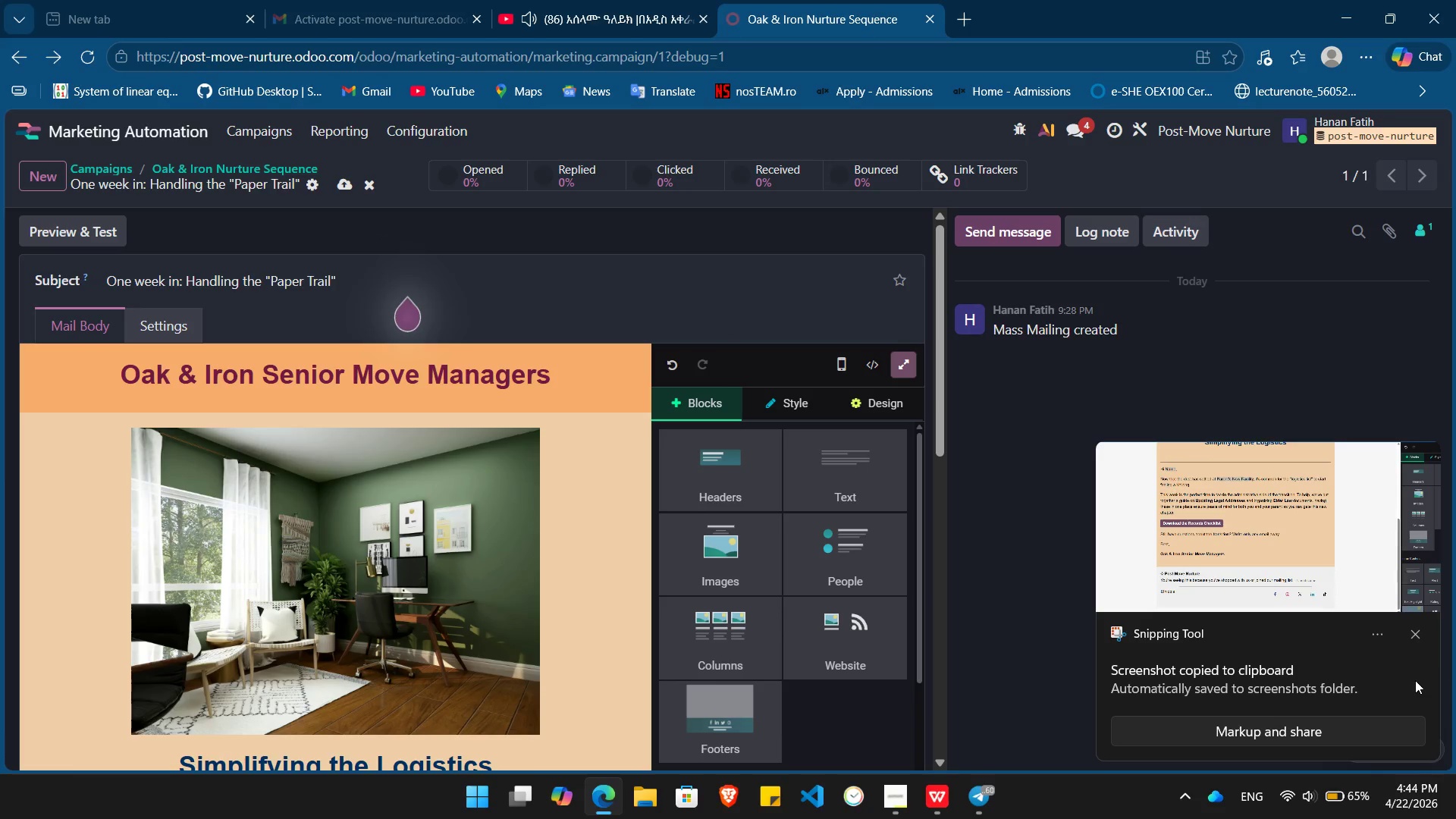 
left_click([1416, 631])
 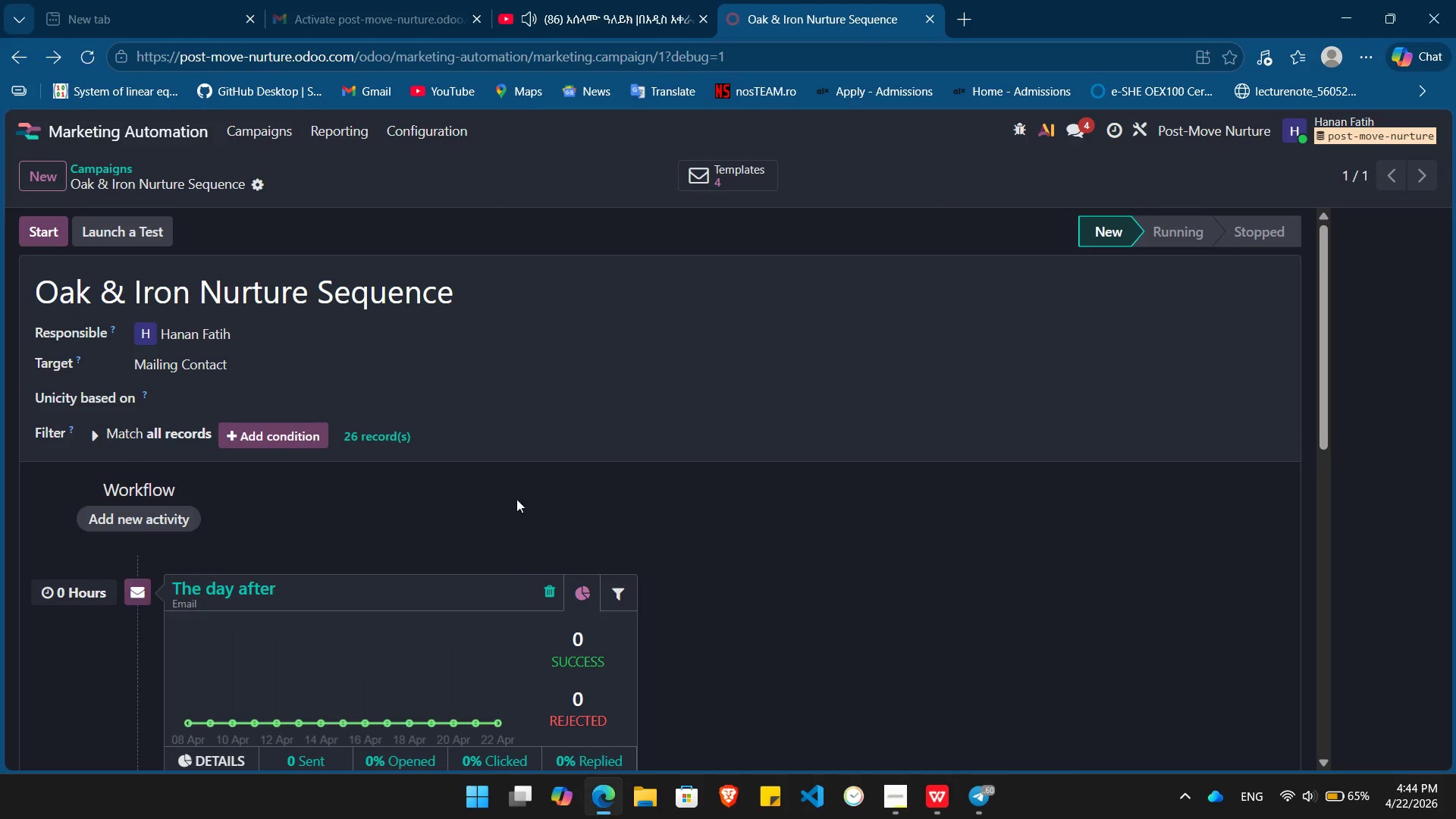 
scroll: coordinate [576, 486], scroll_direction: down, amount: 7.0
 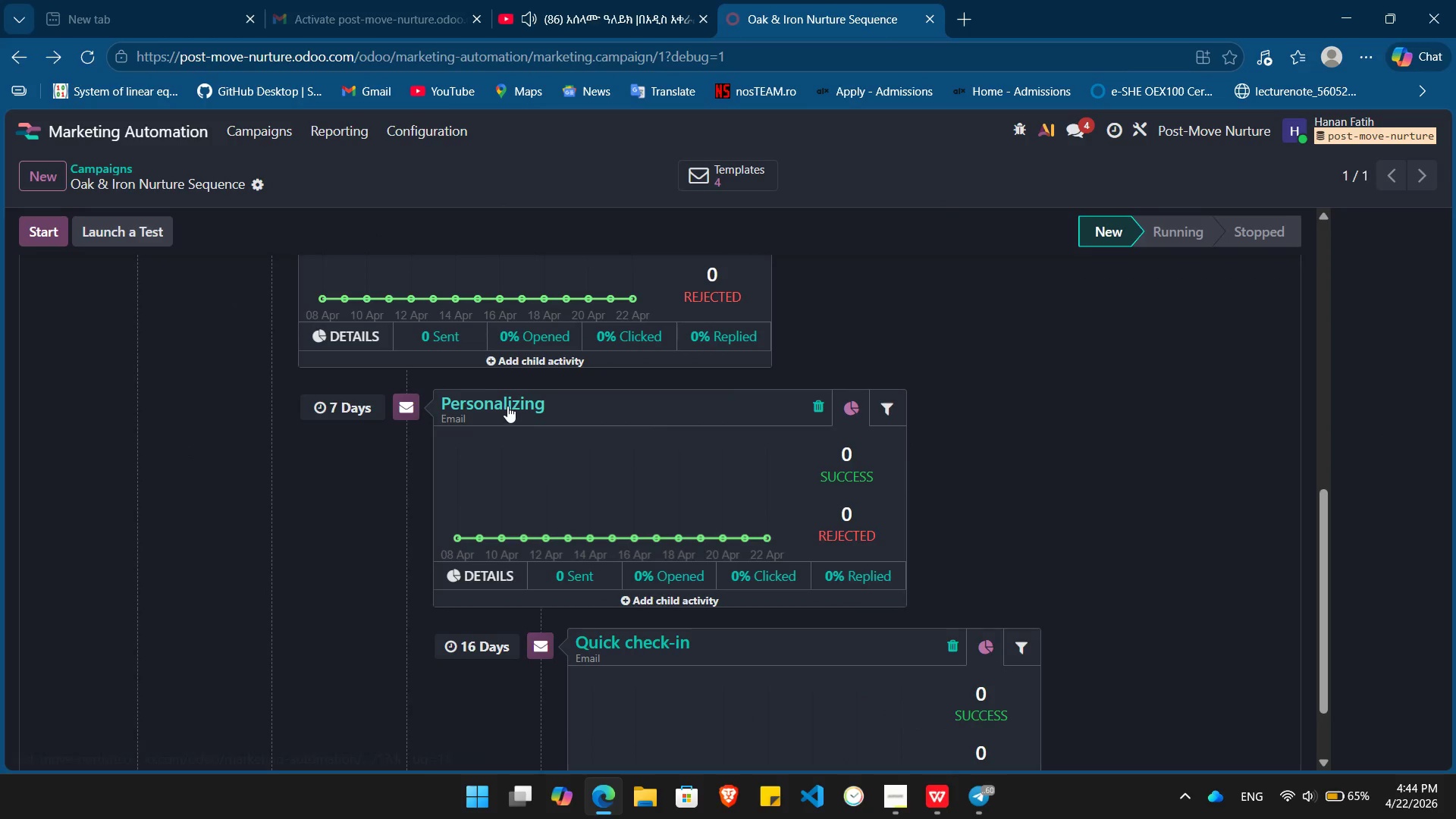 
left_click([507, 405])
 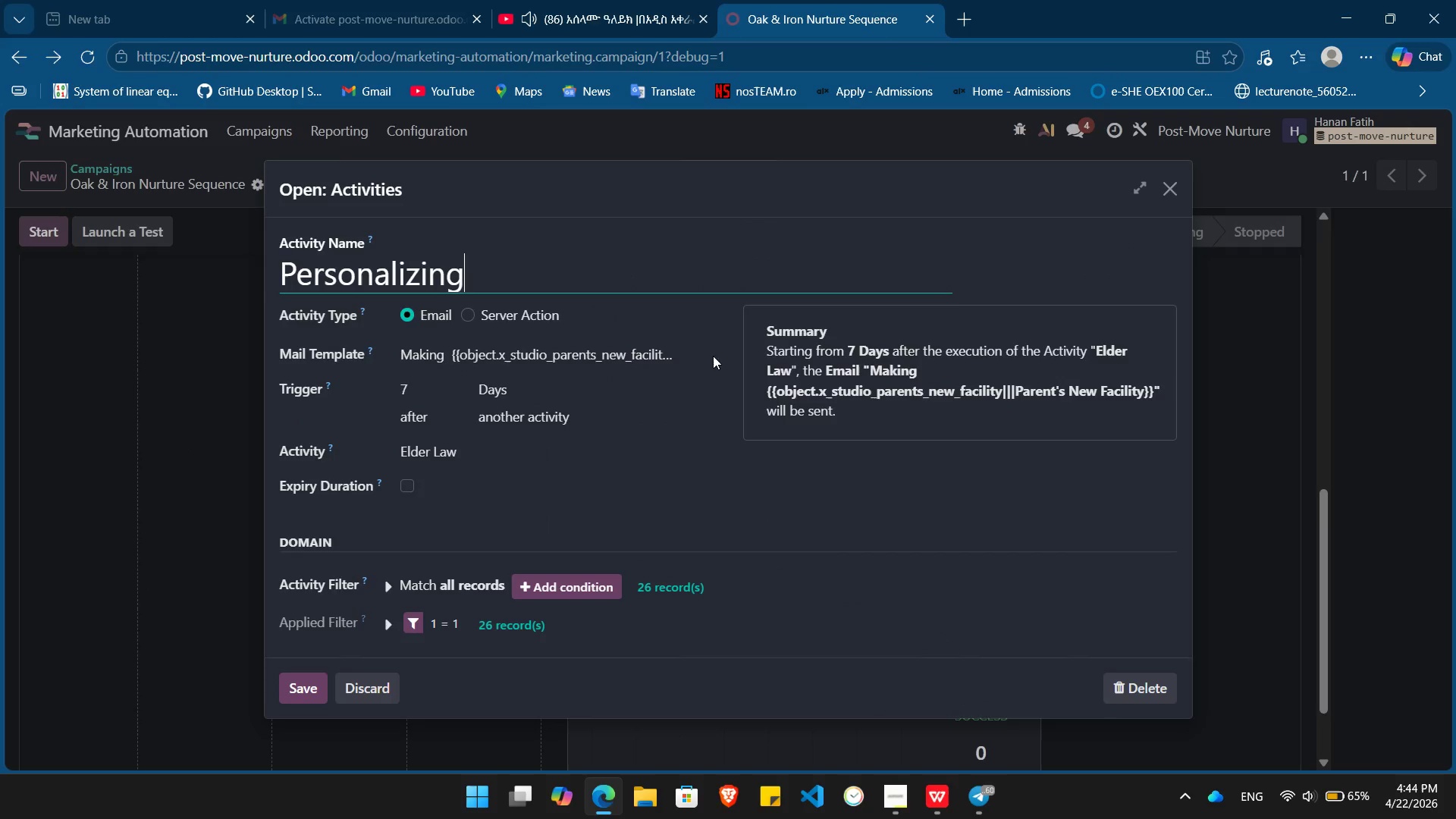 
left_click([704, 356])
 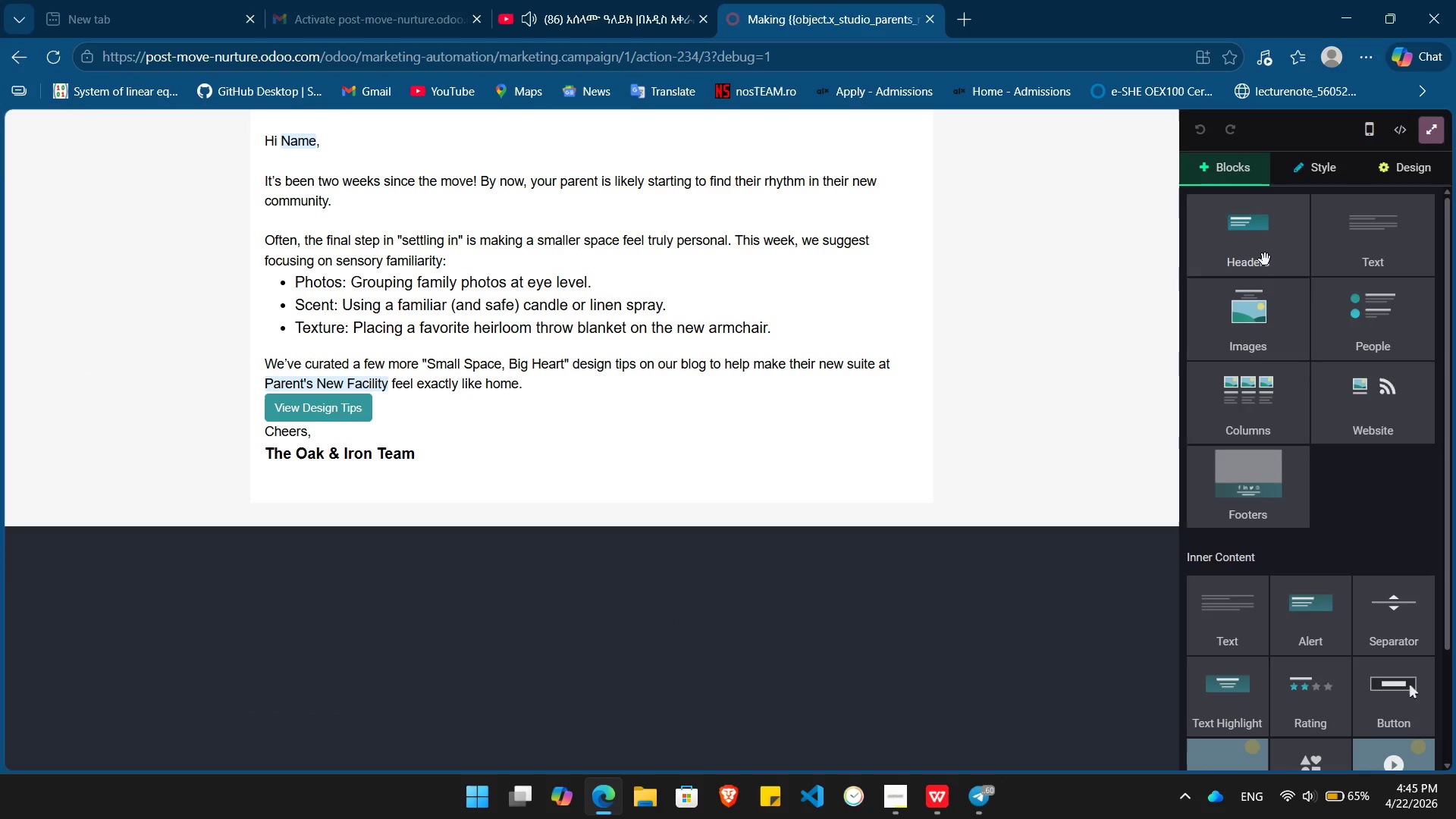 
left_click_drag(start_coordinate=[1374, 256], to_coordinate=[550, 119])
 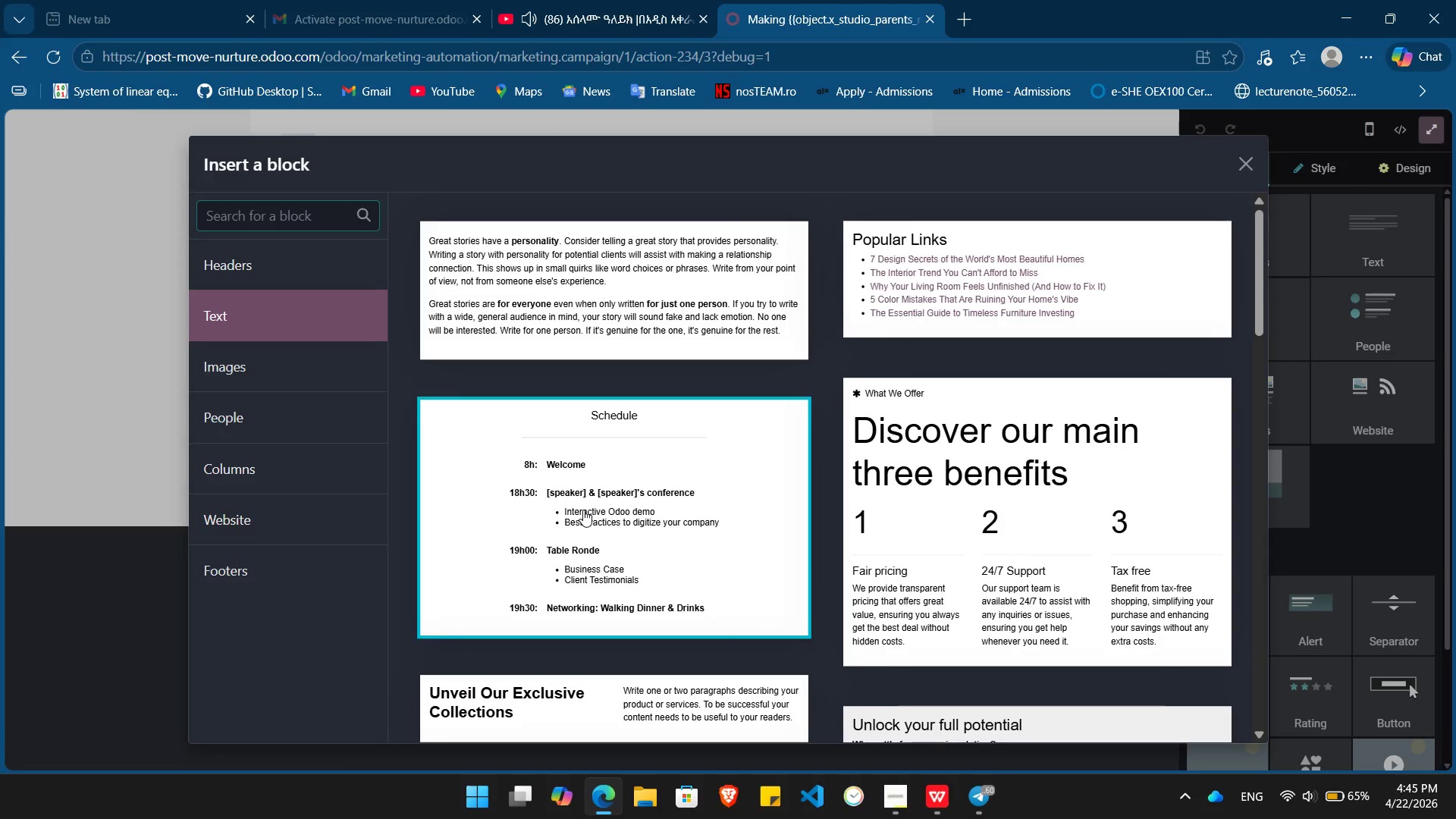 
scroll: coordinate [583, 510], scroll_direction: down, amount: 21.0
 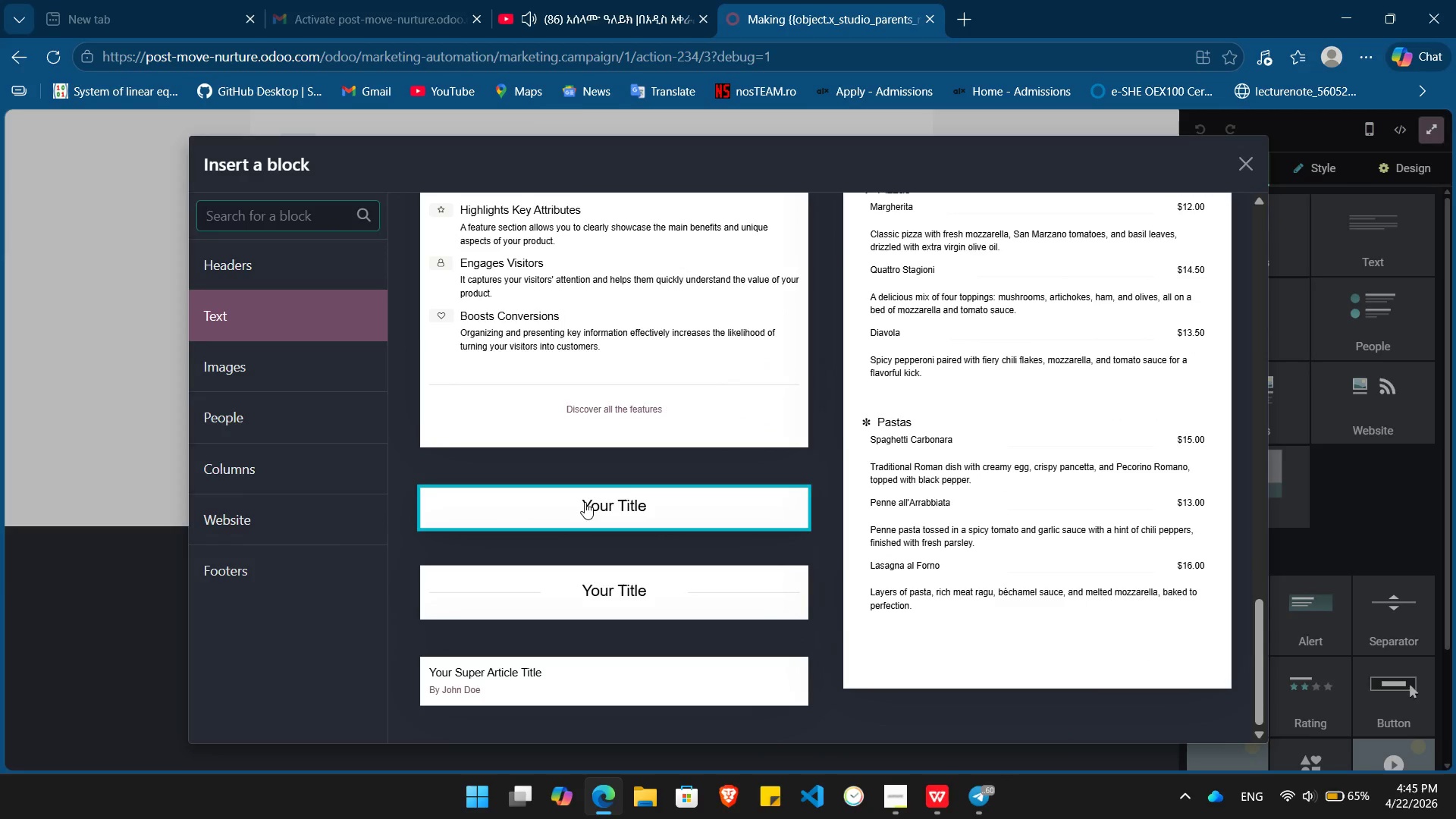 
left_click([585, 502])
 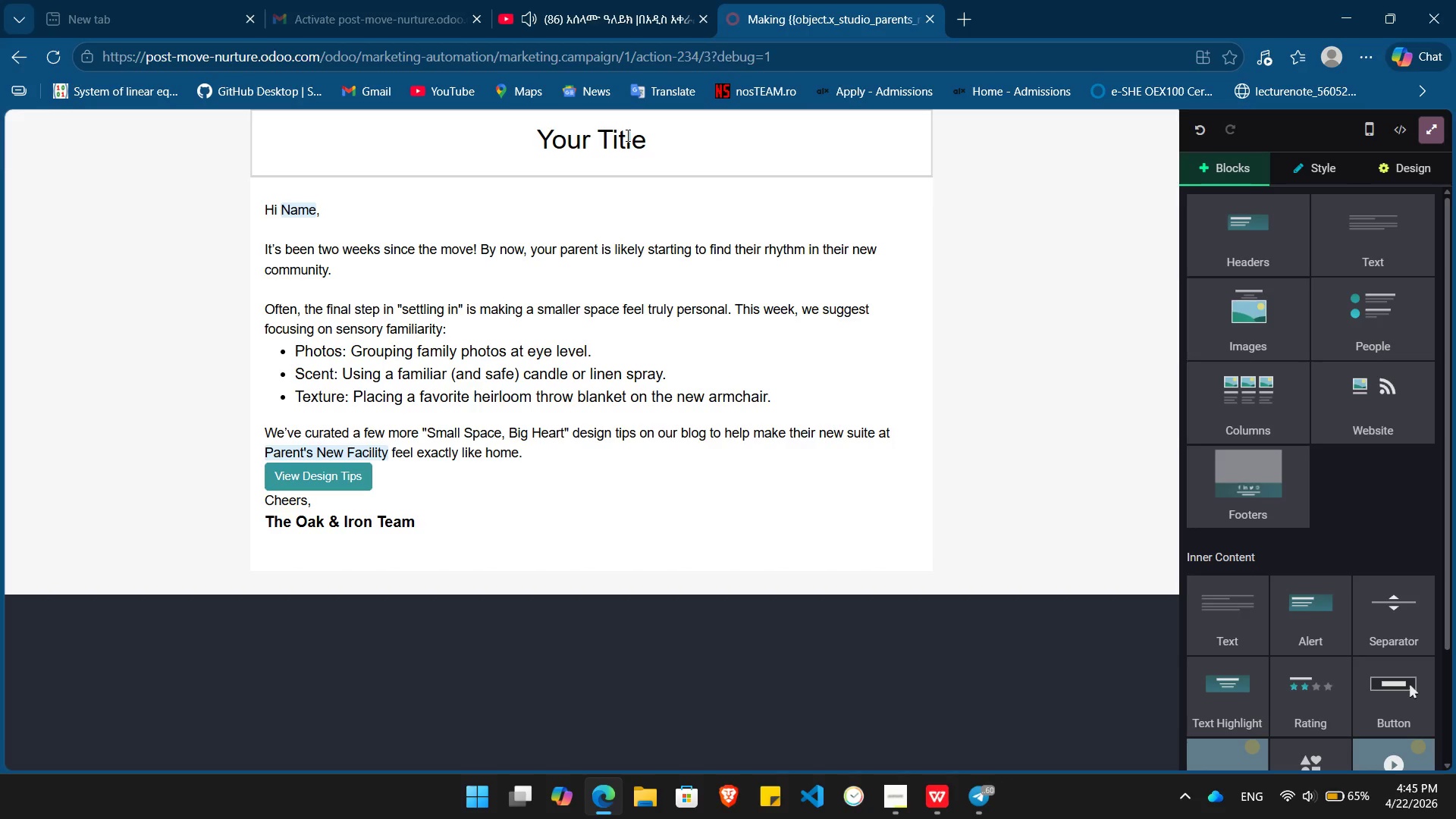 
double_click([627, 135])
 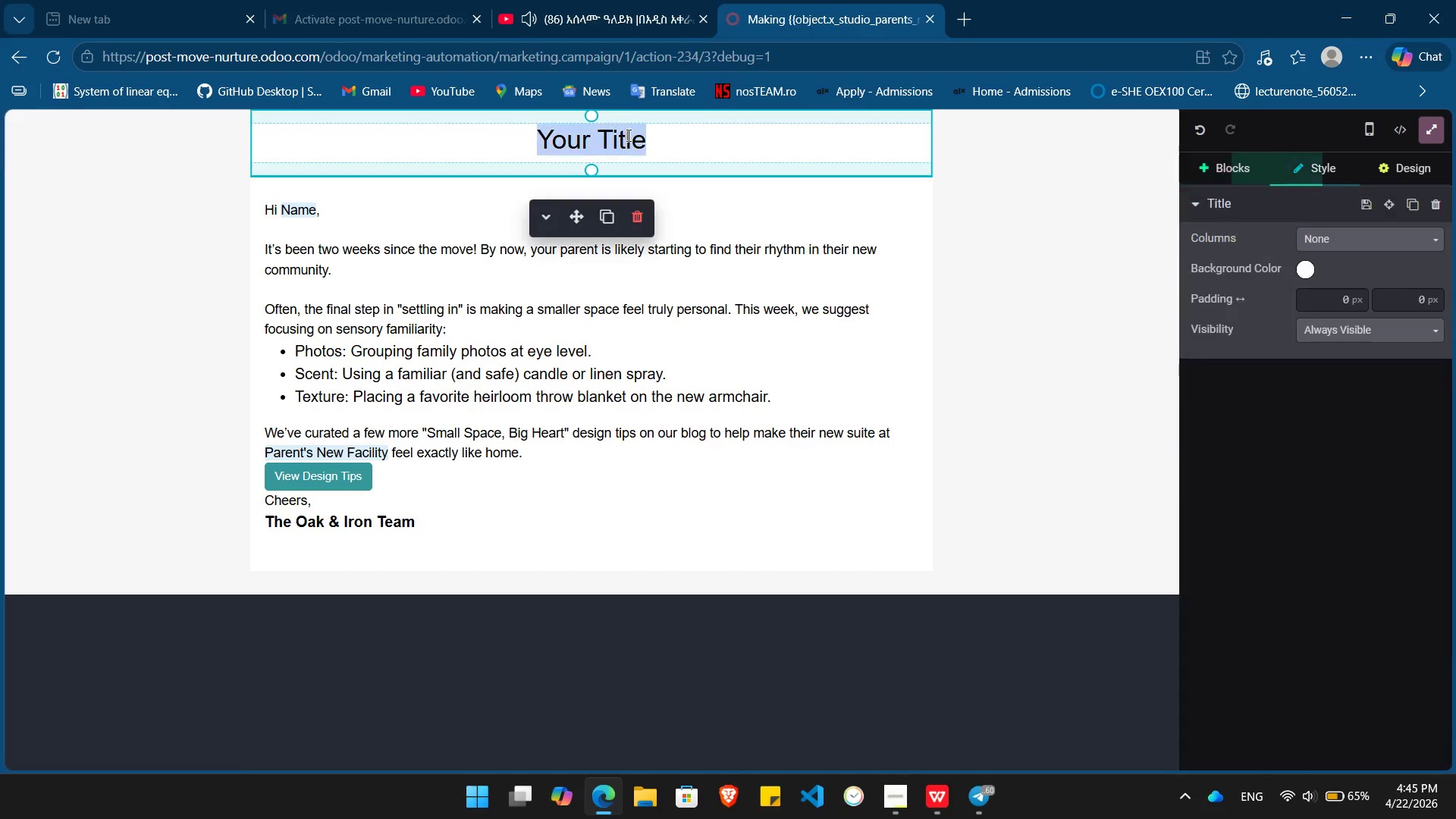 
triple_click([627, 135])
 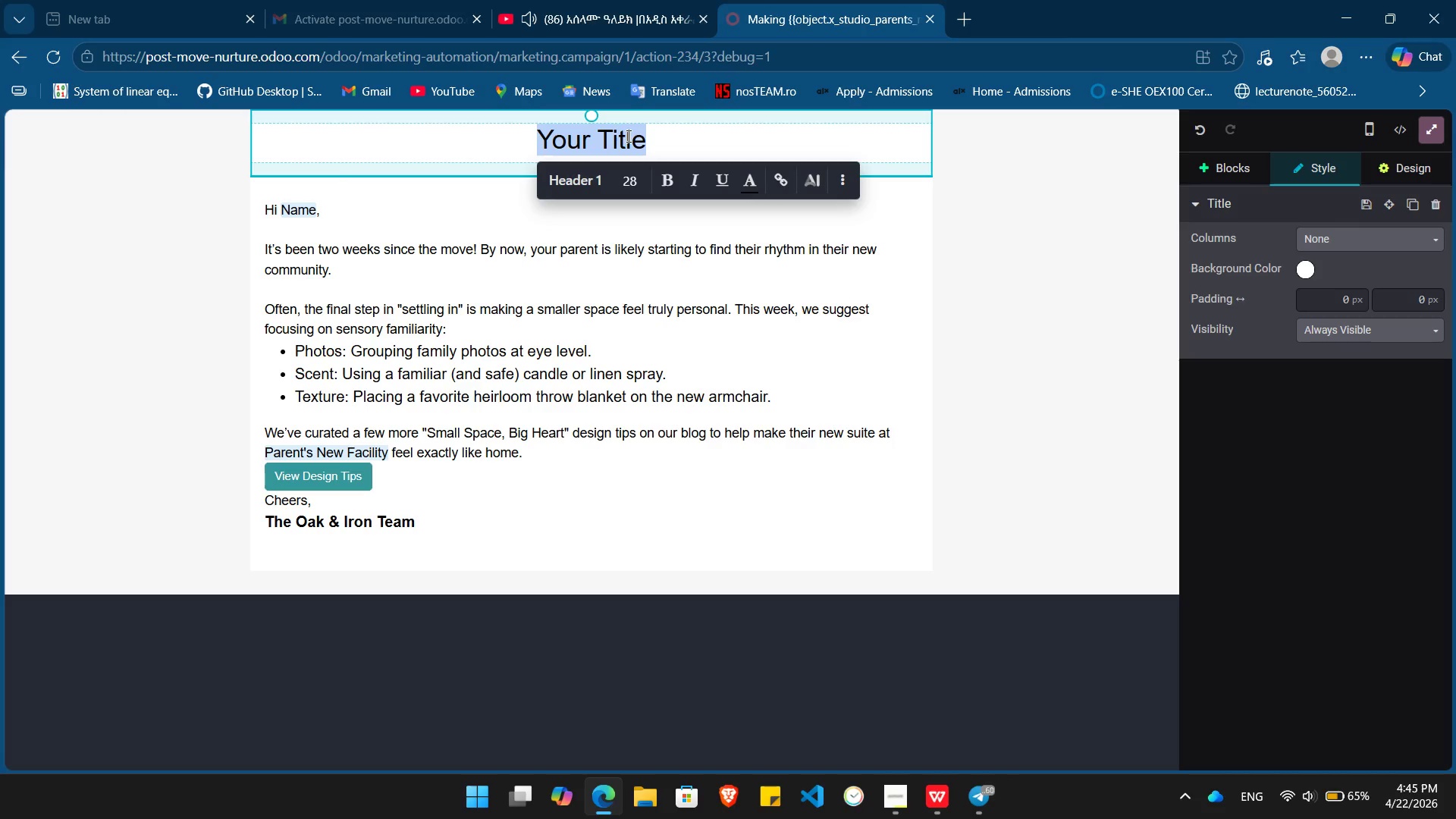 
type(Oak & Iron Senior )
 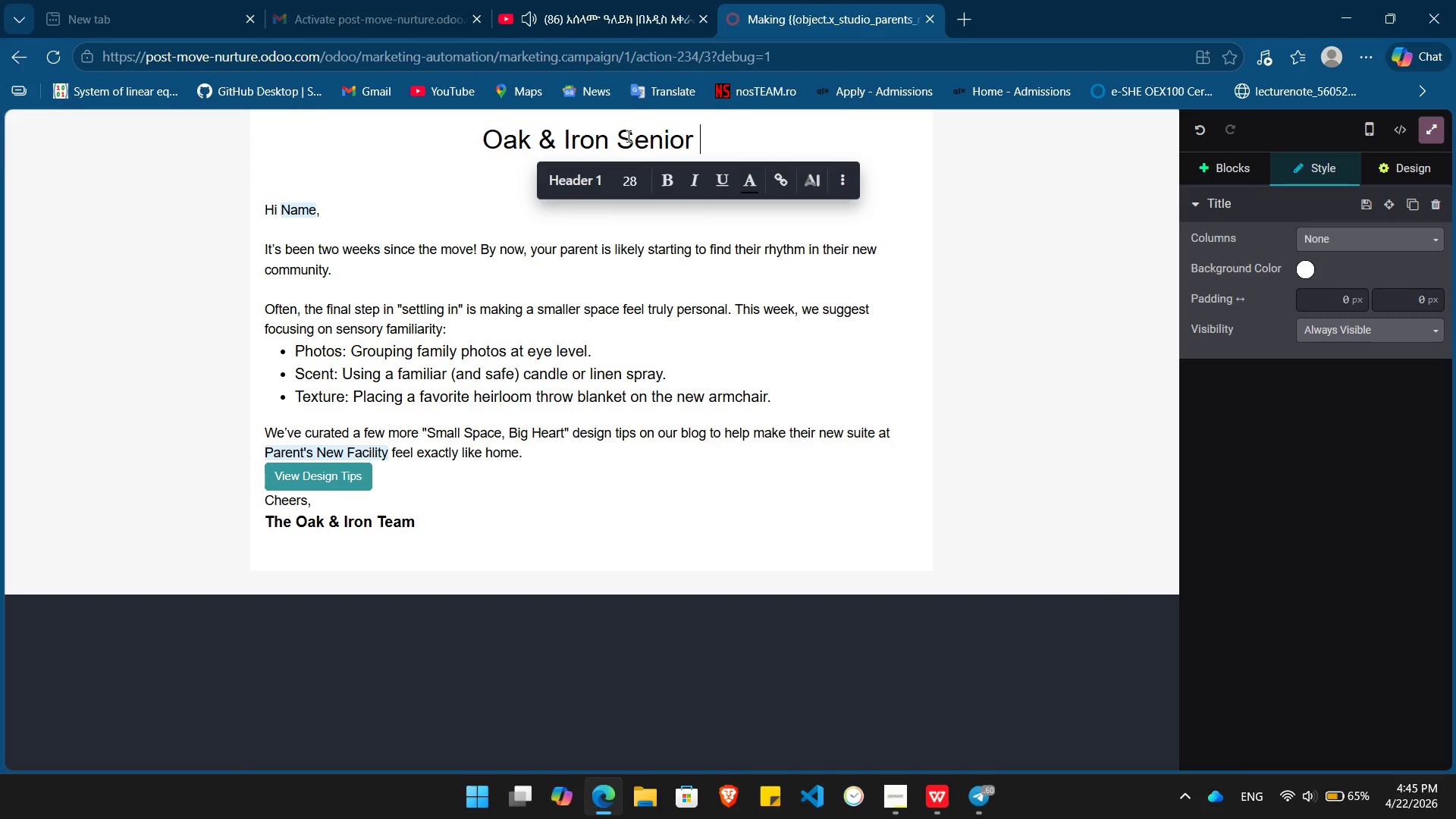 
type(Move Manger)
 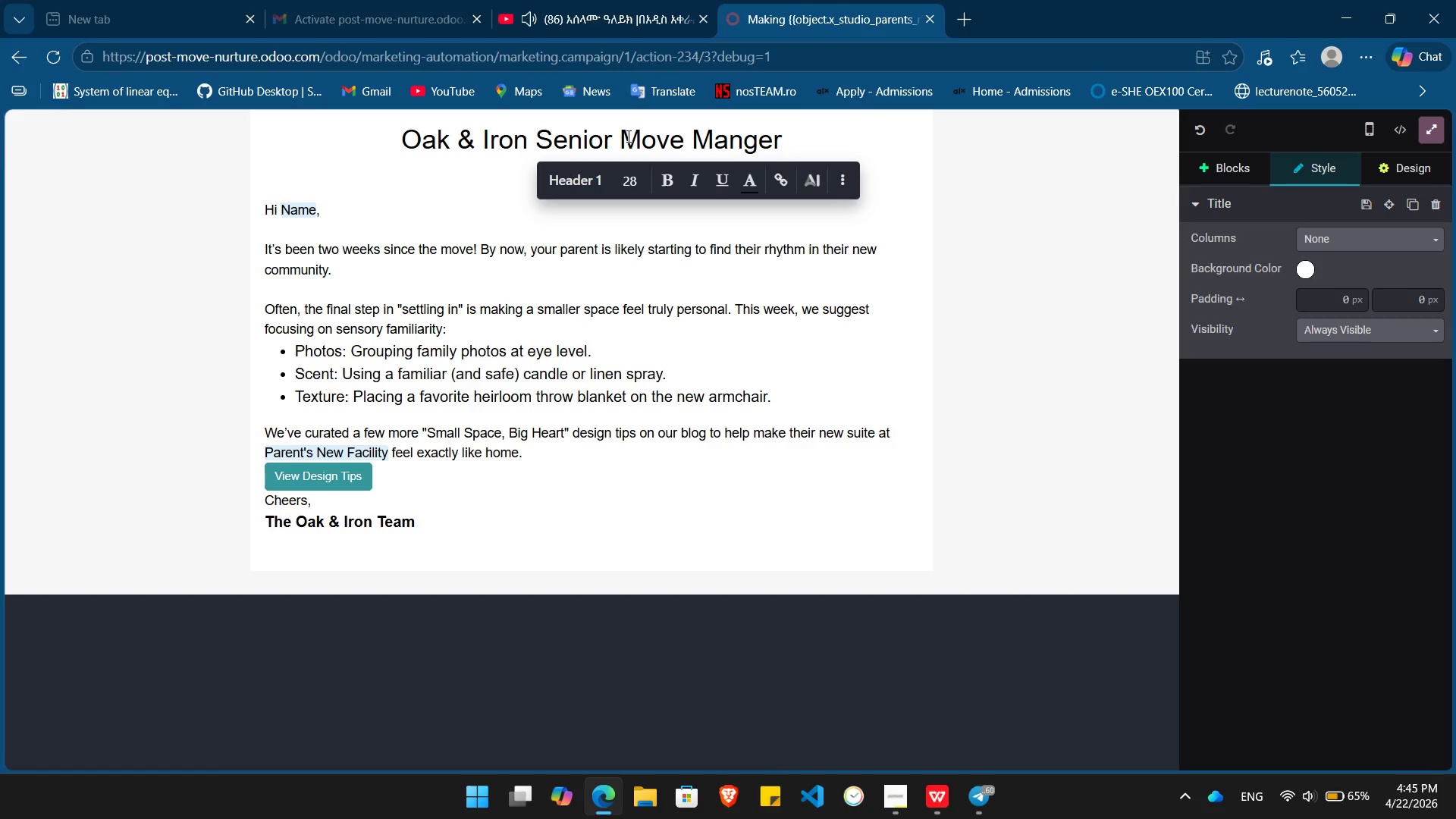 
hold_key(key=ArrowLeft, duration=1.19)
 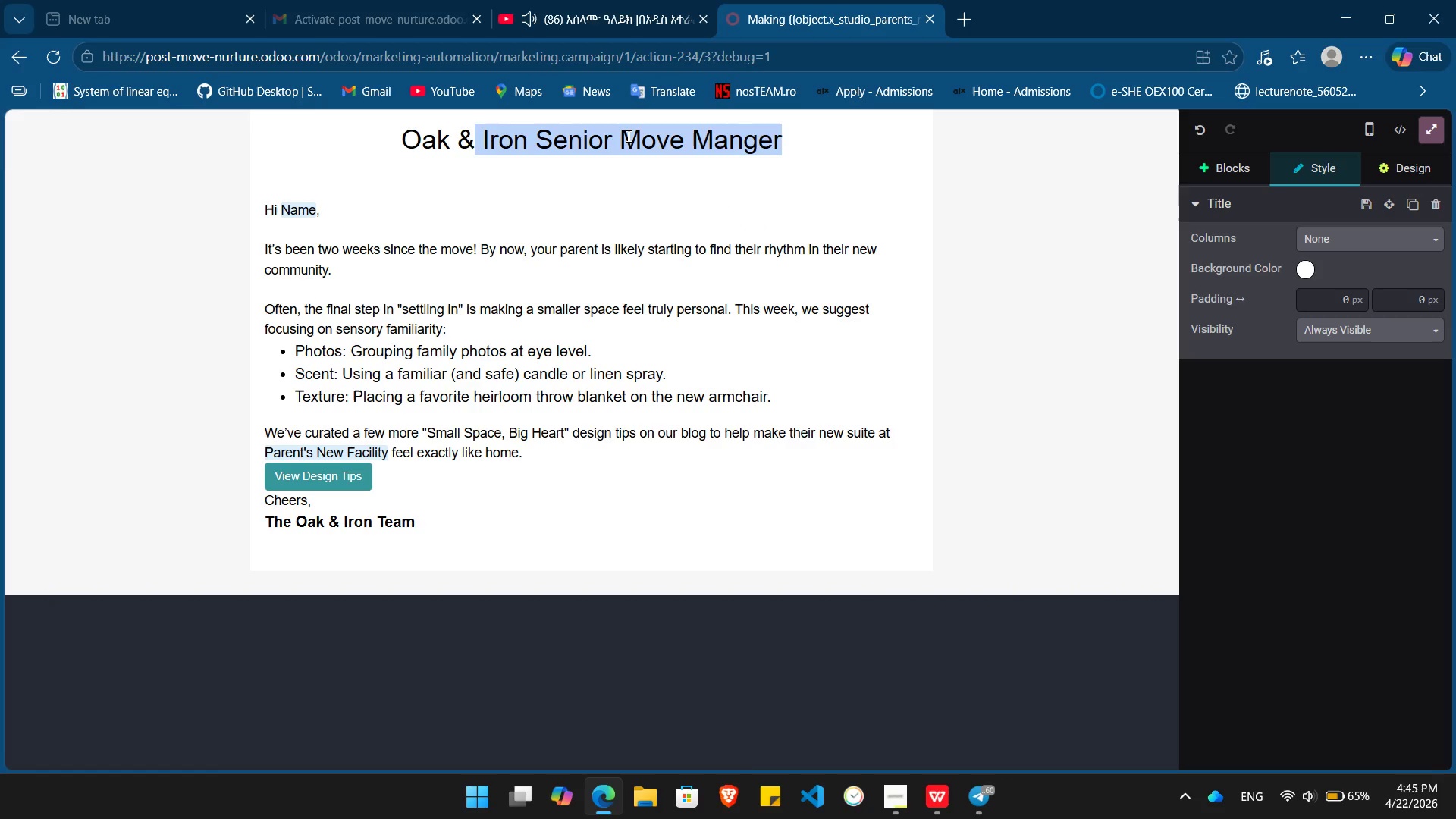 
key(Shift+ArrowLeft)
 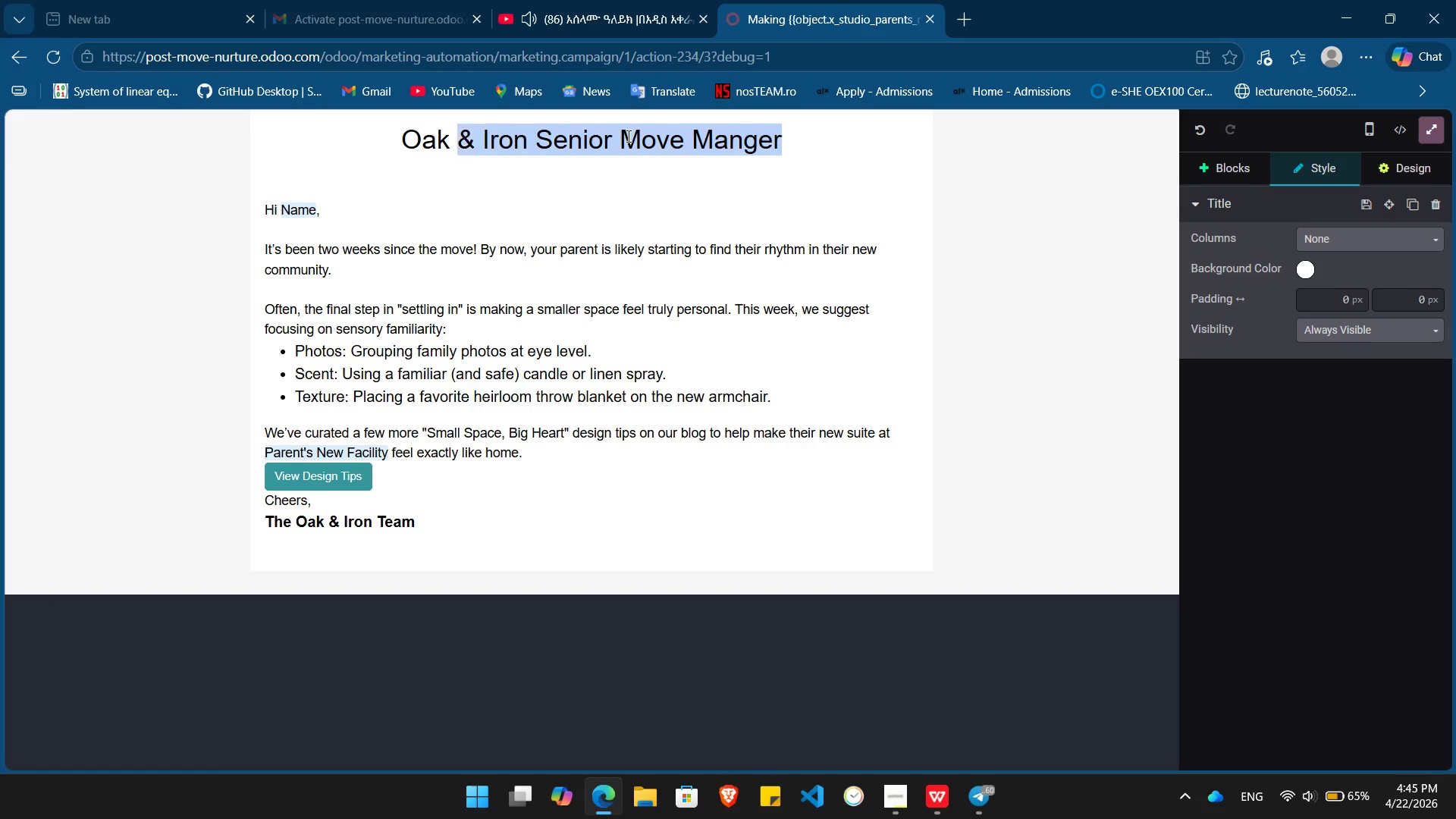 
key(Shift+ArrowLeft)
 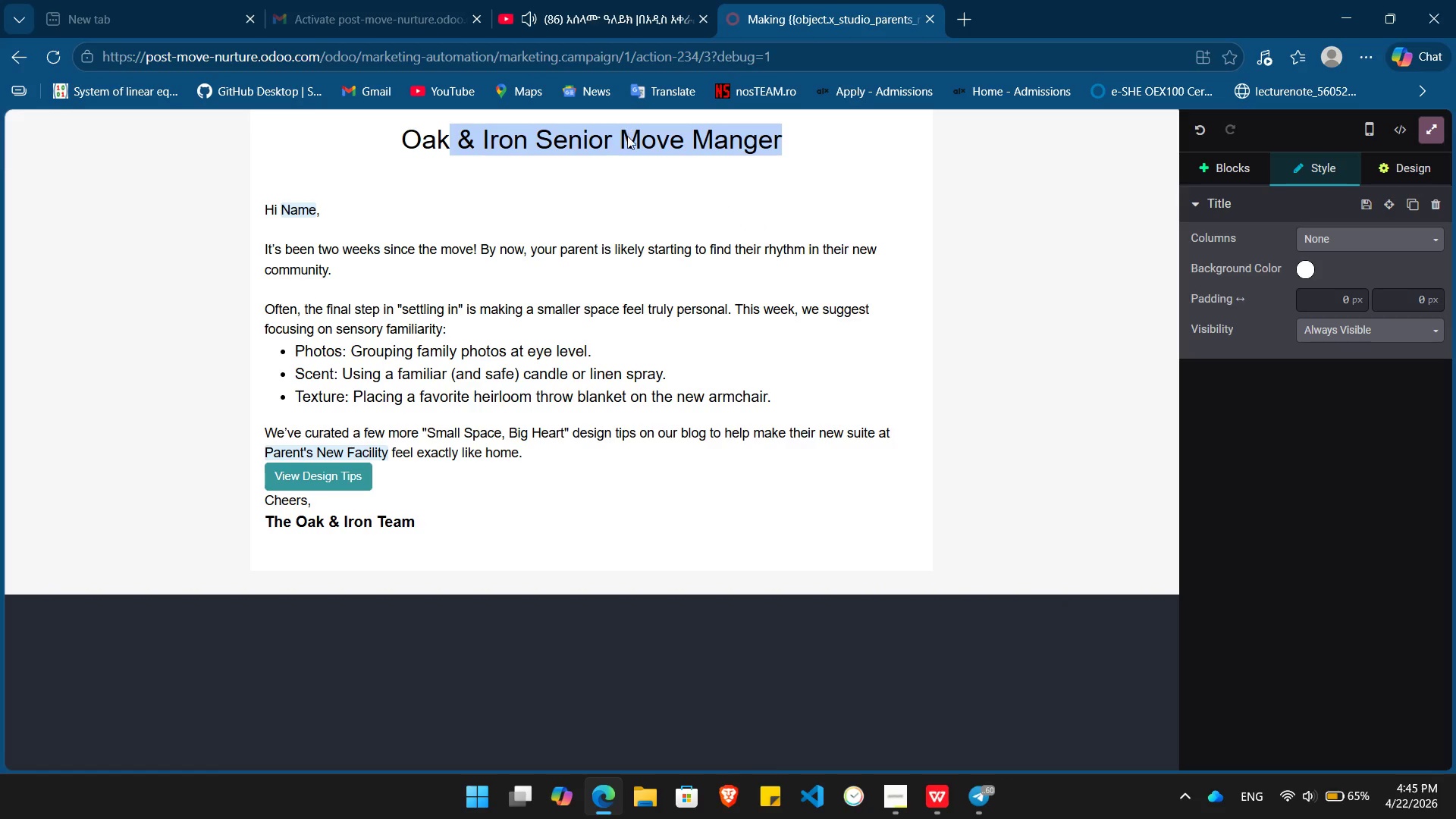 
key(Shift+ArrowLeft)
 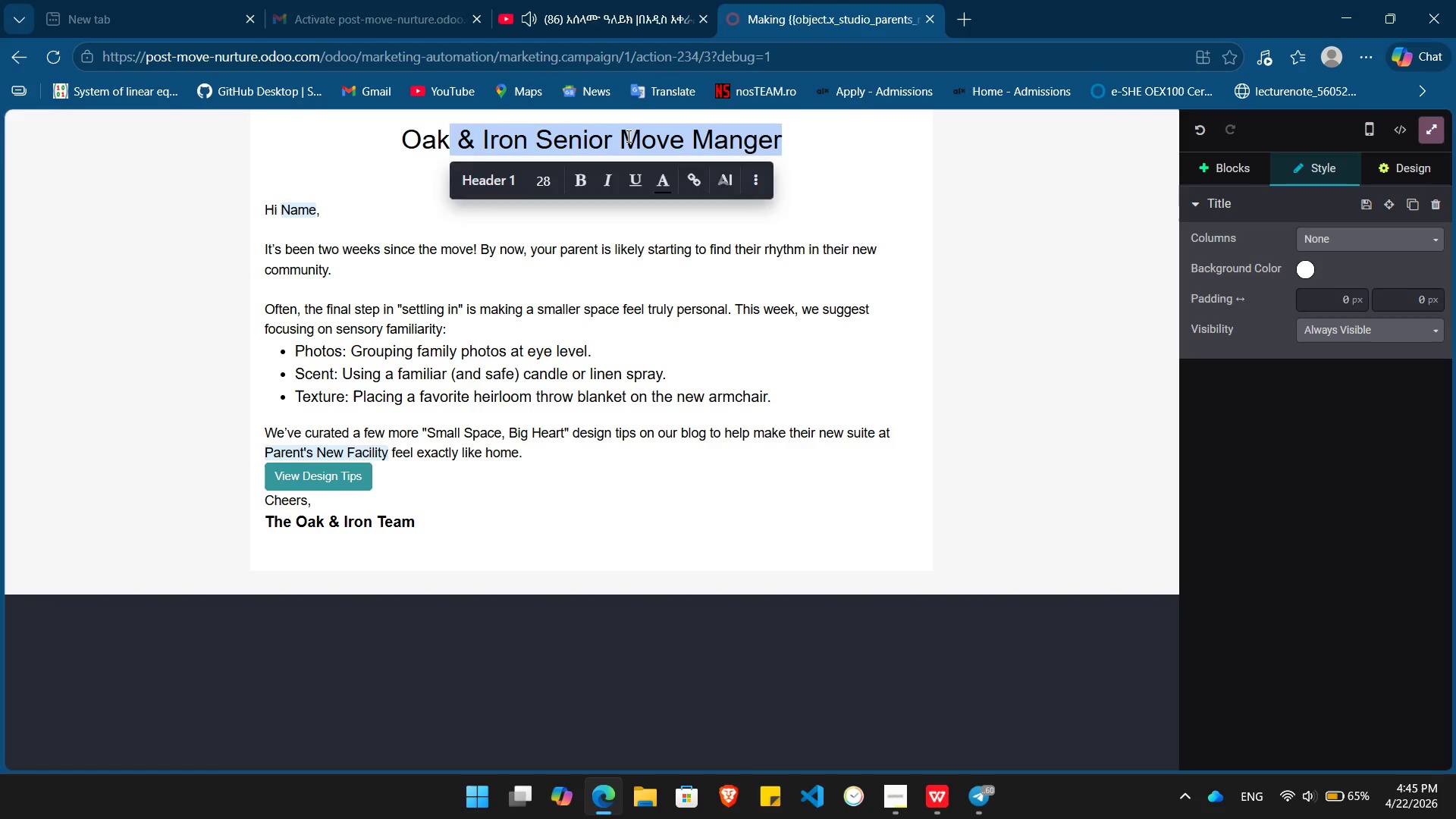 
key(Shift+ArrowLeft)
 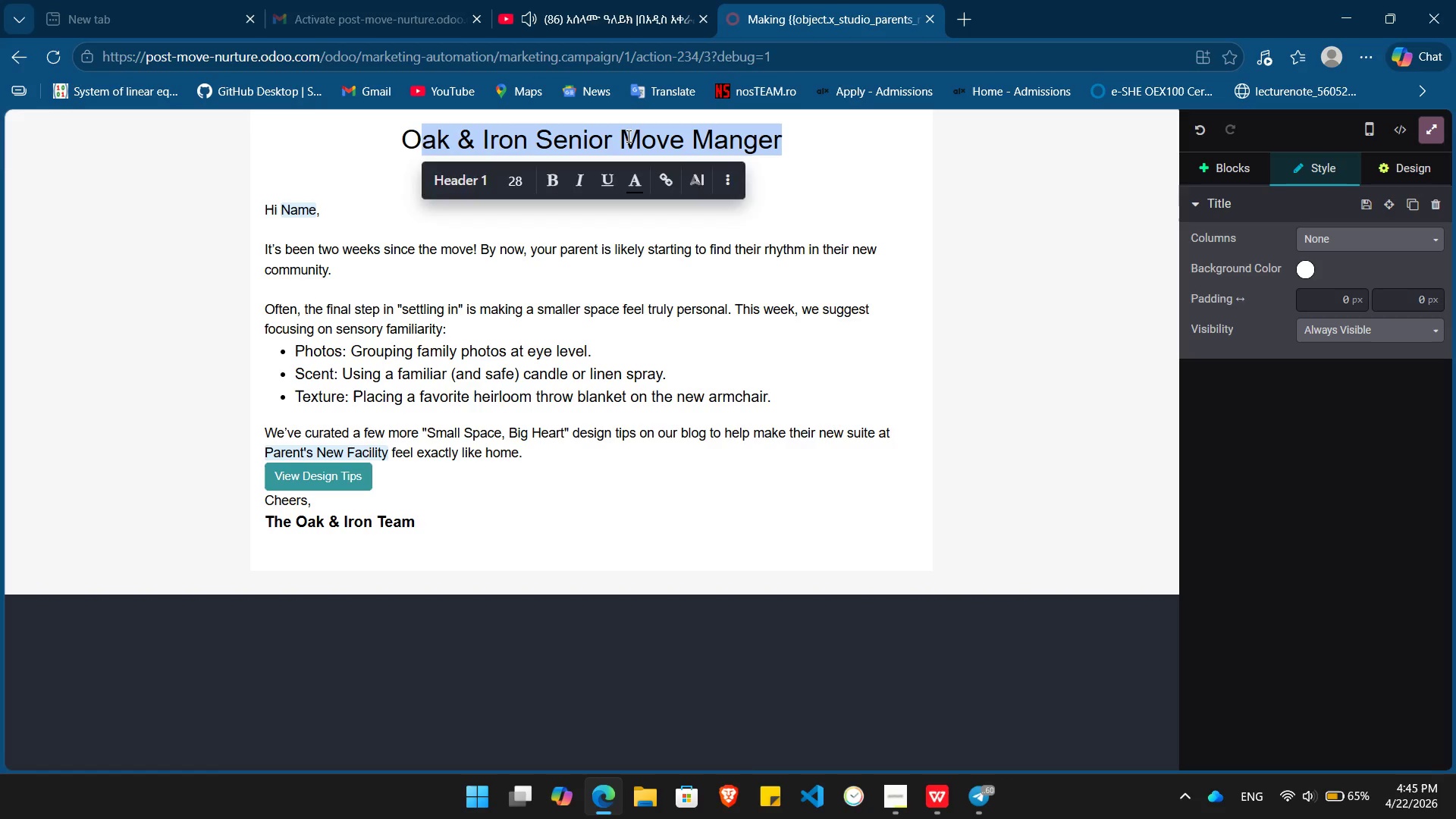 
key(Shift+ArrowLeft)
 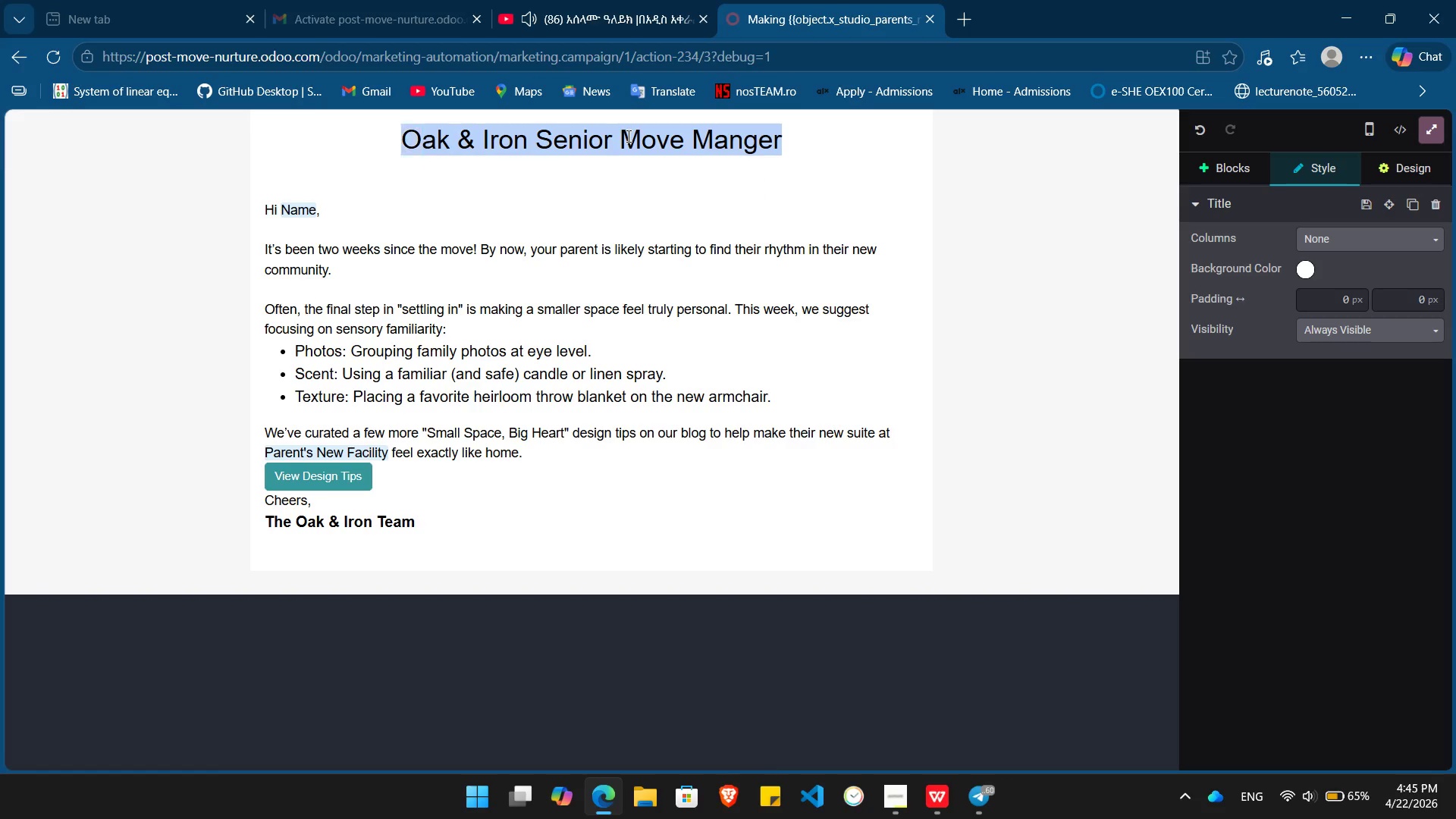 
key(Shift+ArrowLeft)
 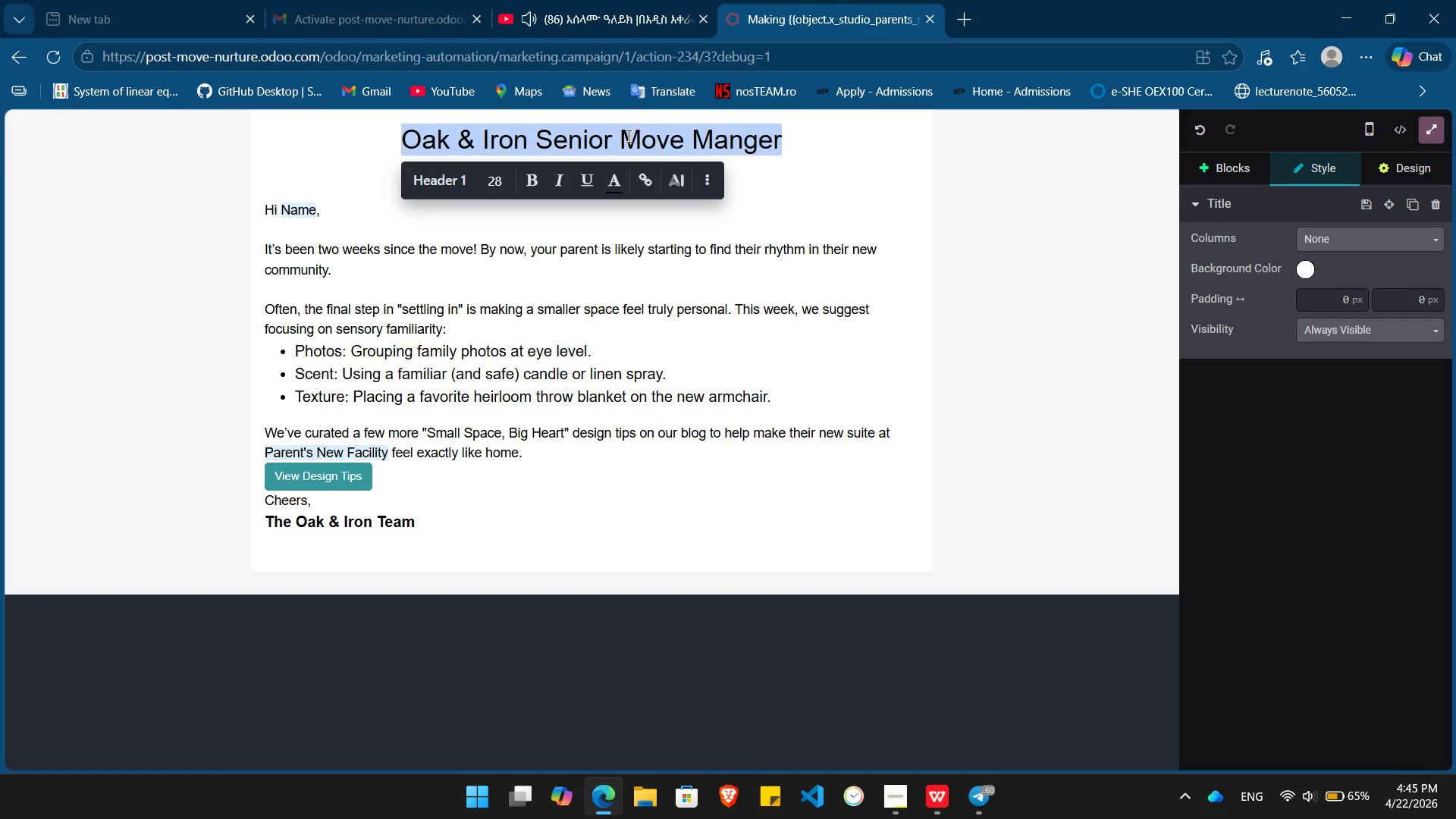 
key(Control+B)
 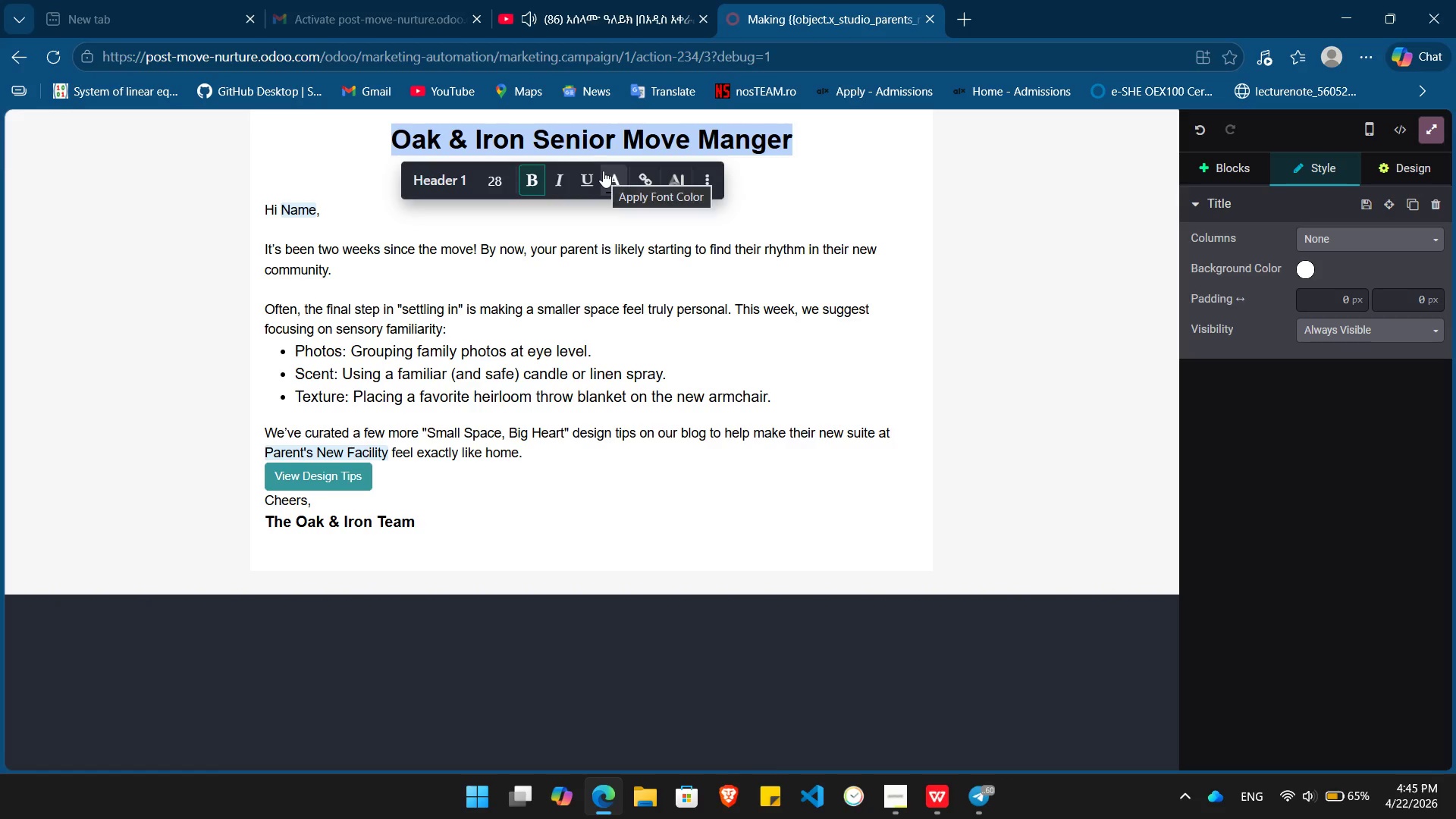 
left_click([604, 172])
 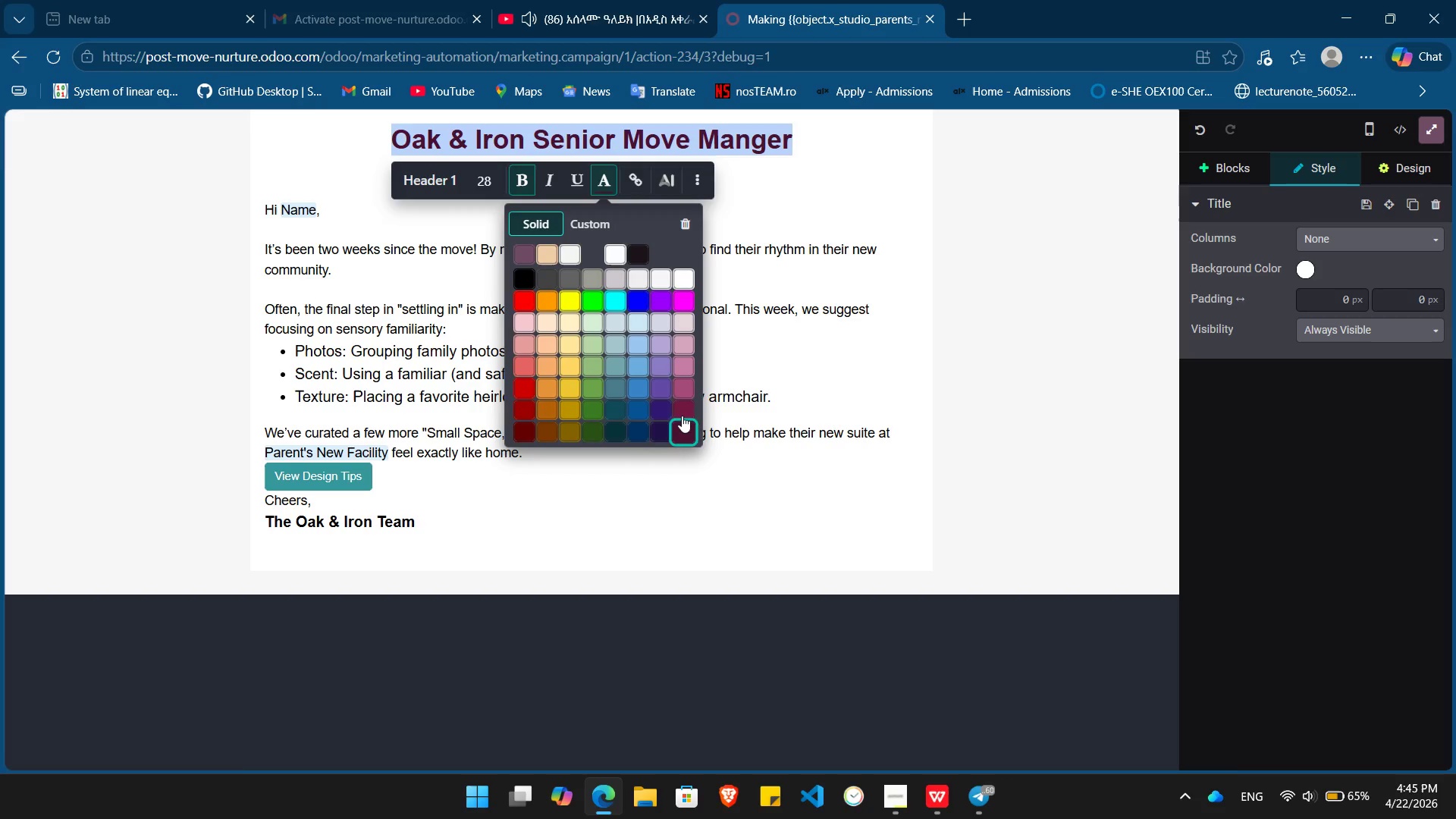 
left_click([680, 411])
 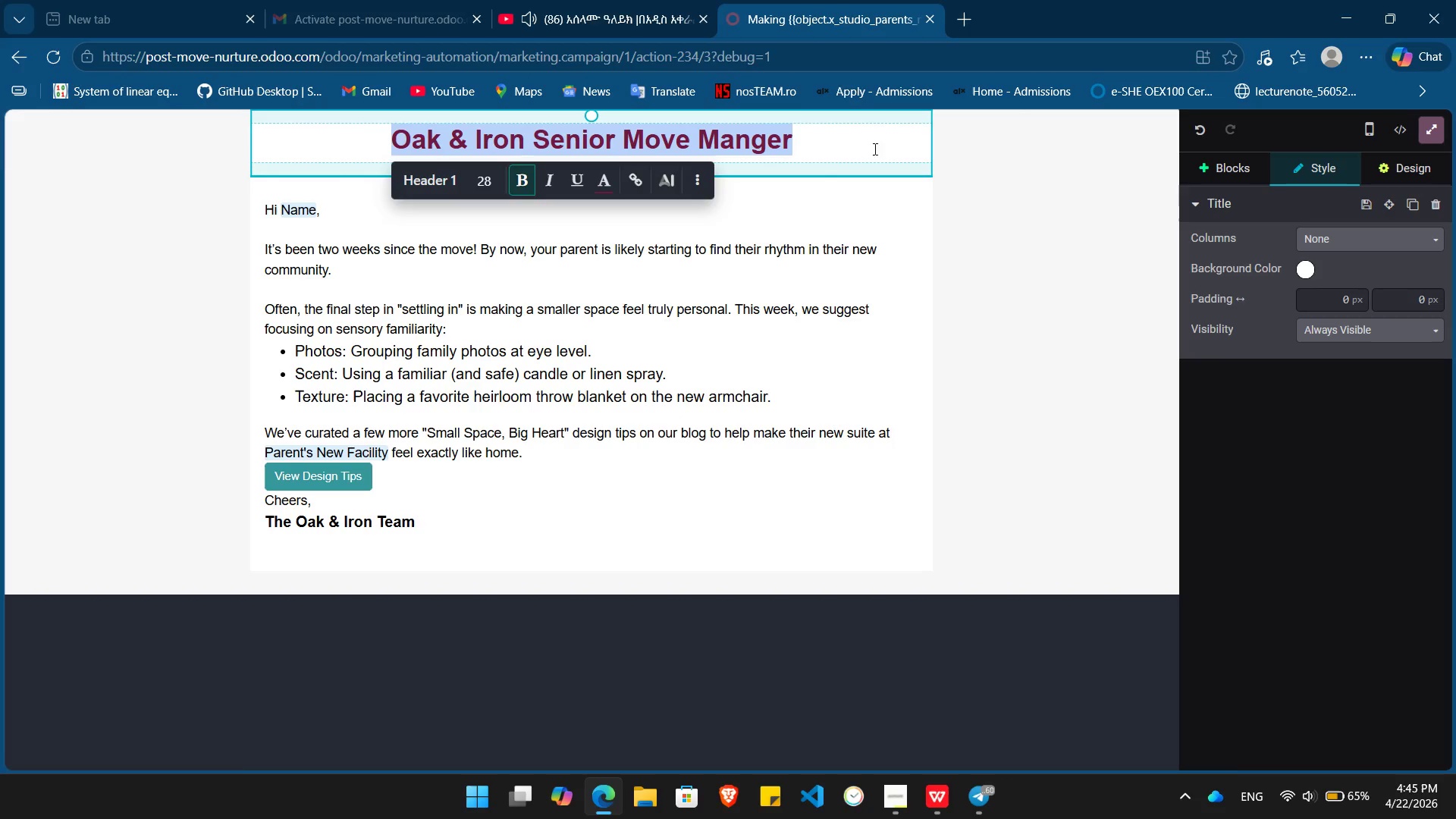 
left_click([891, 145])
 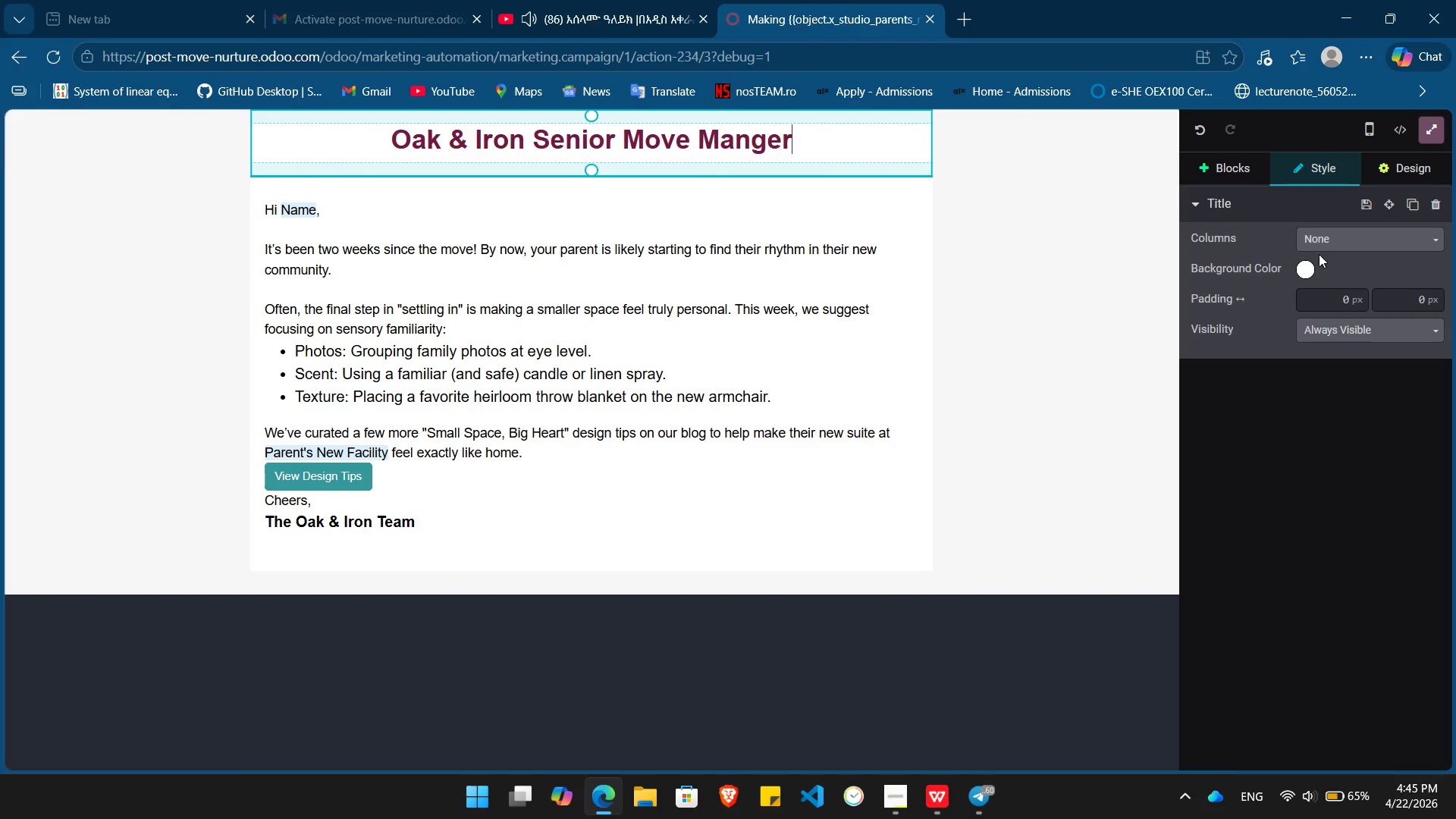 
left_click([1304, 268])
 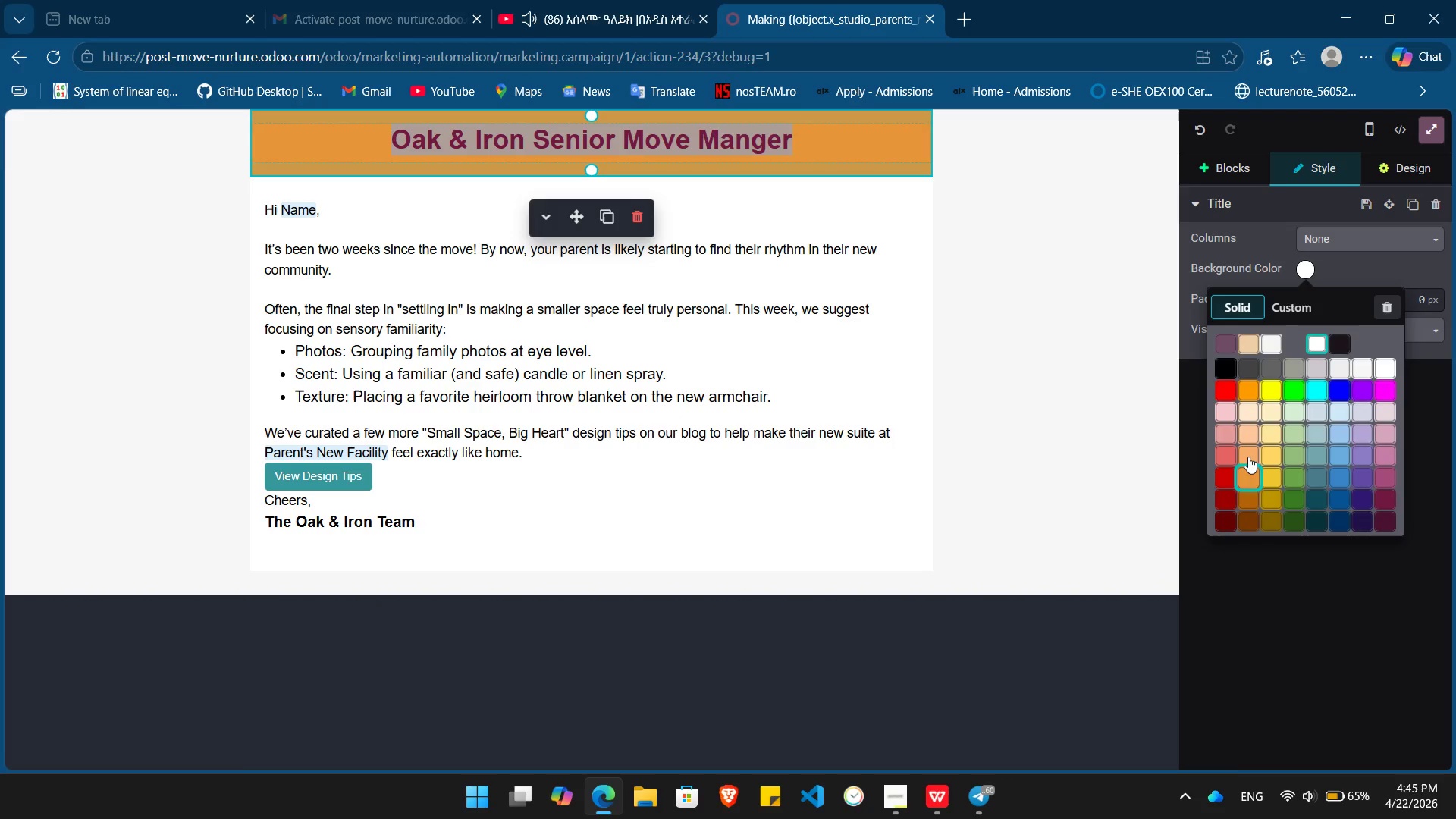 
left_click([1248, 457])
 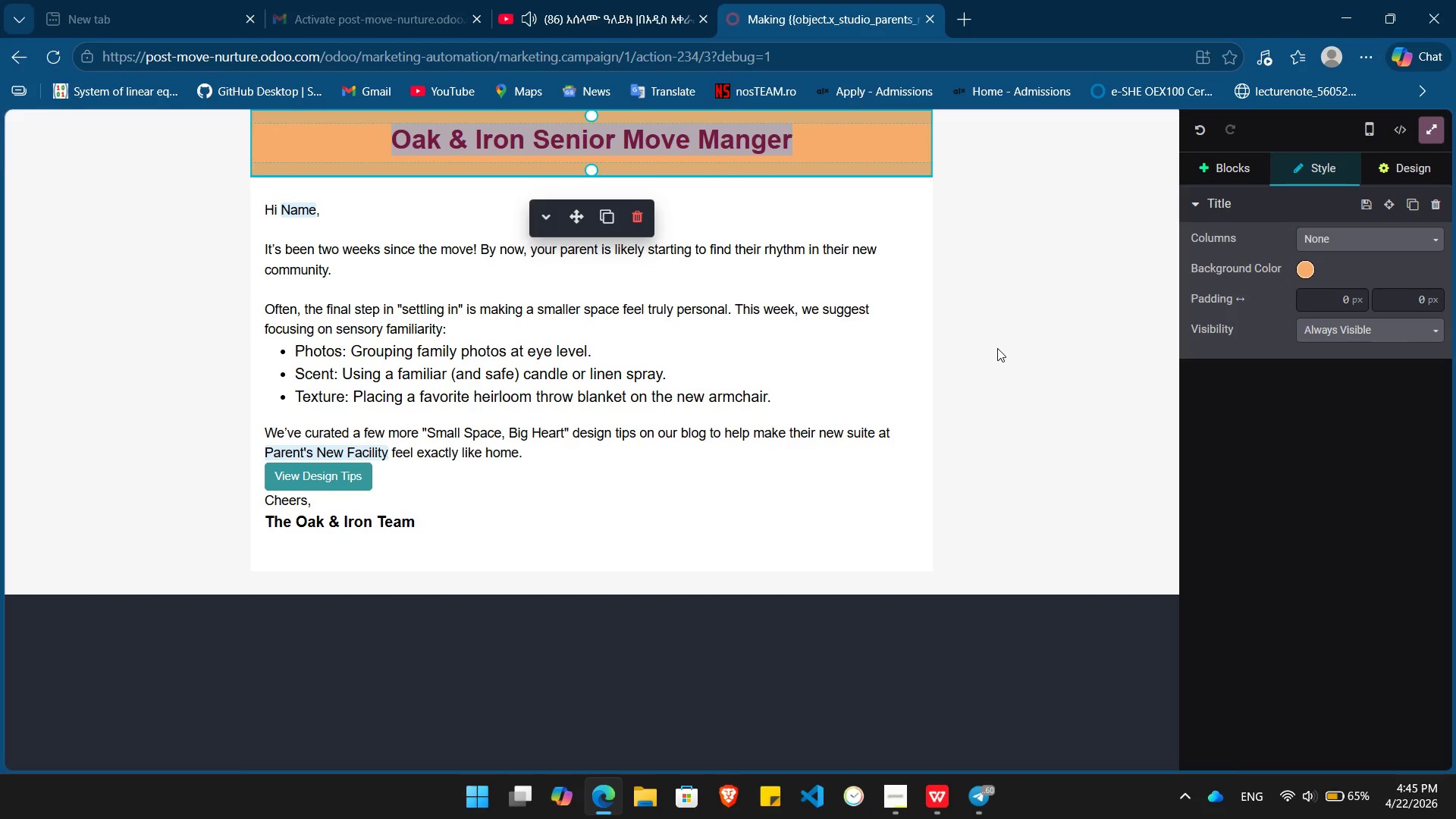 
left_click([997, 348])
 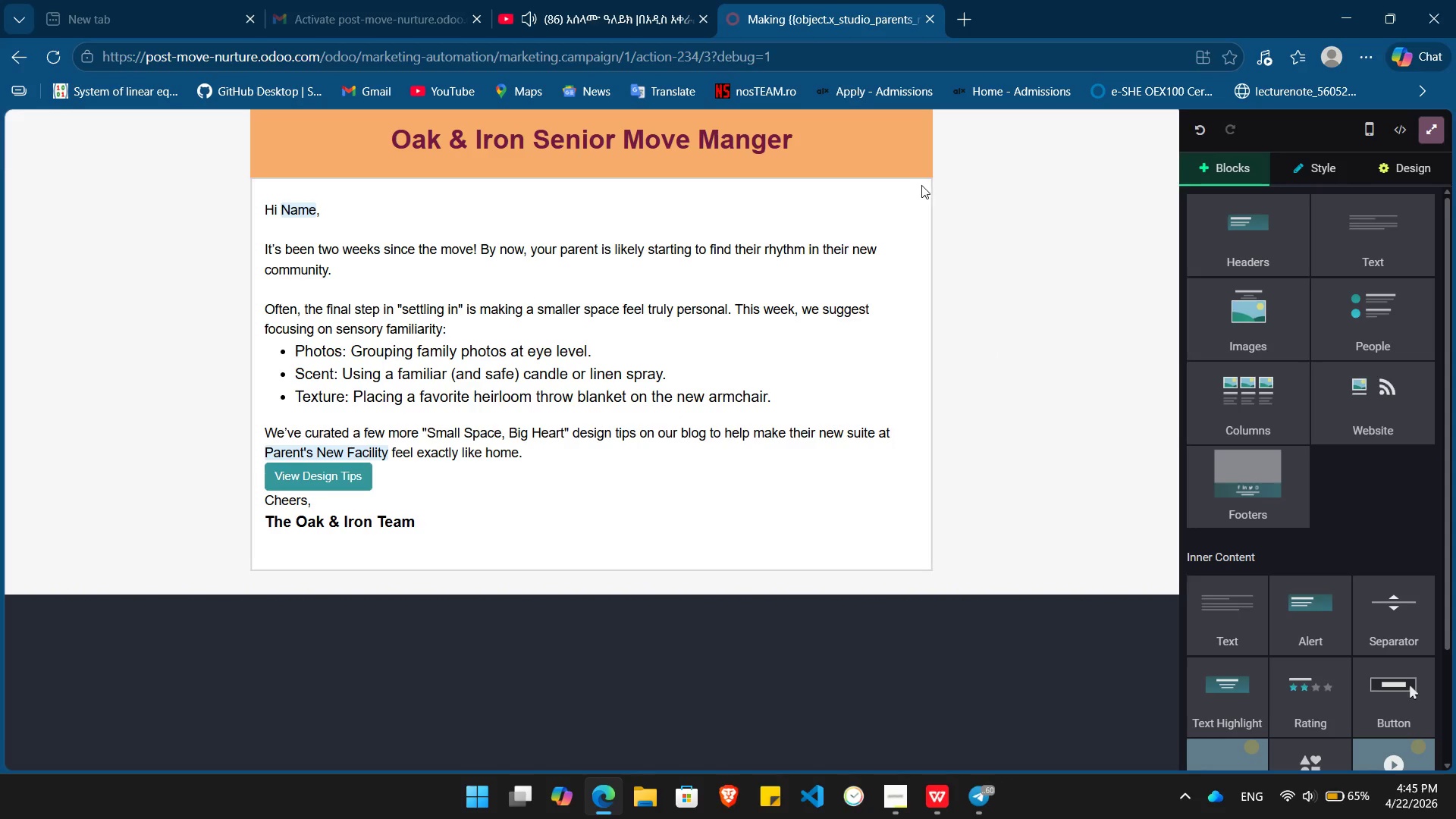 
left_click([921, 185])
 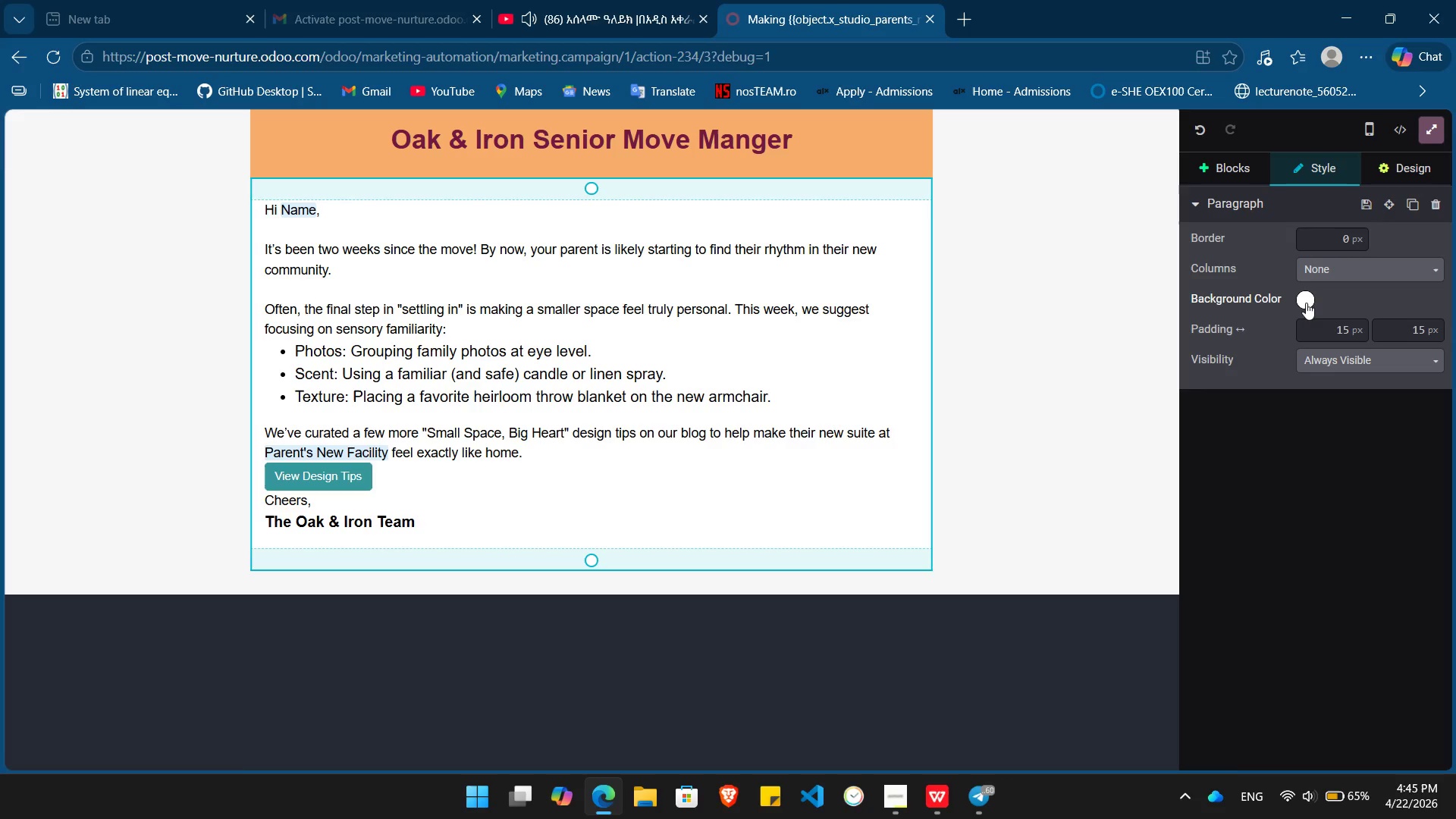 
left_click([1306, 303])
 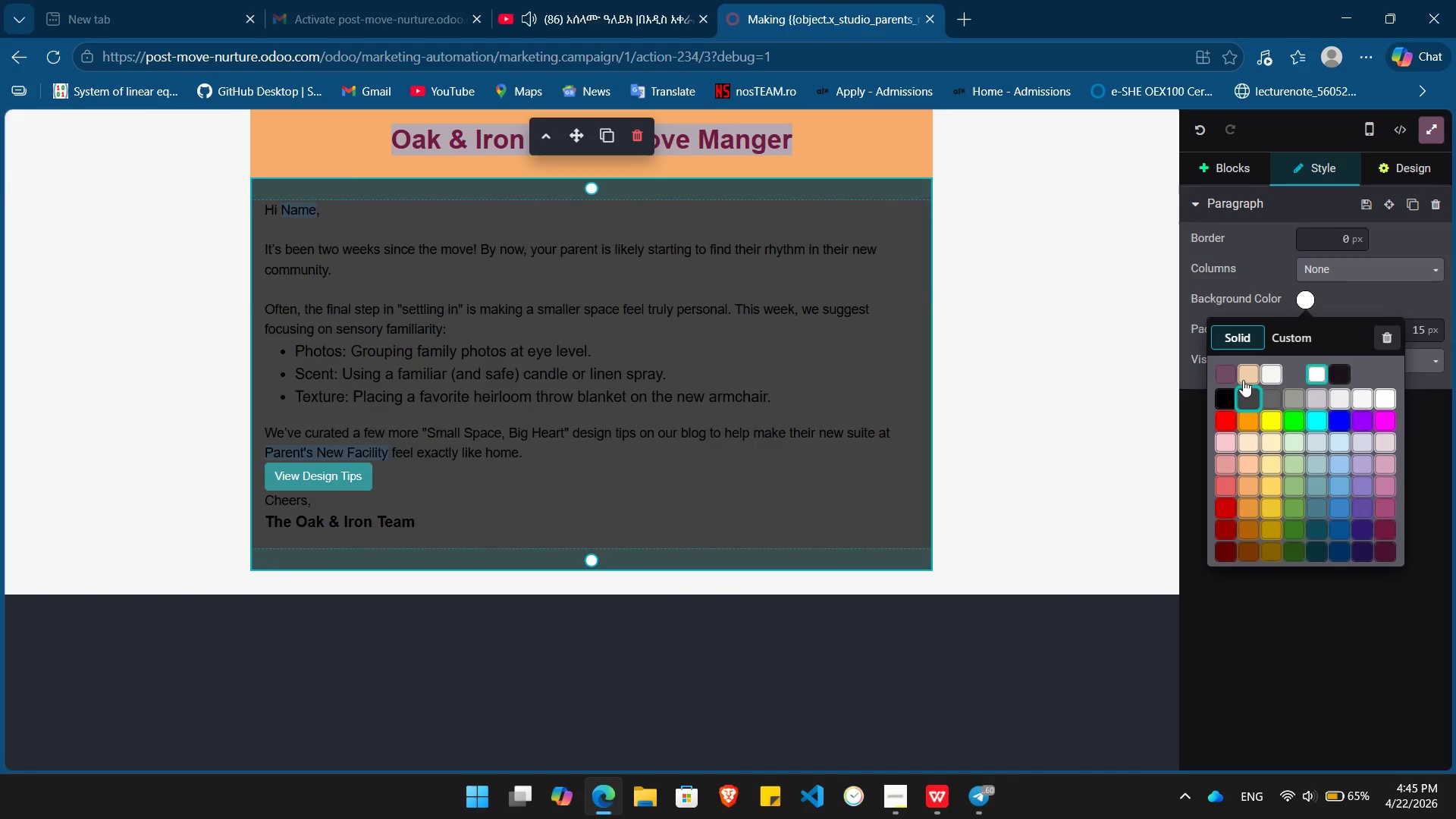 
left_click([1244, 374])
 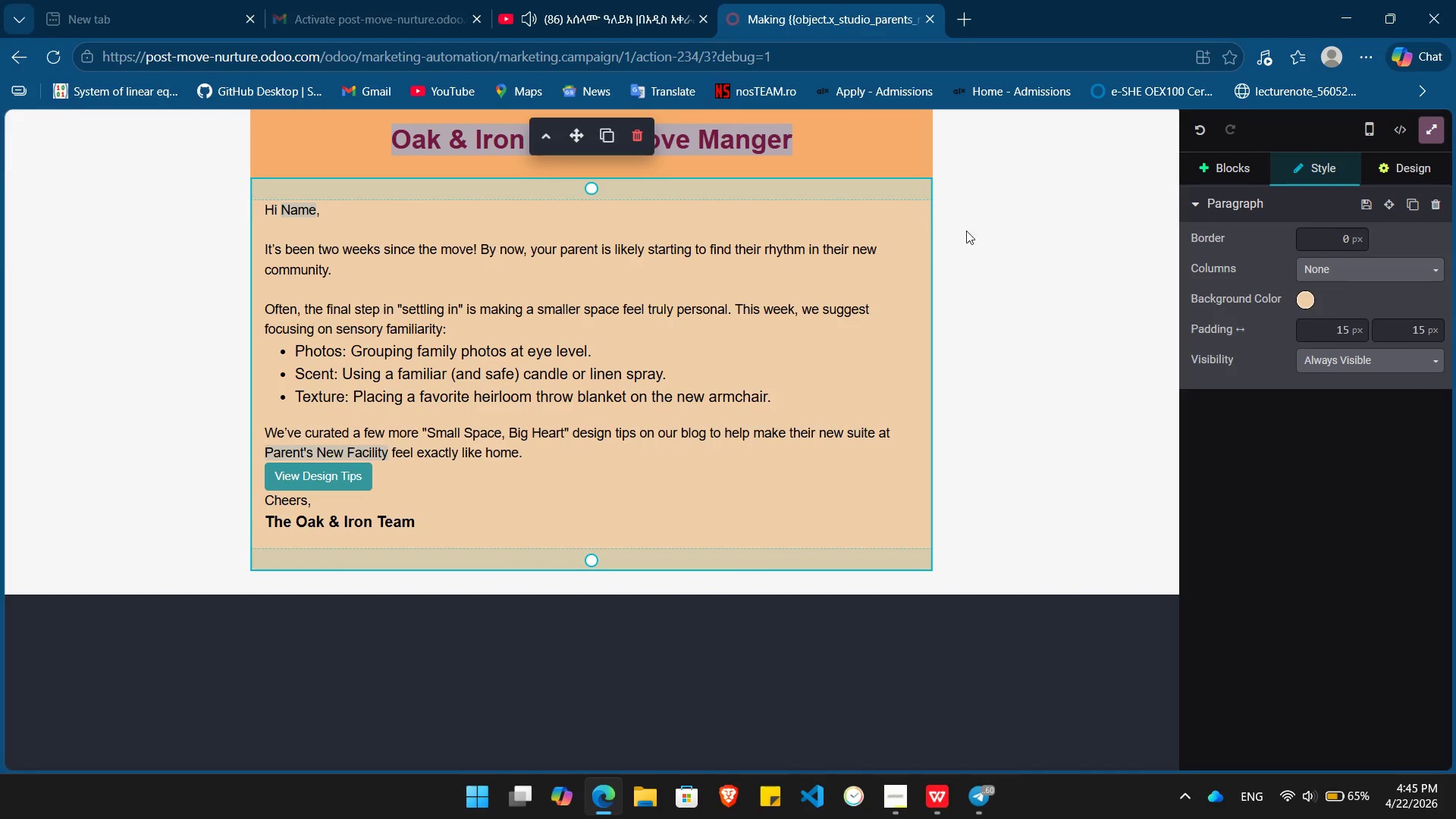 
left_click([986, 217])
 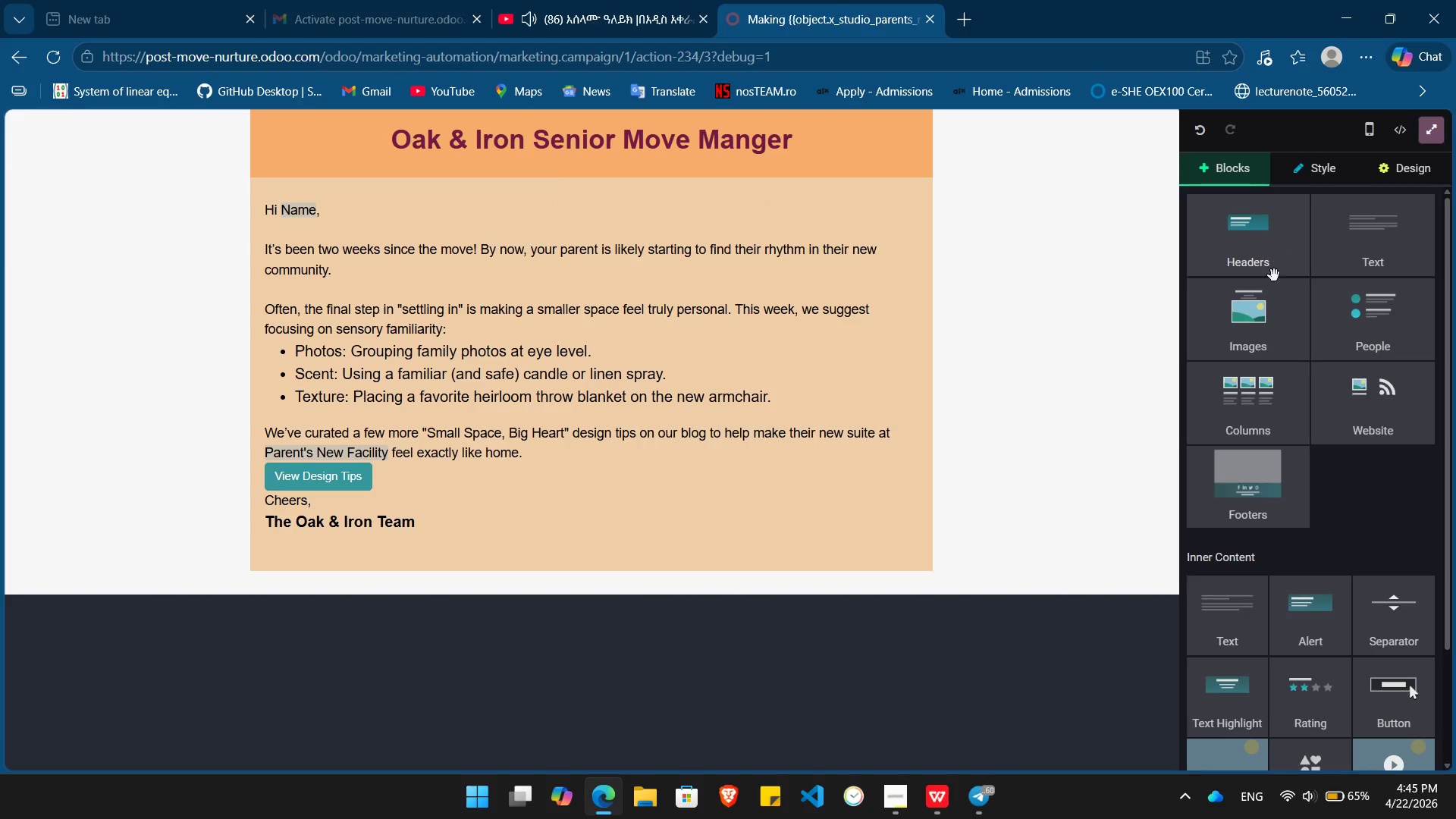 
left_click_drag(start_coordinate=[1249, 333], to_coordinate=[639, 176])
 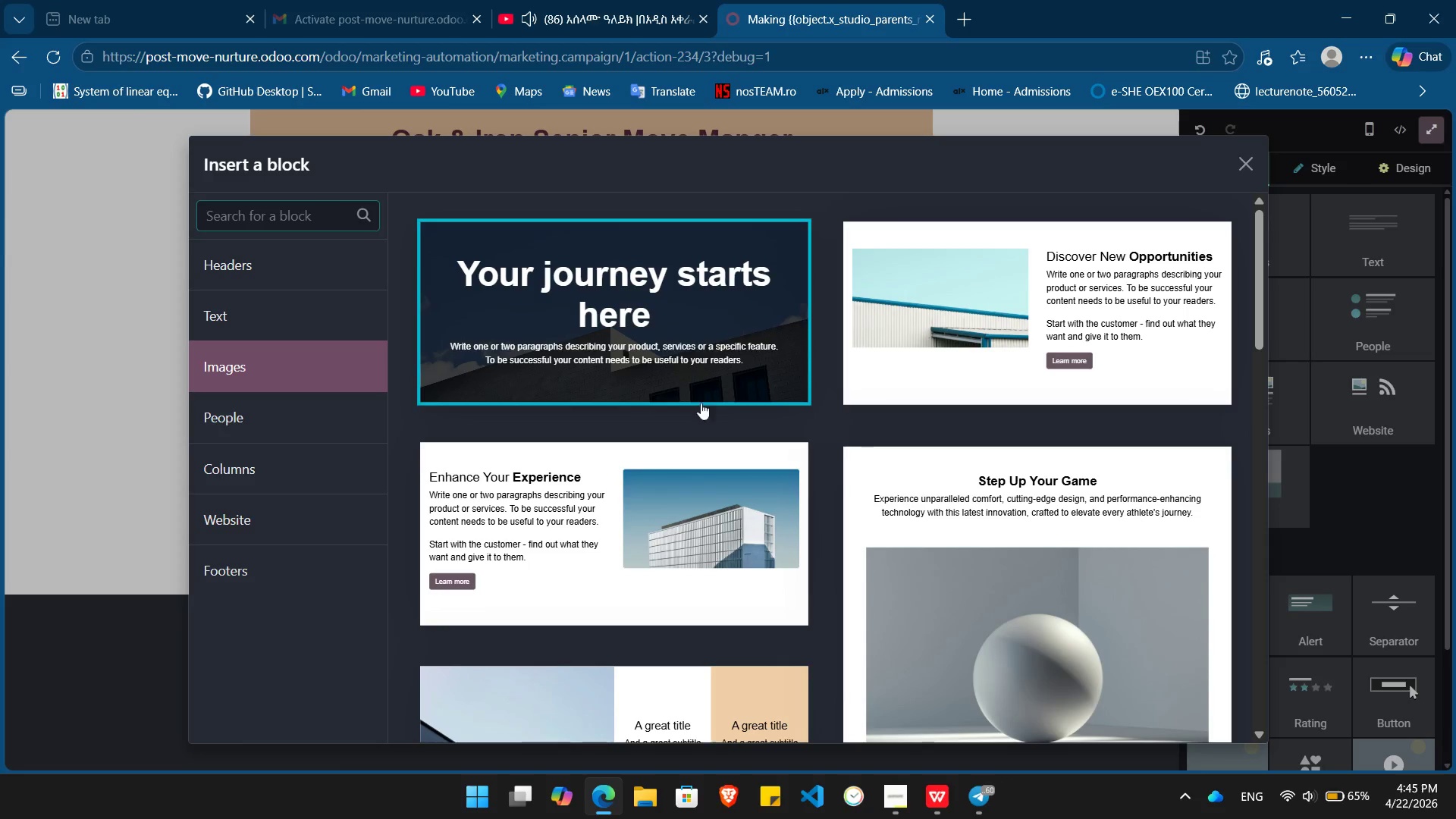 
scroll: coordinate [706, 406], scroll_direction: down, amount: 5.0
 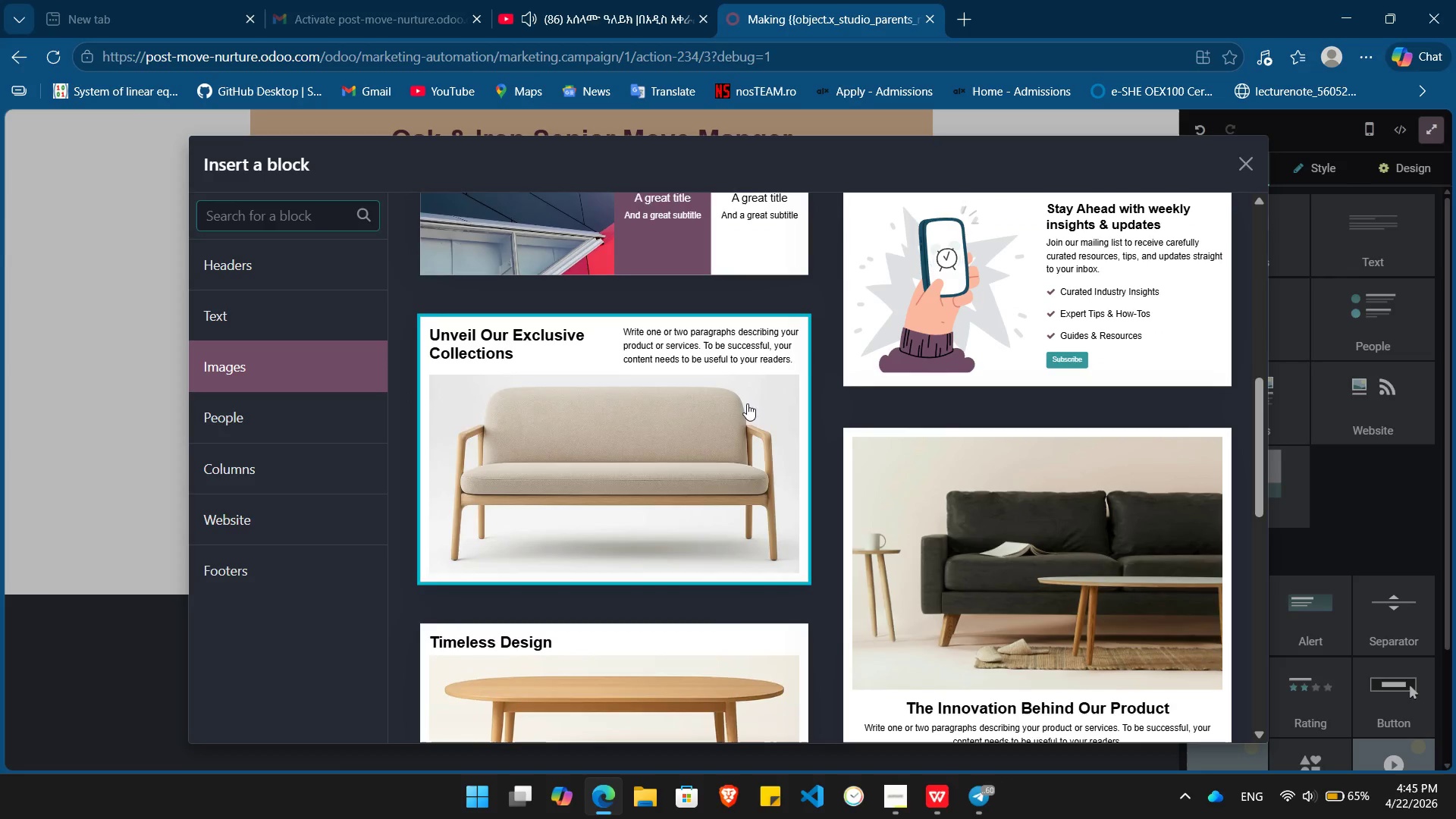 
left_click([1090, 560])
 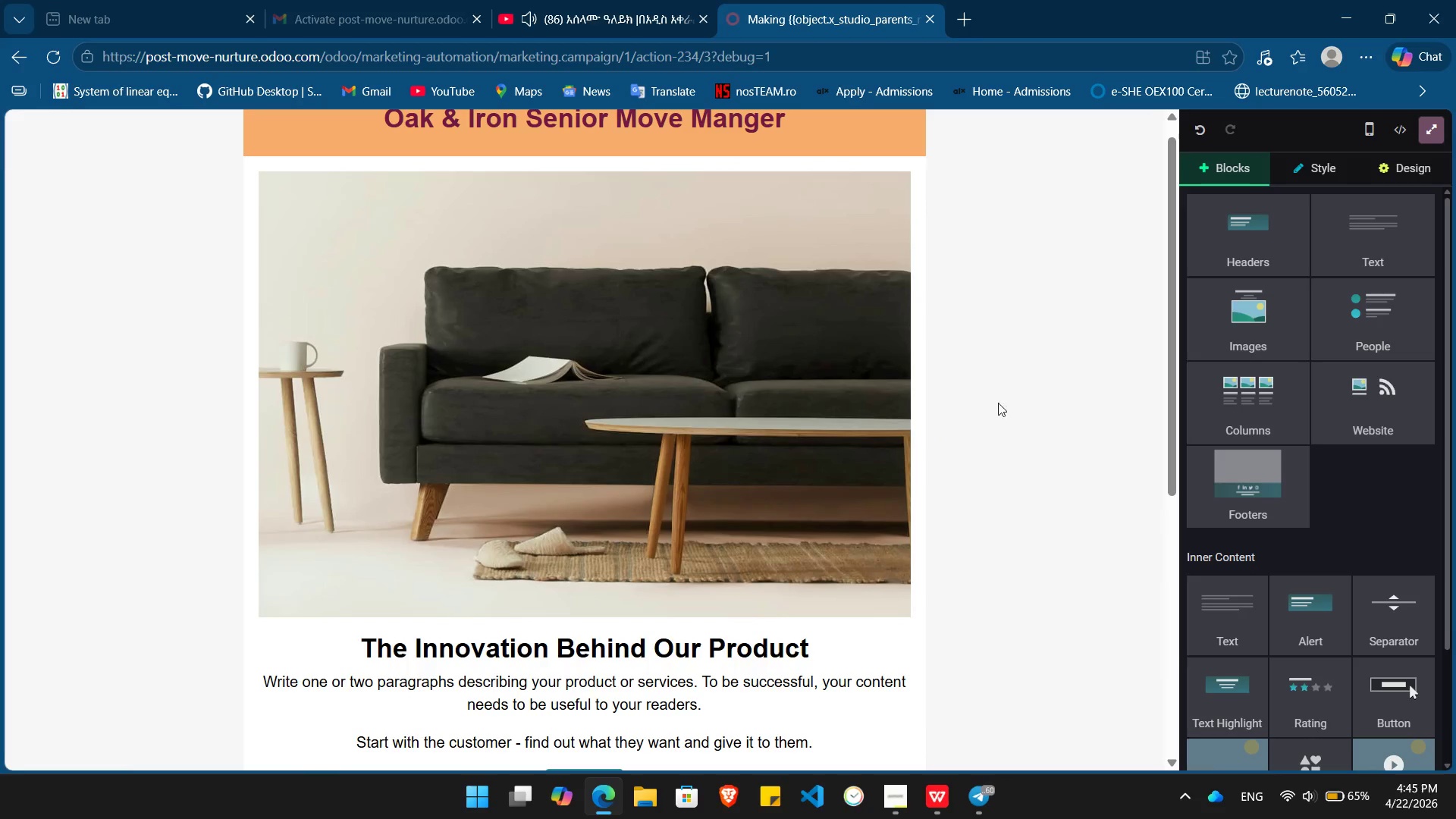 
scroll: coordinate [1000, 402], scroll_direction: down, amount: 9.0
 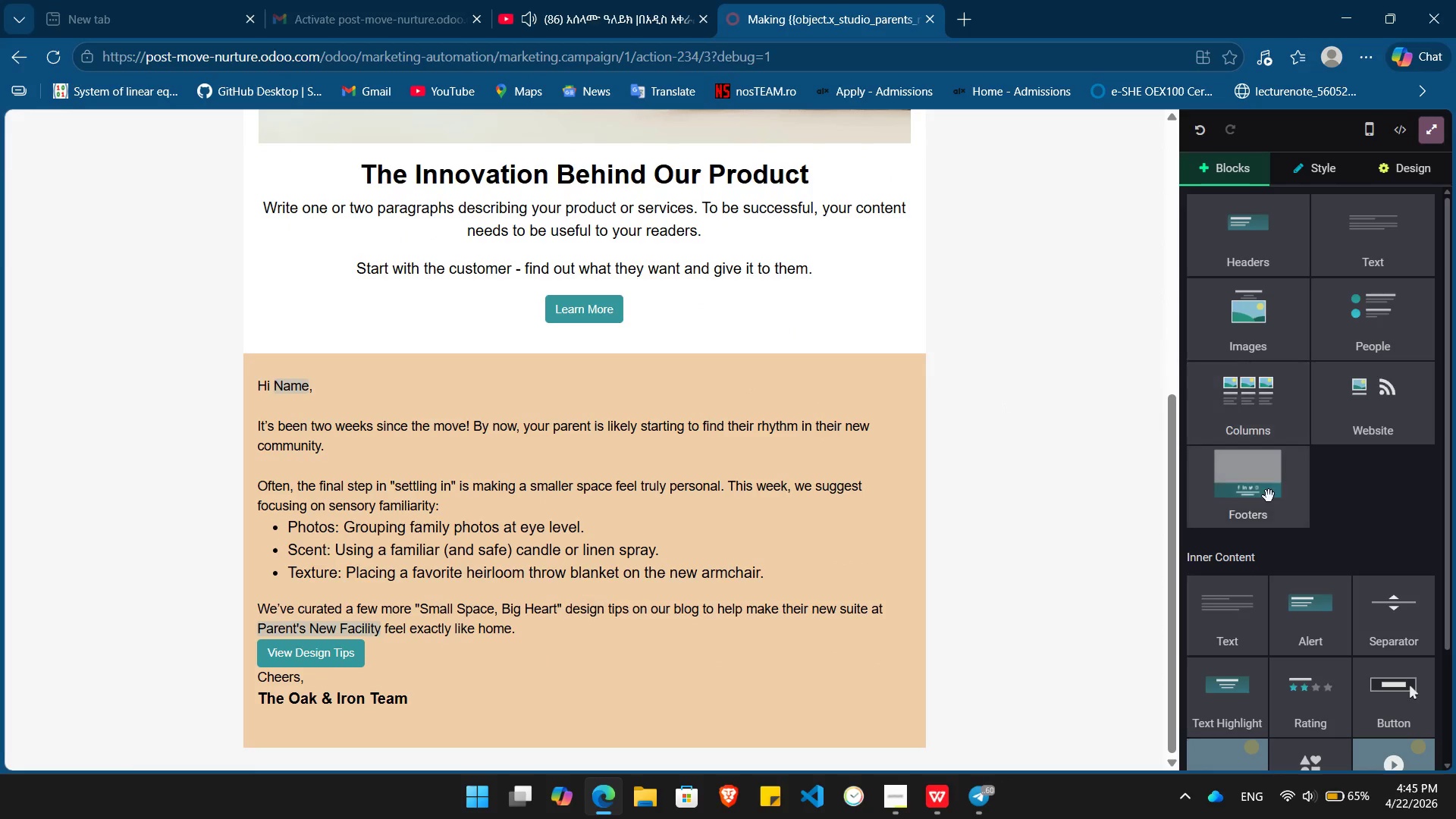 
left_click_drag(start_coordinate=[1268, 496], to_coordinate=[599, 756])
 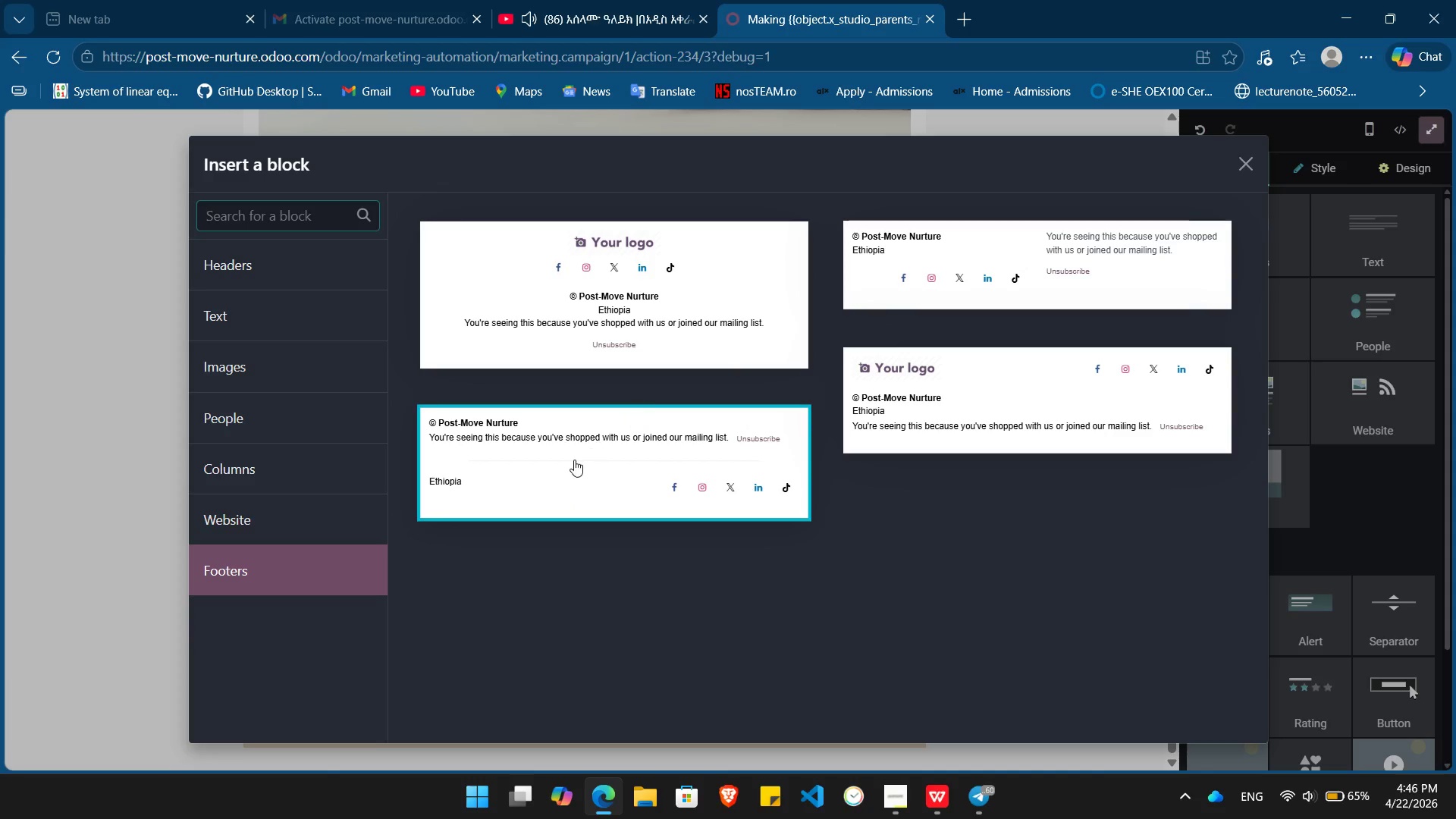 
left_click([574, 460])
 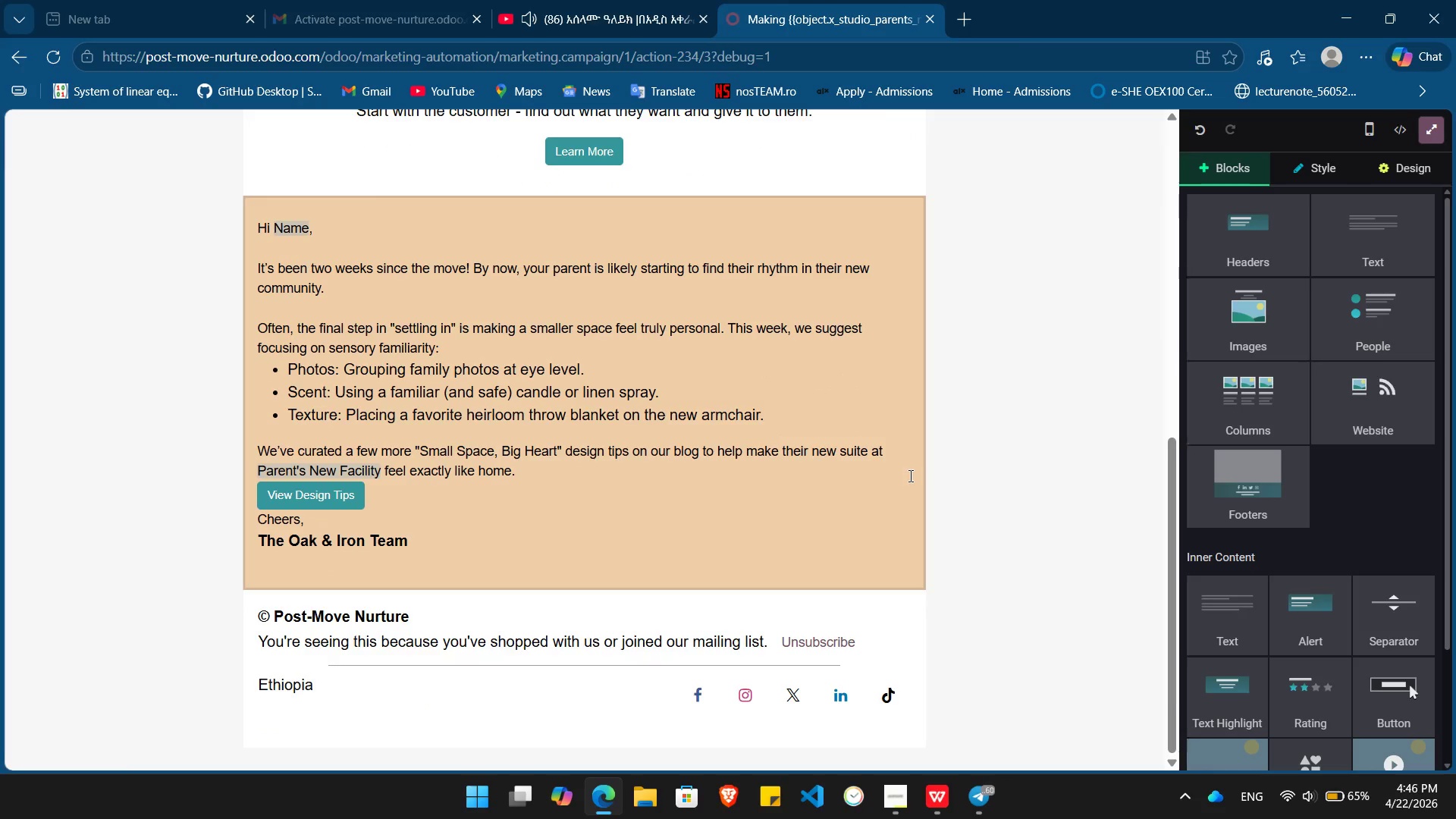 
scroll: coordinate [912, 489], scroll_direction: down, amount: 4.0
 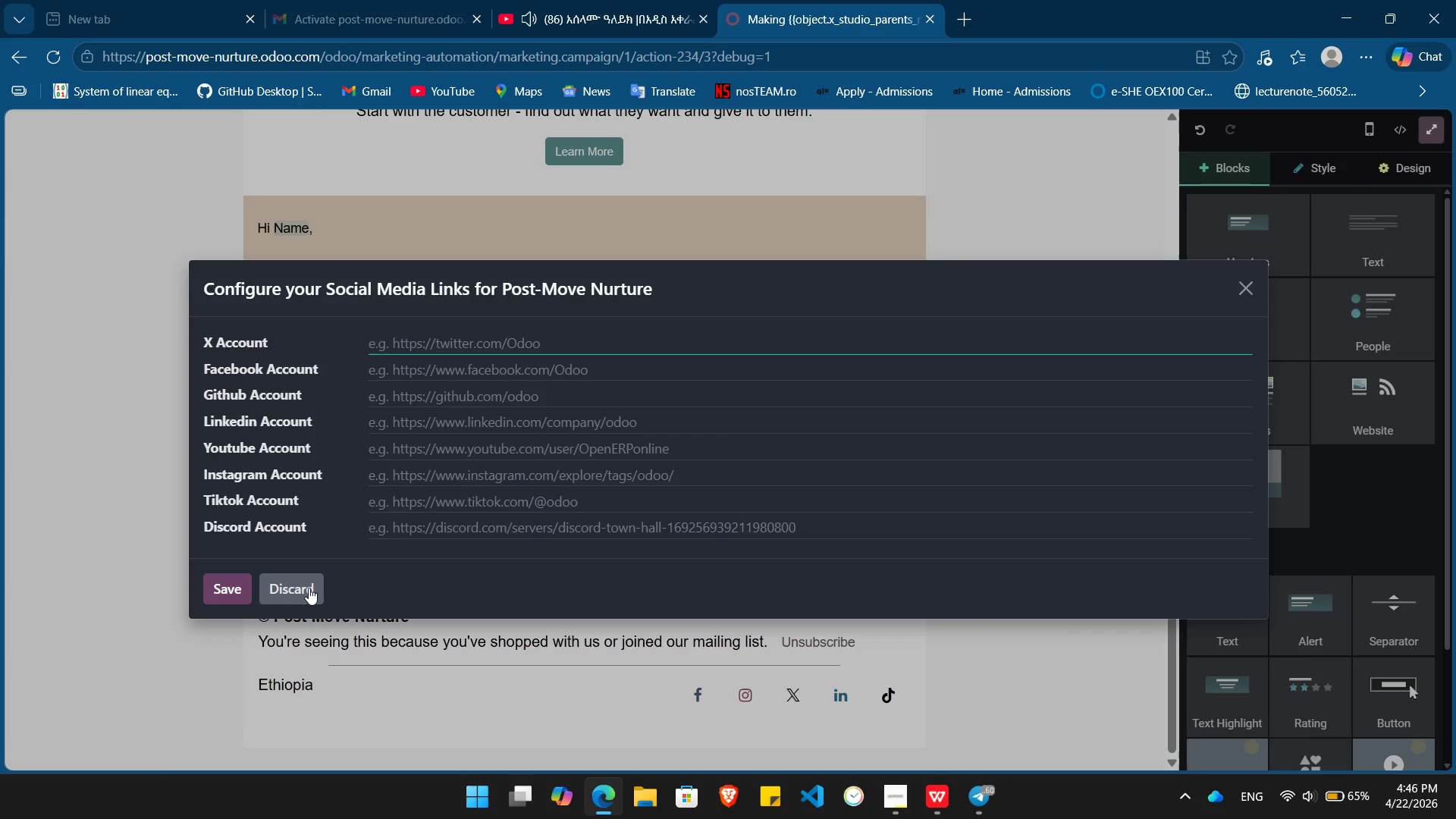 
left_click([310, 585])
 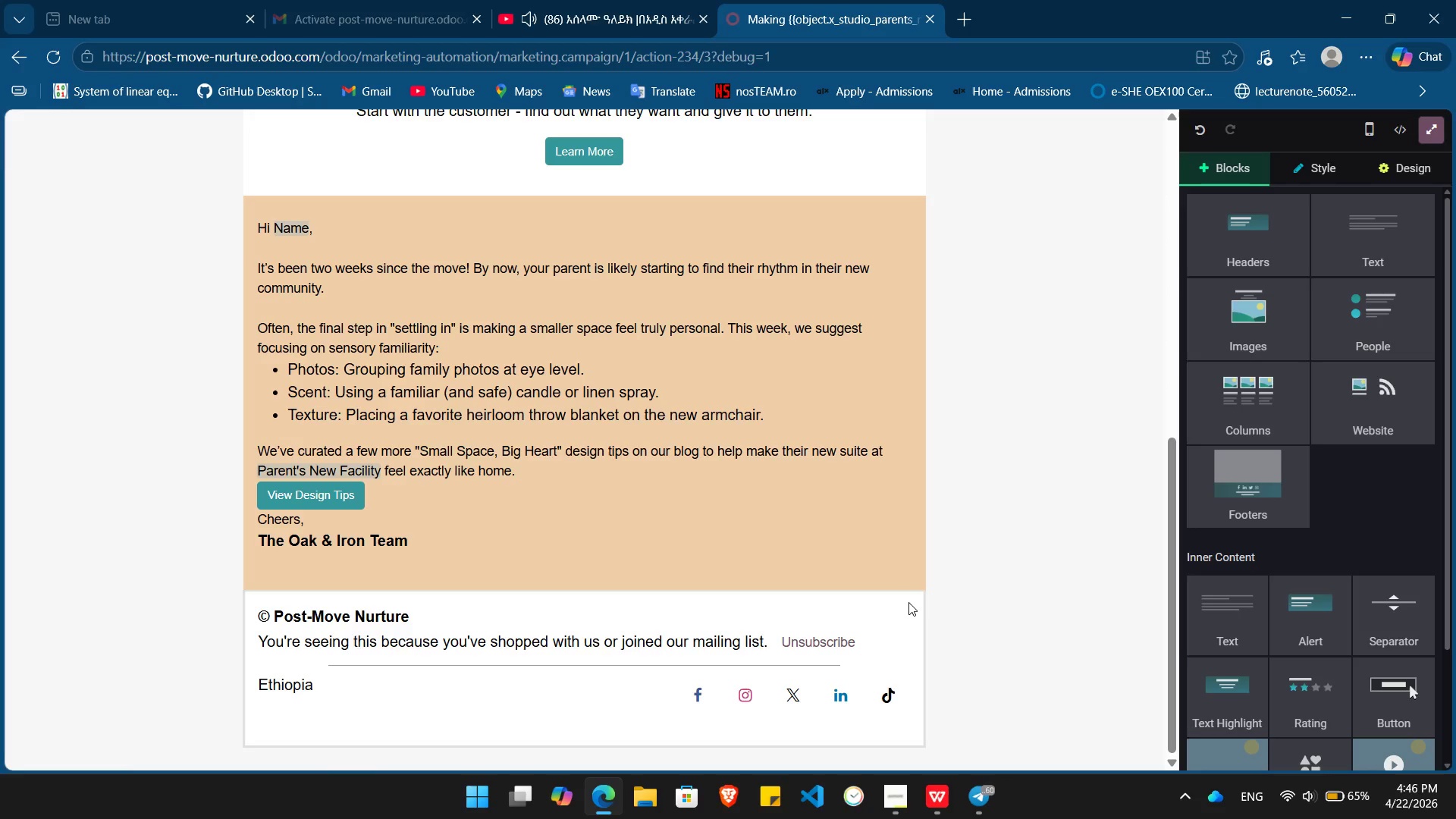 
left_click([911, 599])
 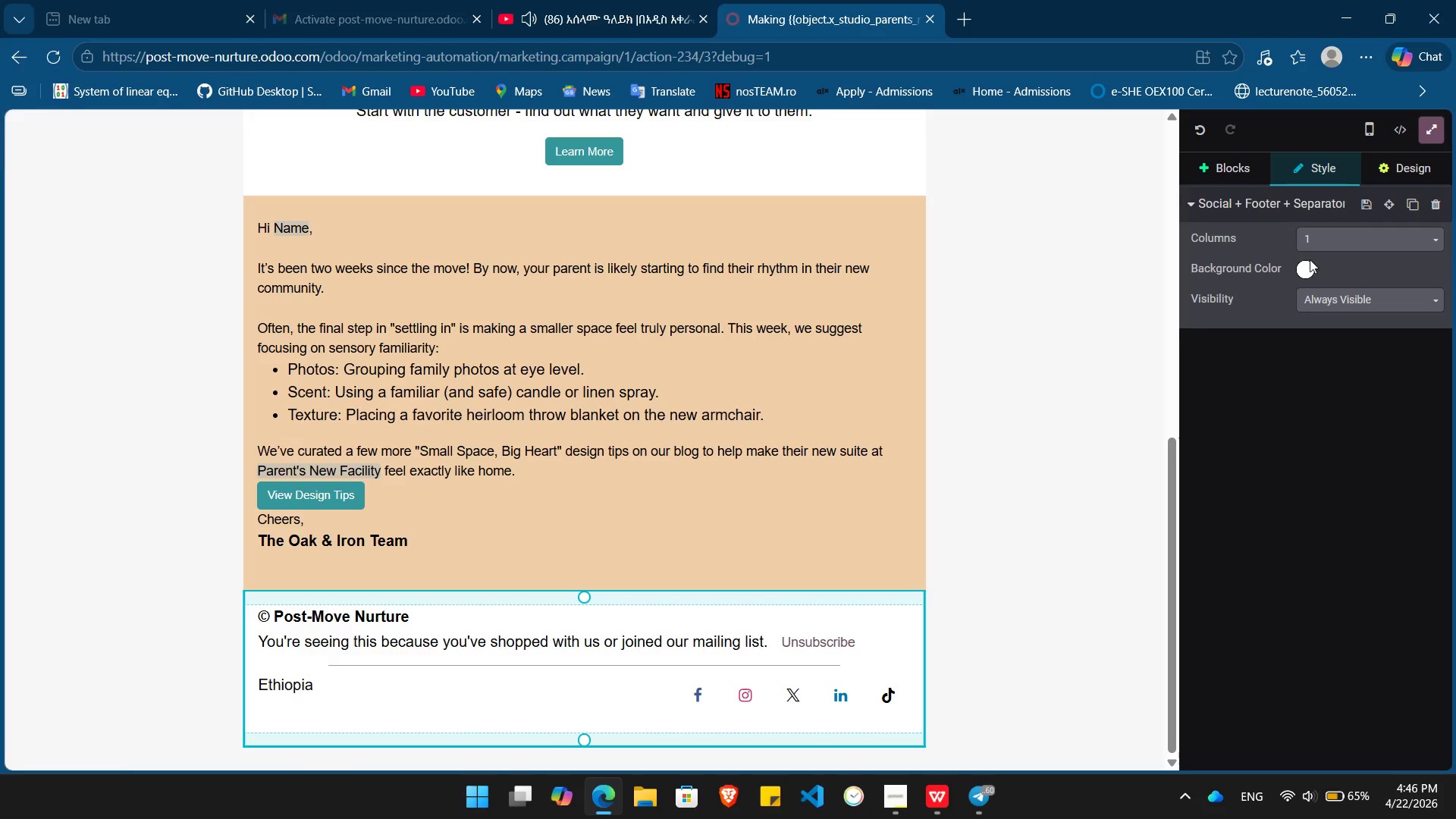 
left_click([1307, 262])
 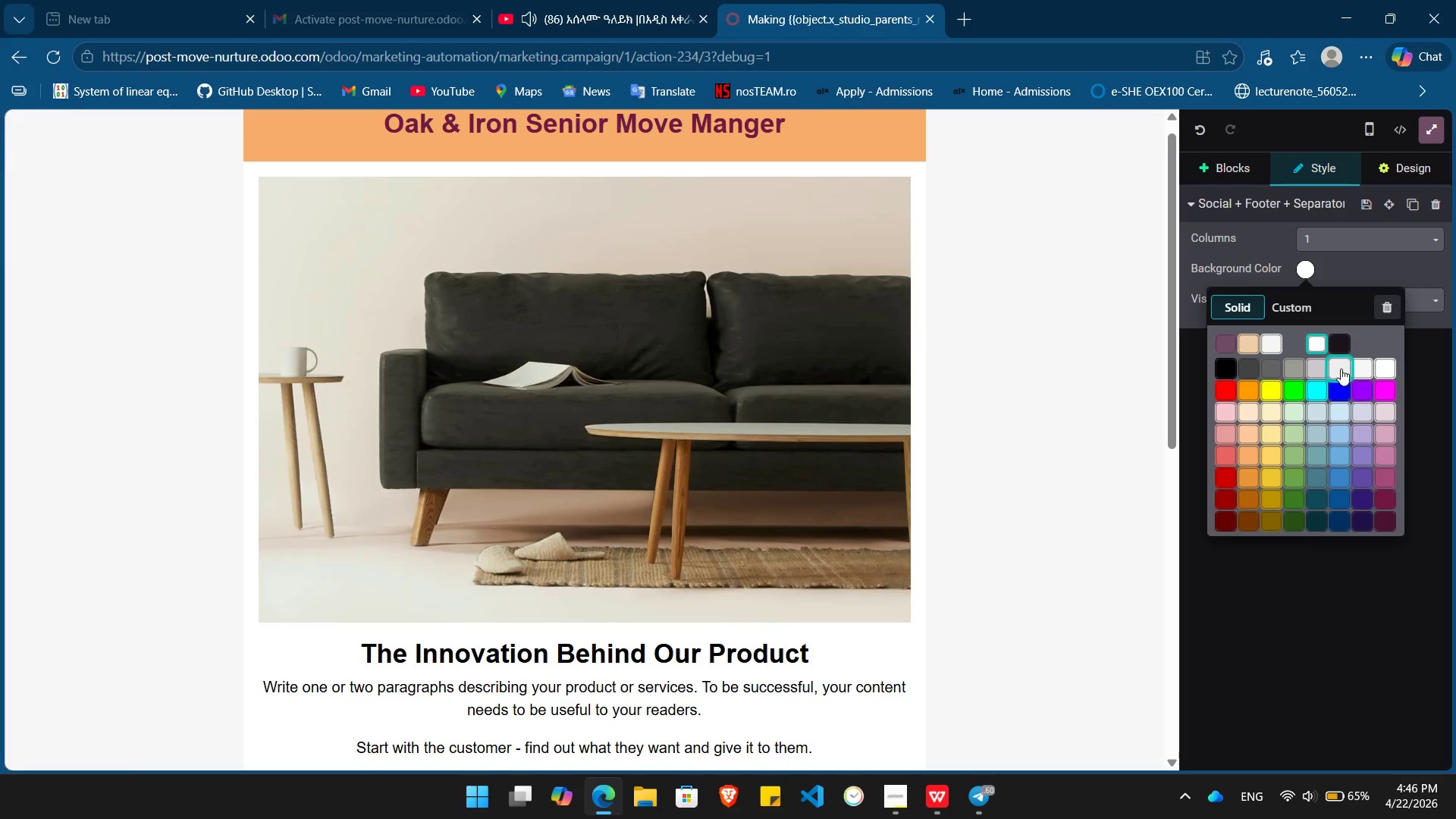 
left_click([1366, 369])
 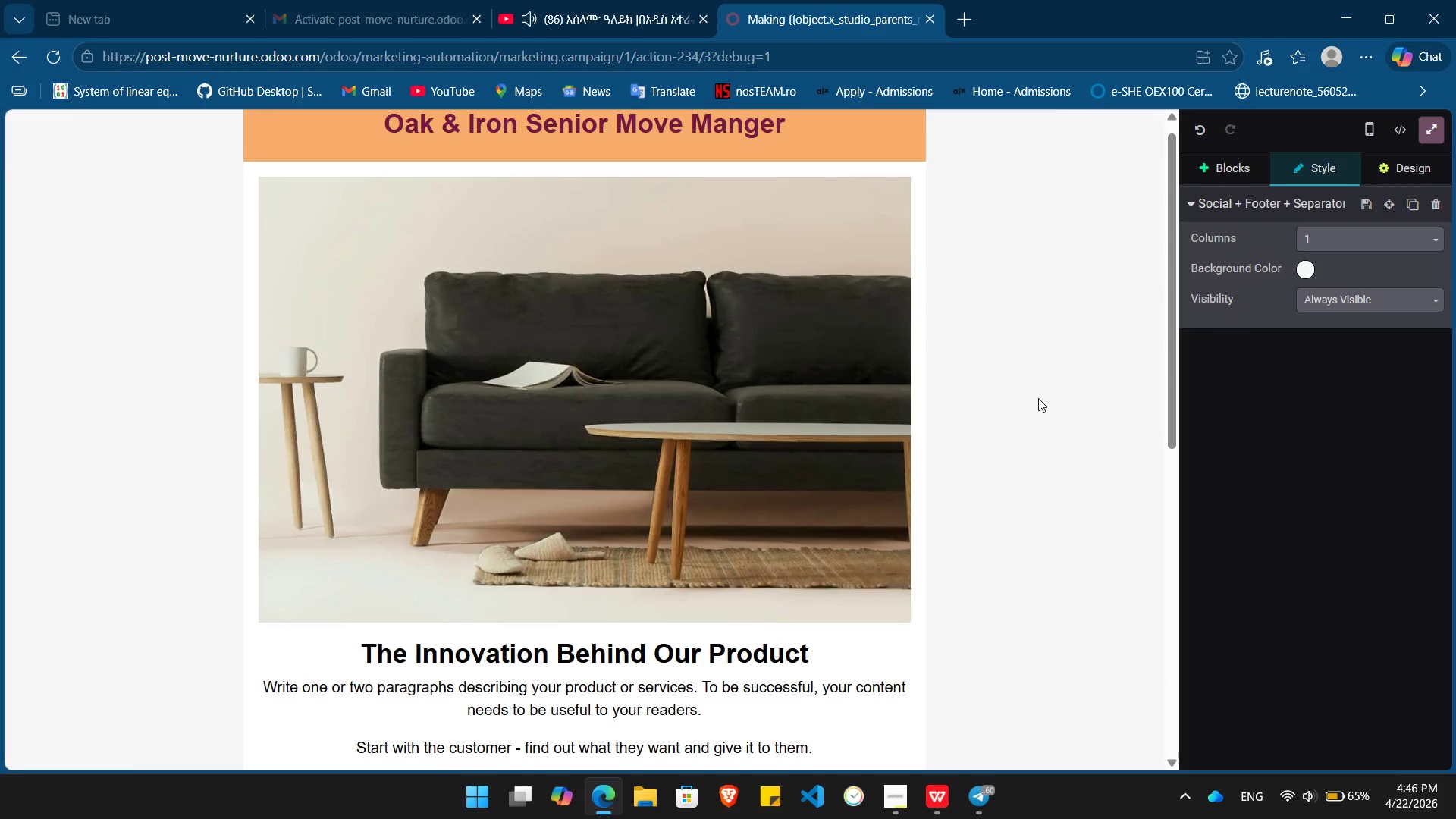 
scroll: coordinate [1037, 398], scroll_direction: down, amount: 11.0
 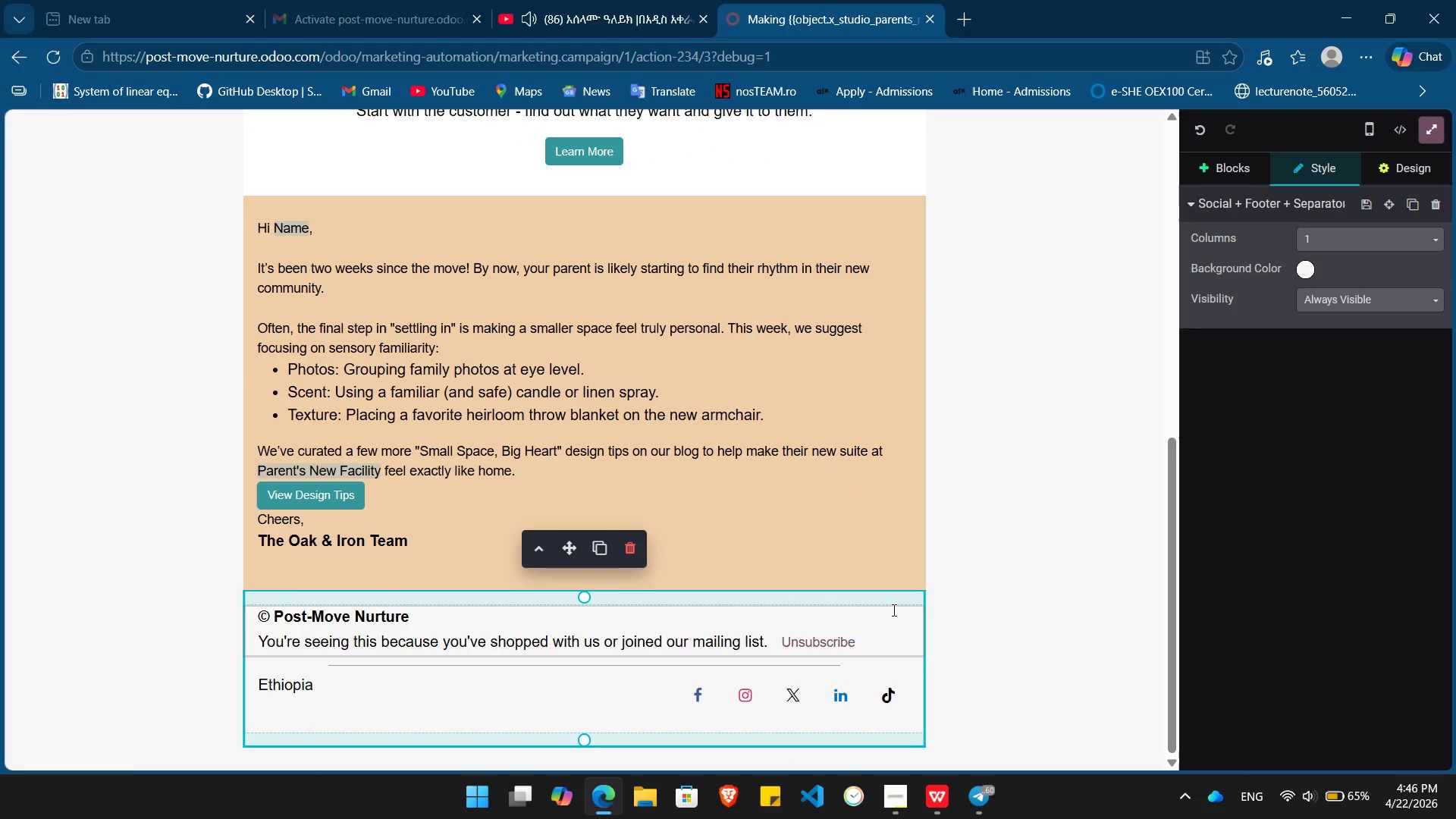 
left_click([893, 609])
 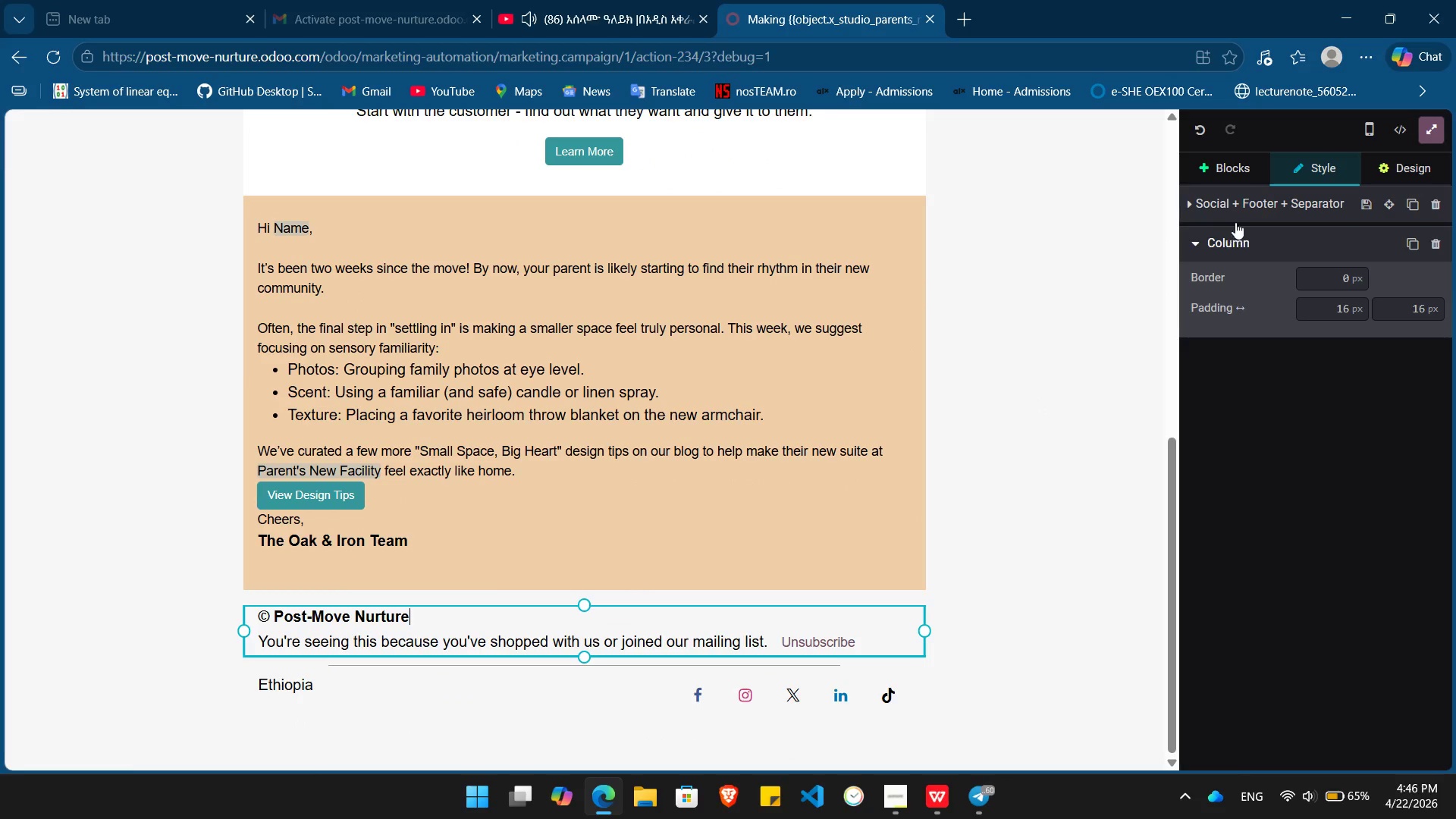 
left_click([1241, 207])
 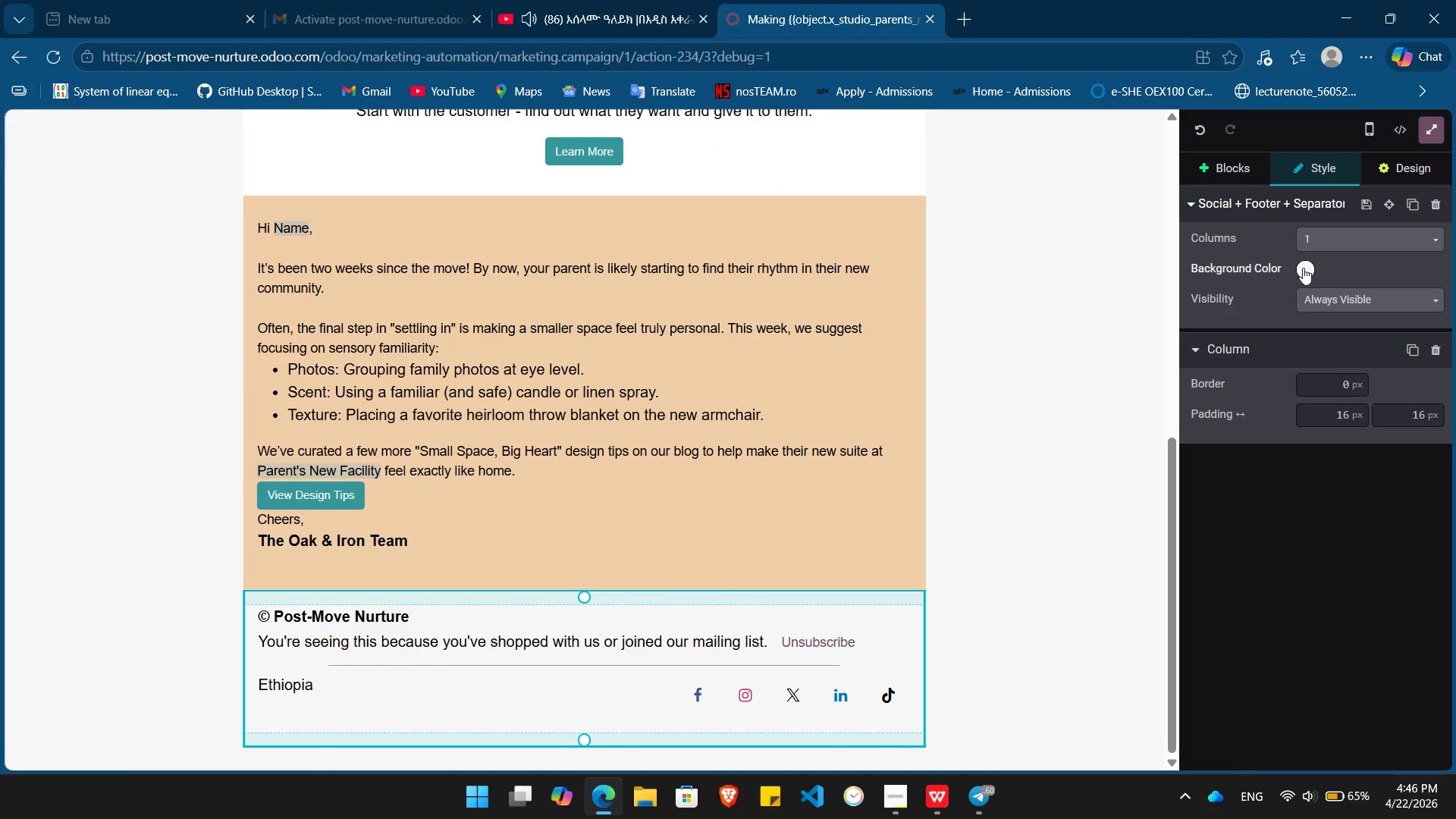 
left_click([1305, 269])
 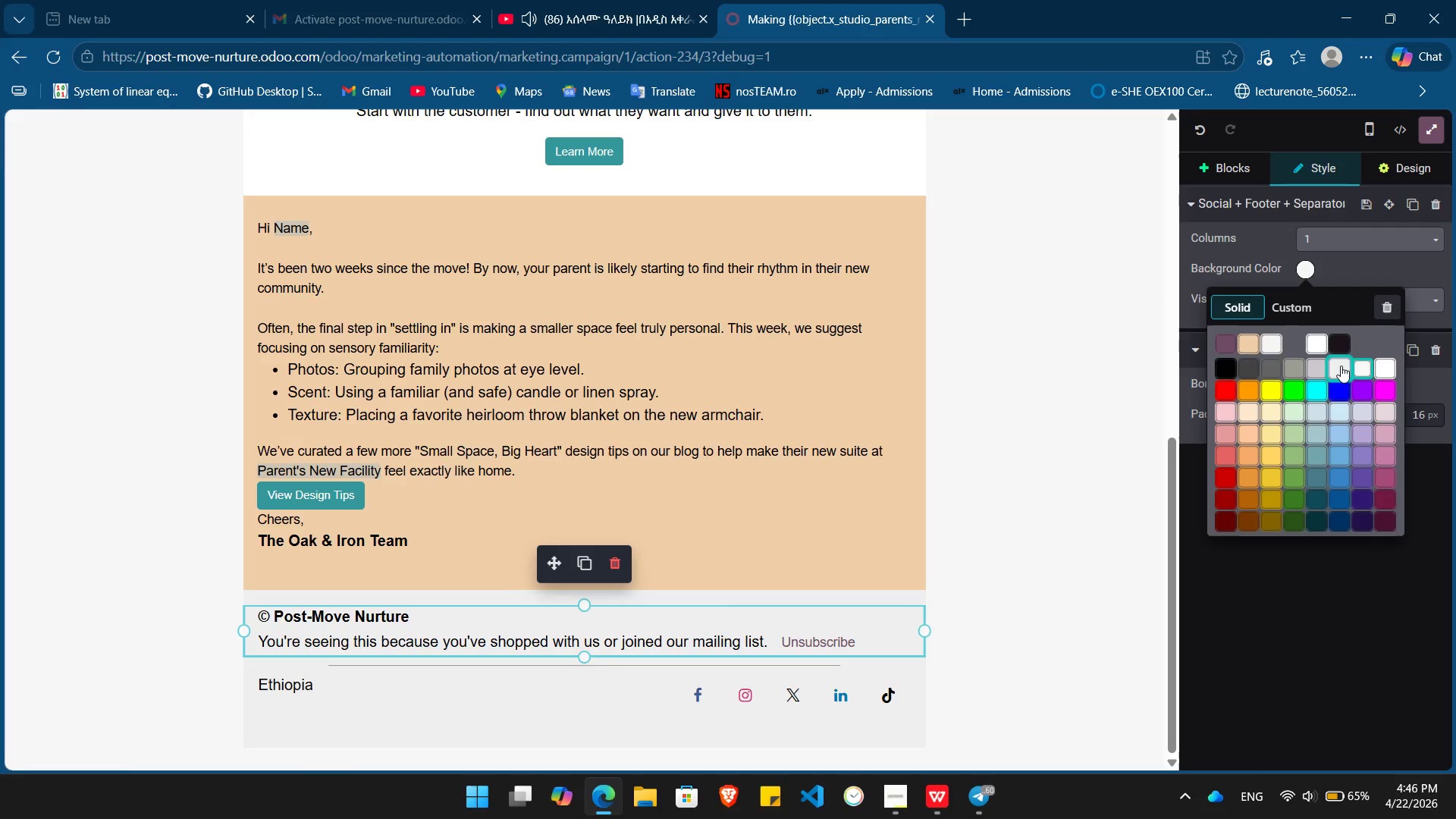 
left_click([1341, 366])
 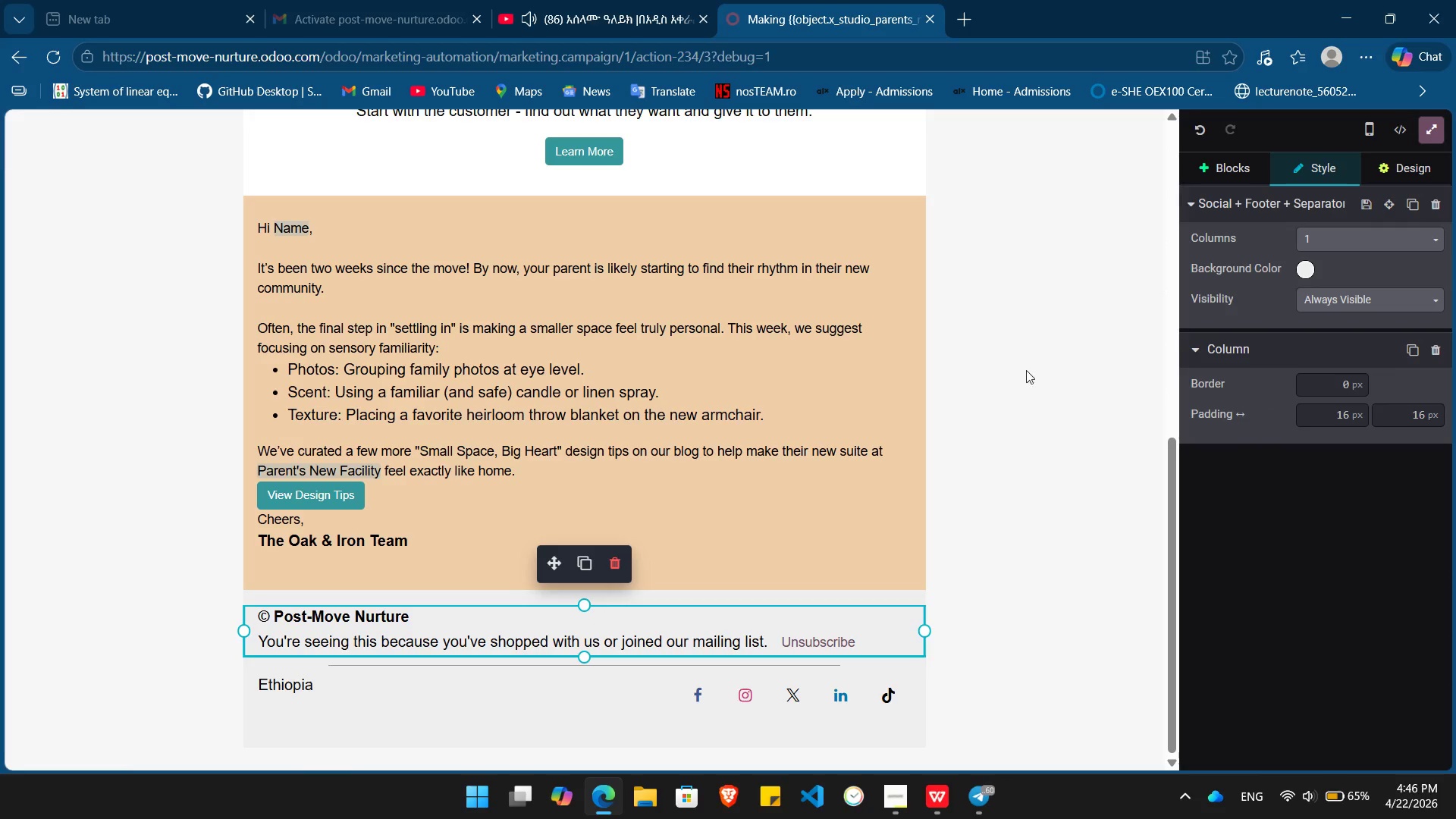 
scroll: coordinate [1024, 370], scroll_direction: up, amount: 3.0
 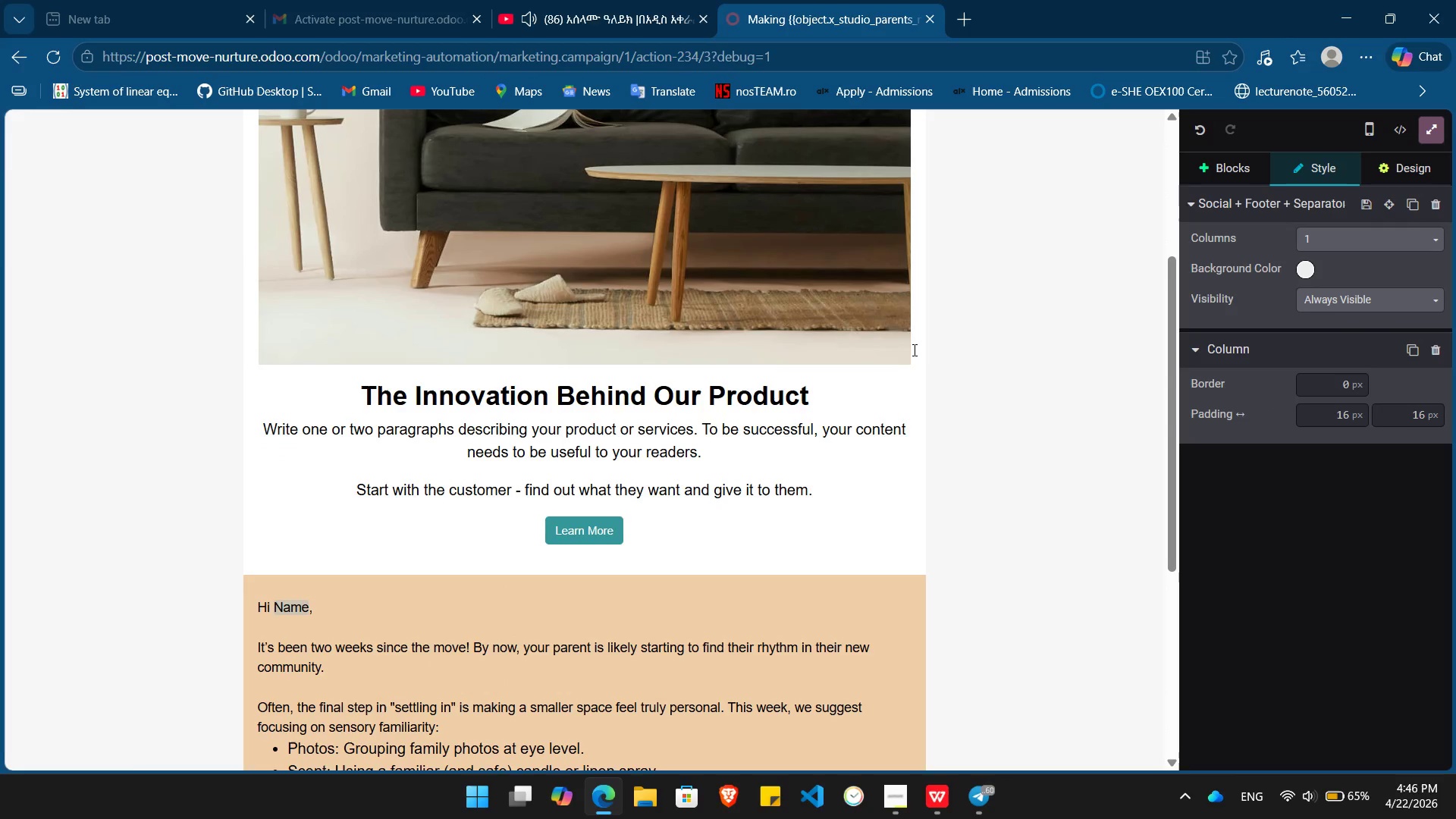 
left_click([917, 356])
 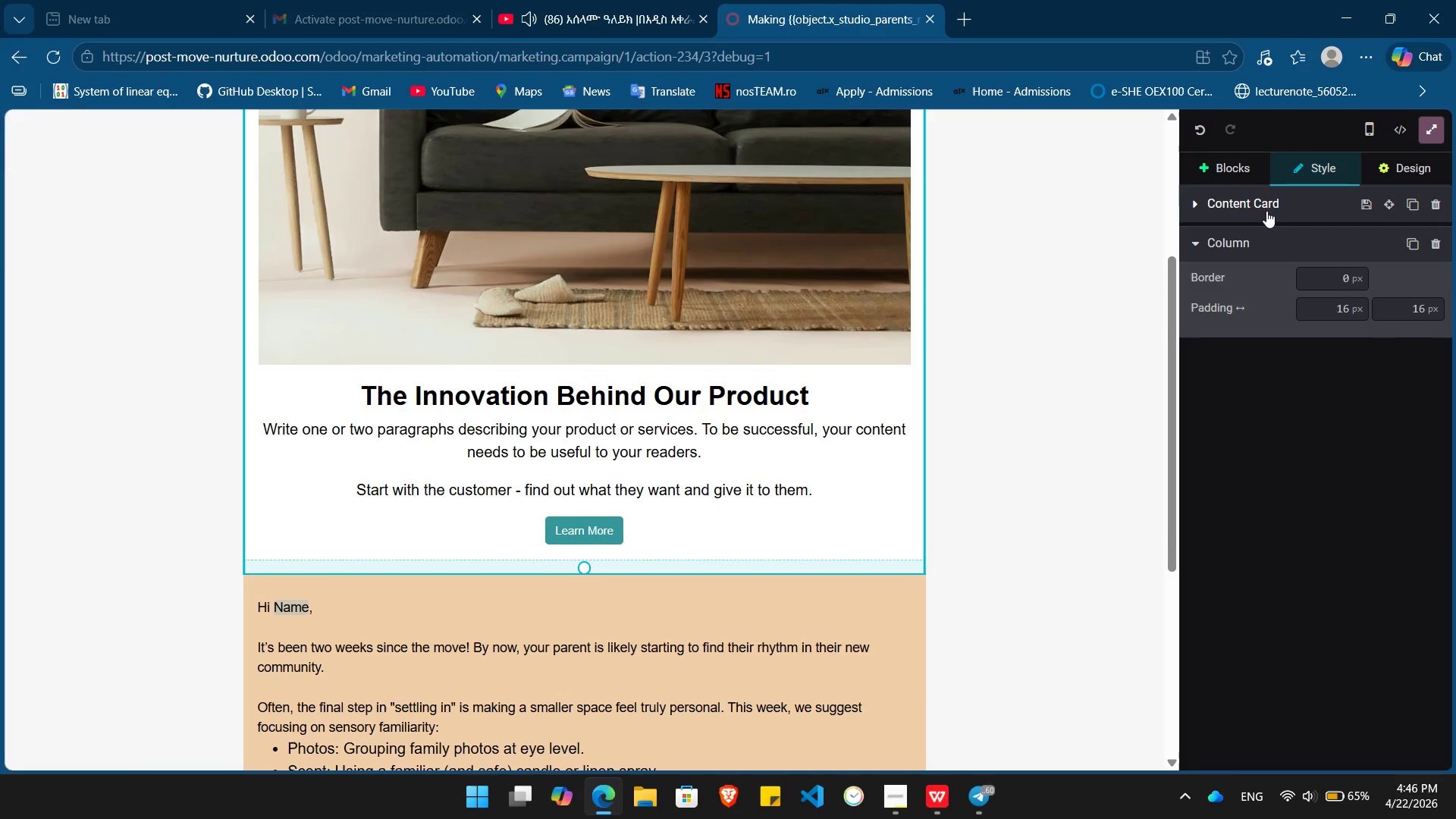 
left_click([1266, 211])
 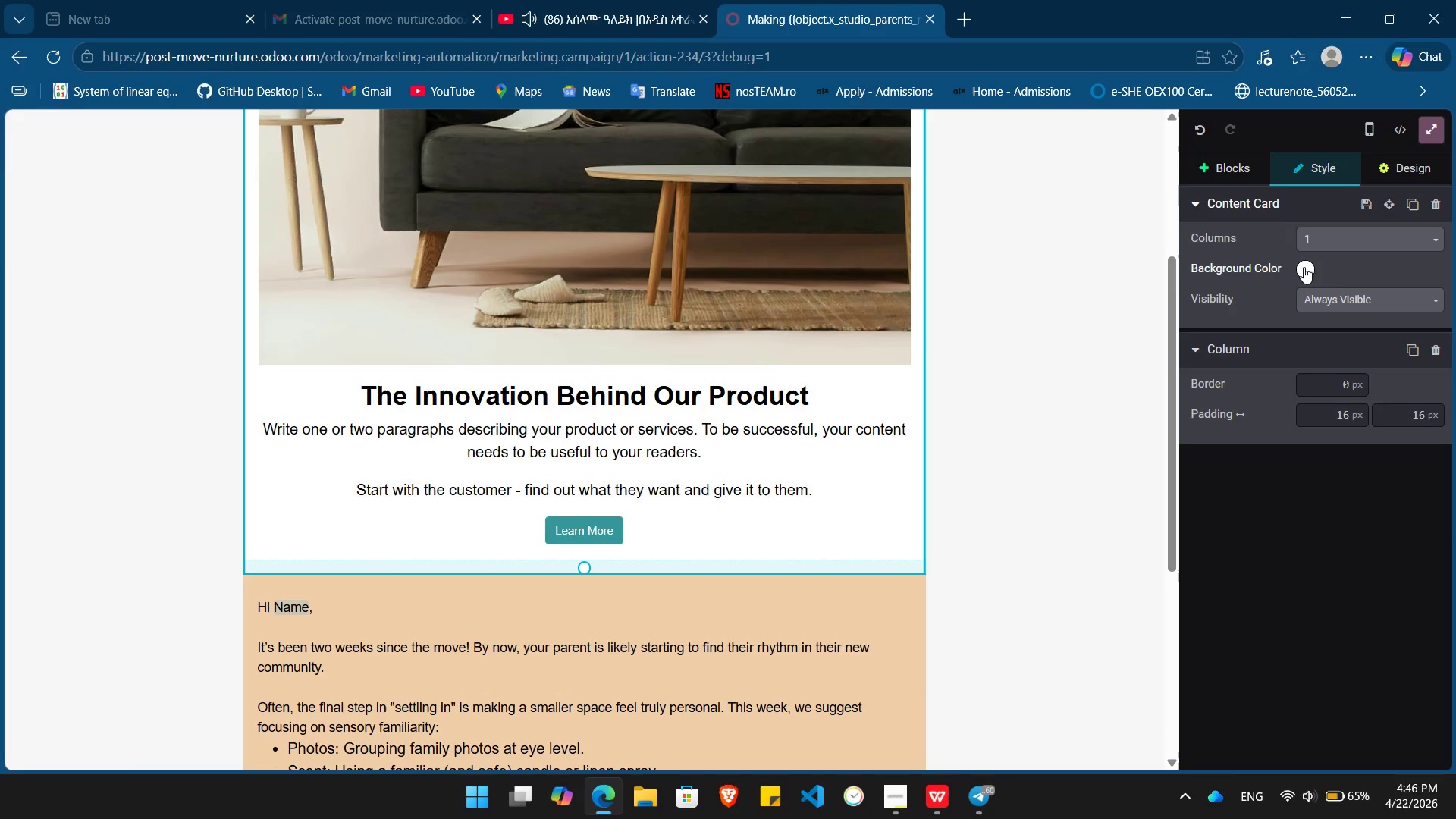 
left_click([1304, 267])
 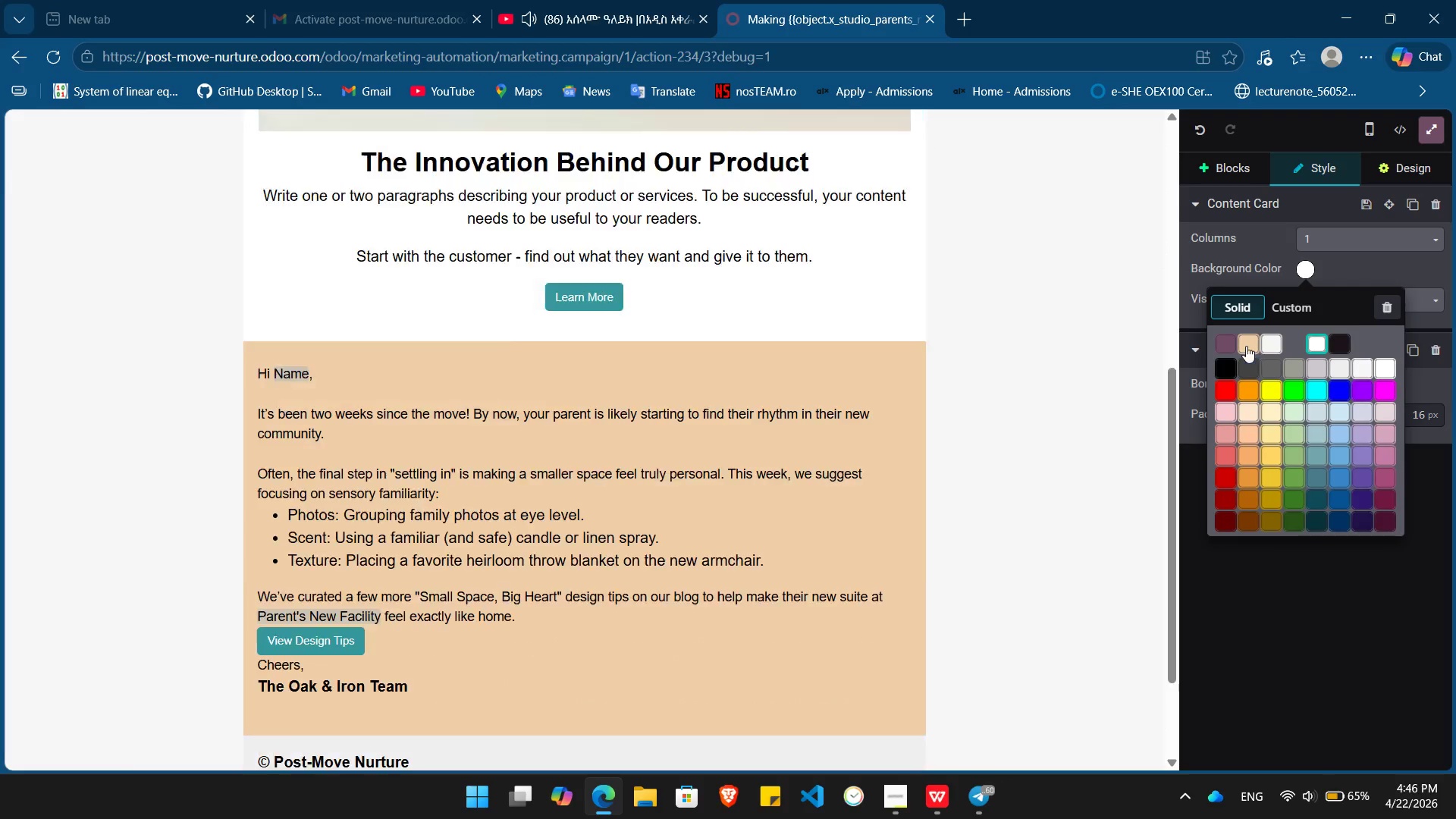 
left_click([1245, 344])
 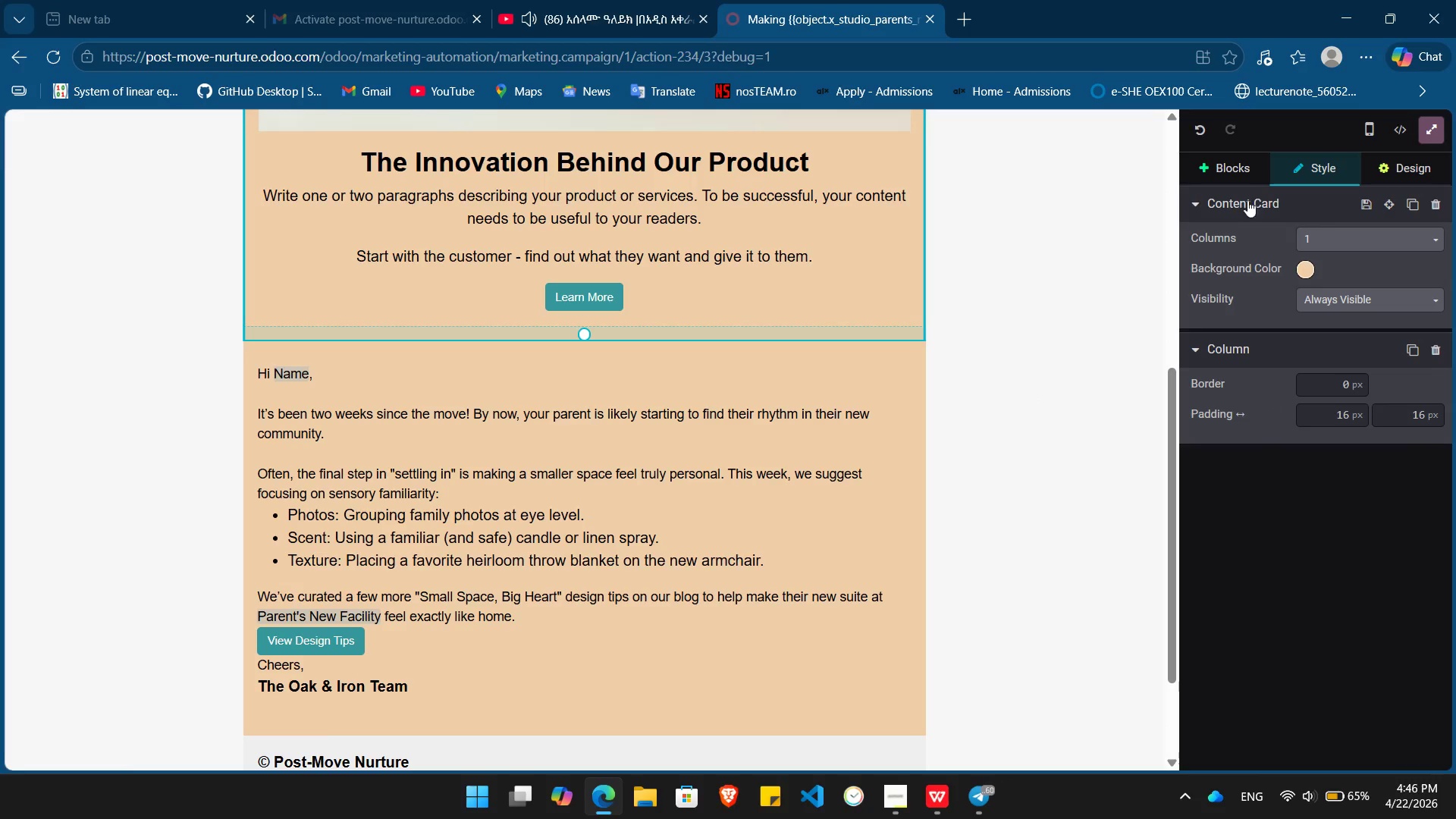 
left_click([1224, 158])
 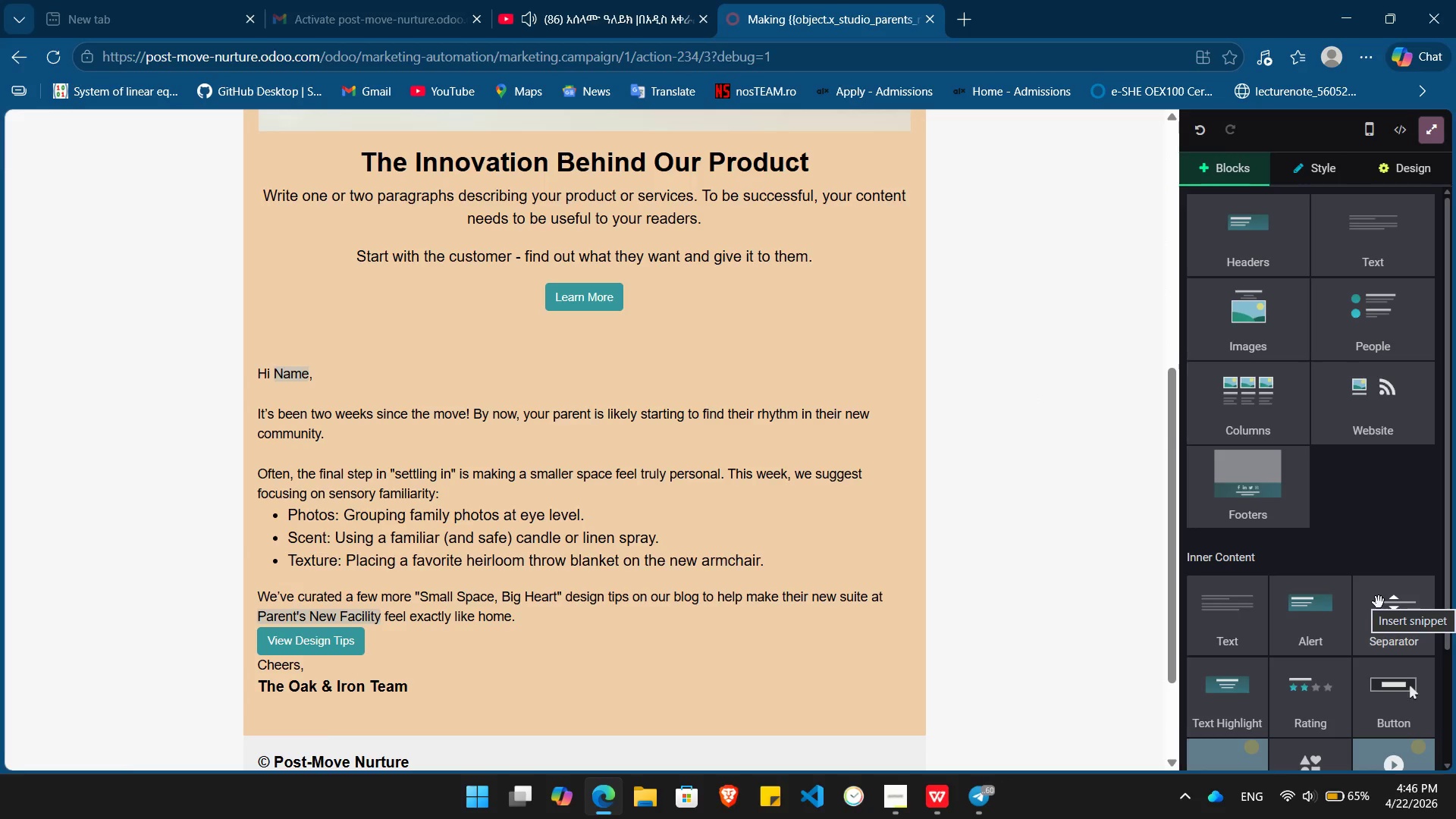 
left_click_drag(start_coordinate=[1388, 621], to_coordinate=[491, 305])
 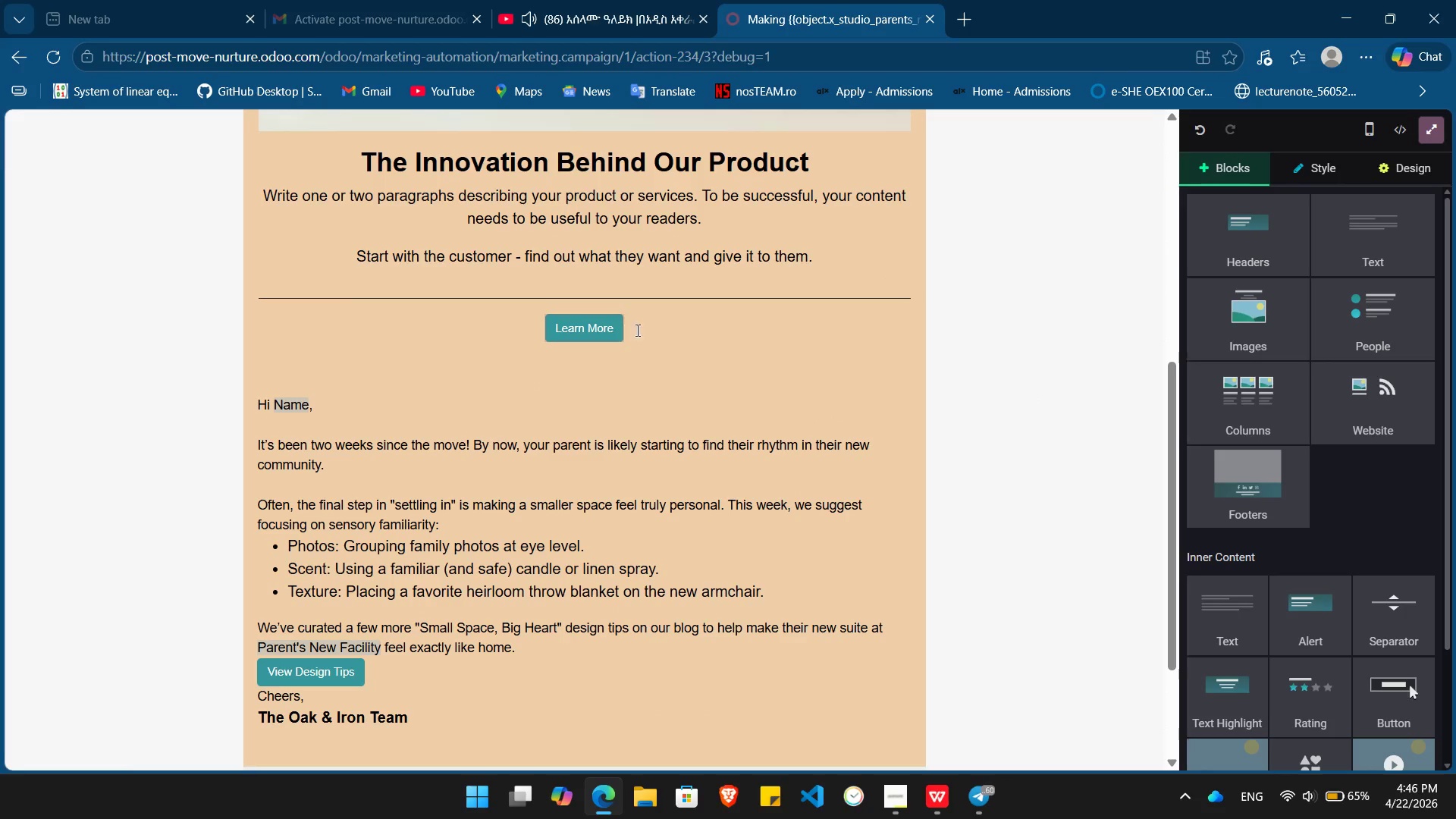 
left_click_drag(start_coordinate=[658, 331], to_coordinate=[511, 336])
 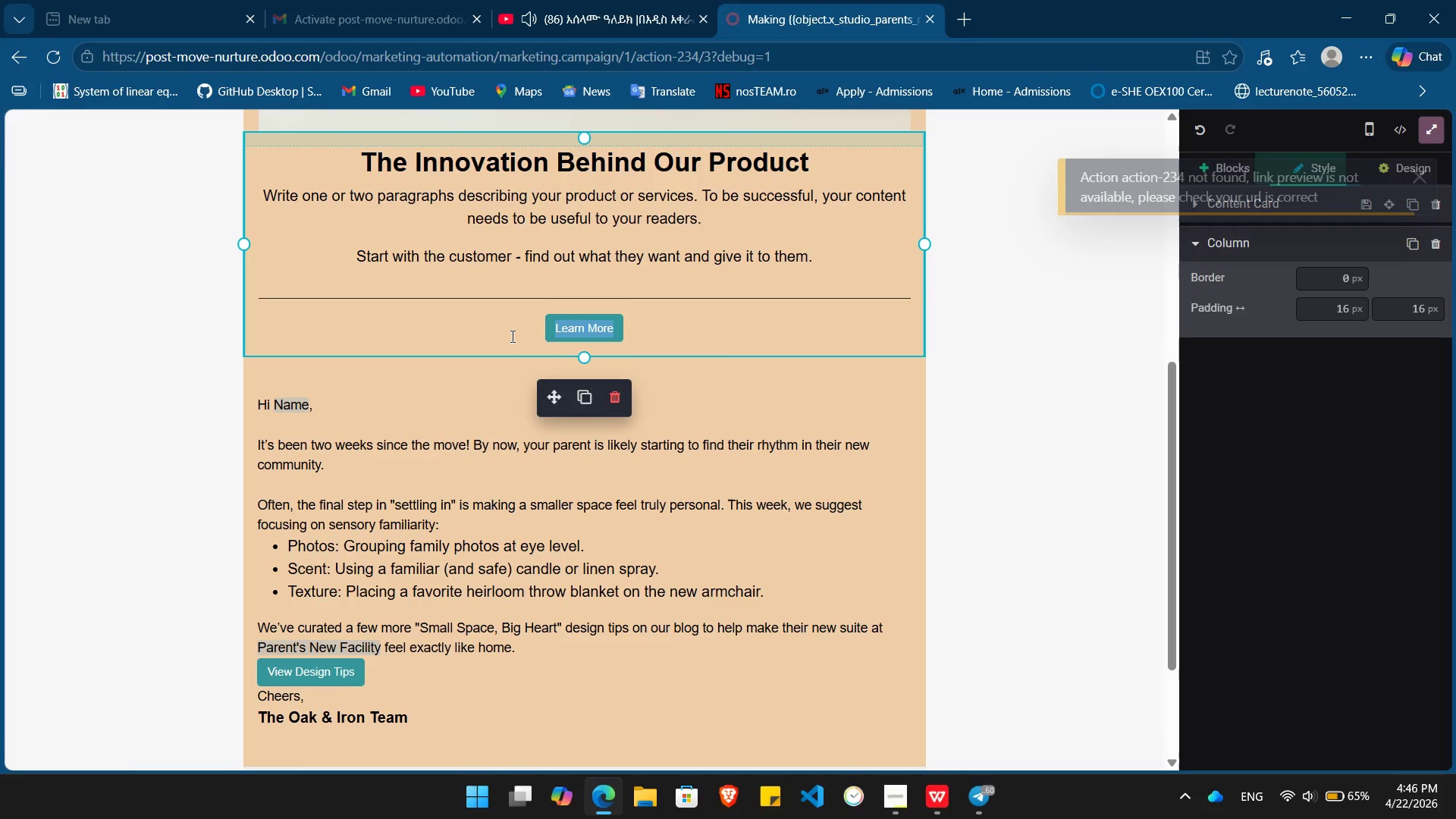 
key(Backspace)
 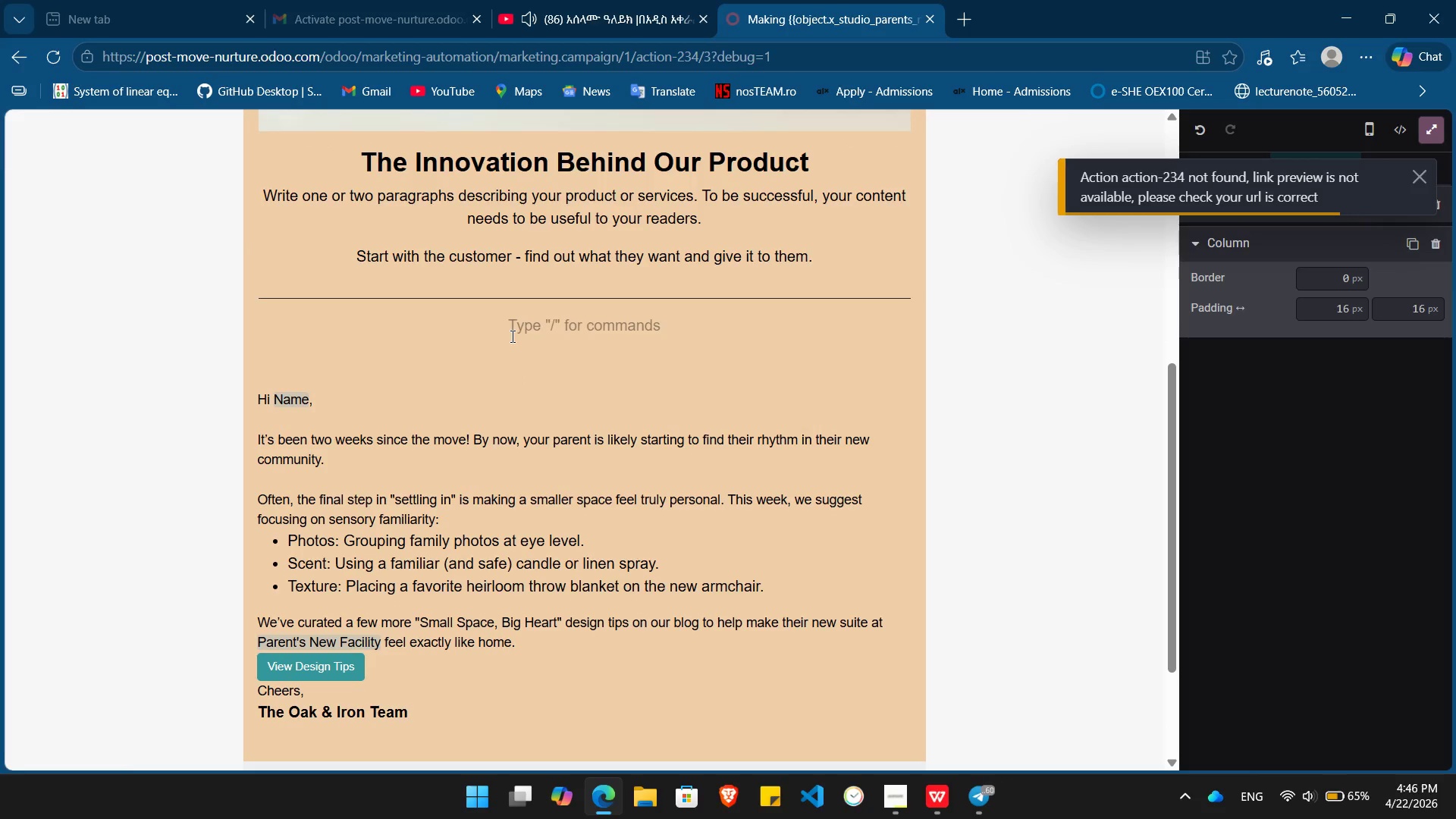 
key(Backspace)
 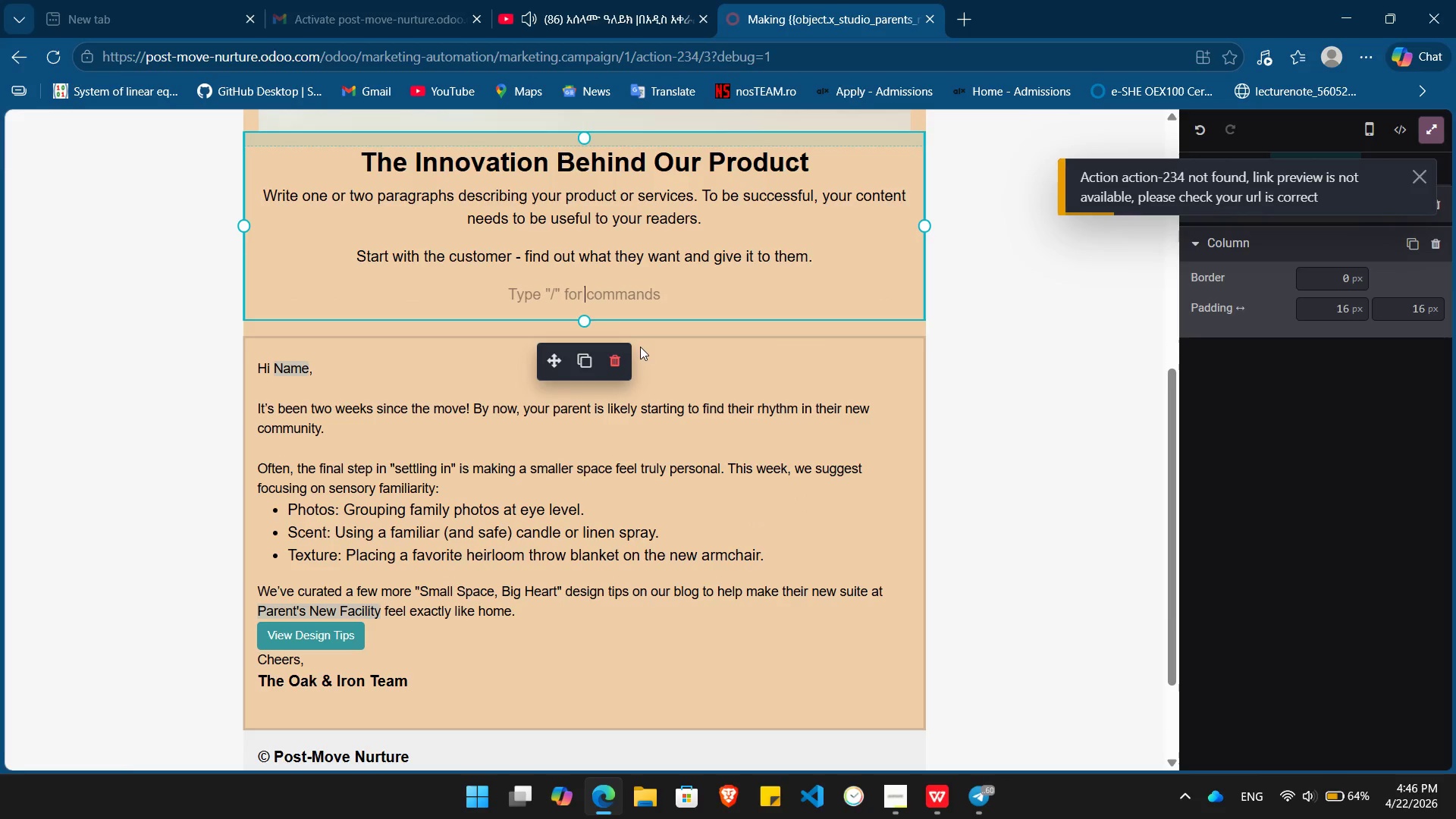 
key(Shift+ArrowUp)
 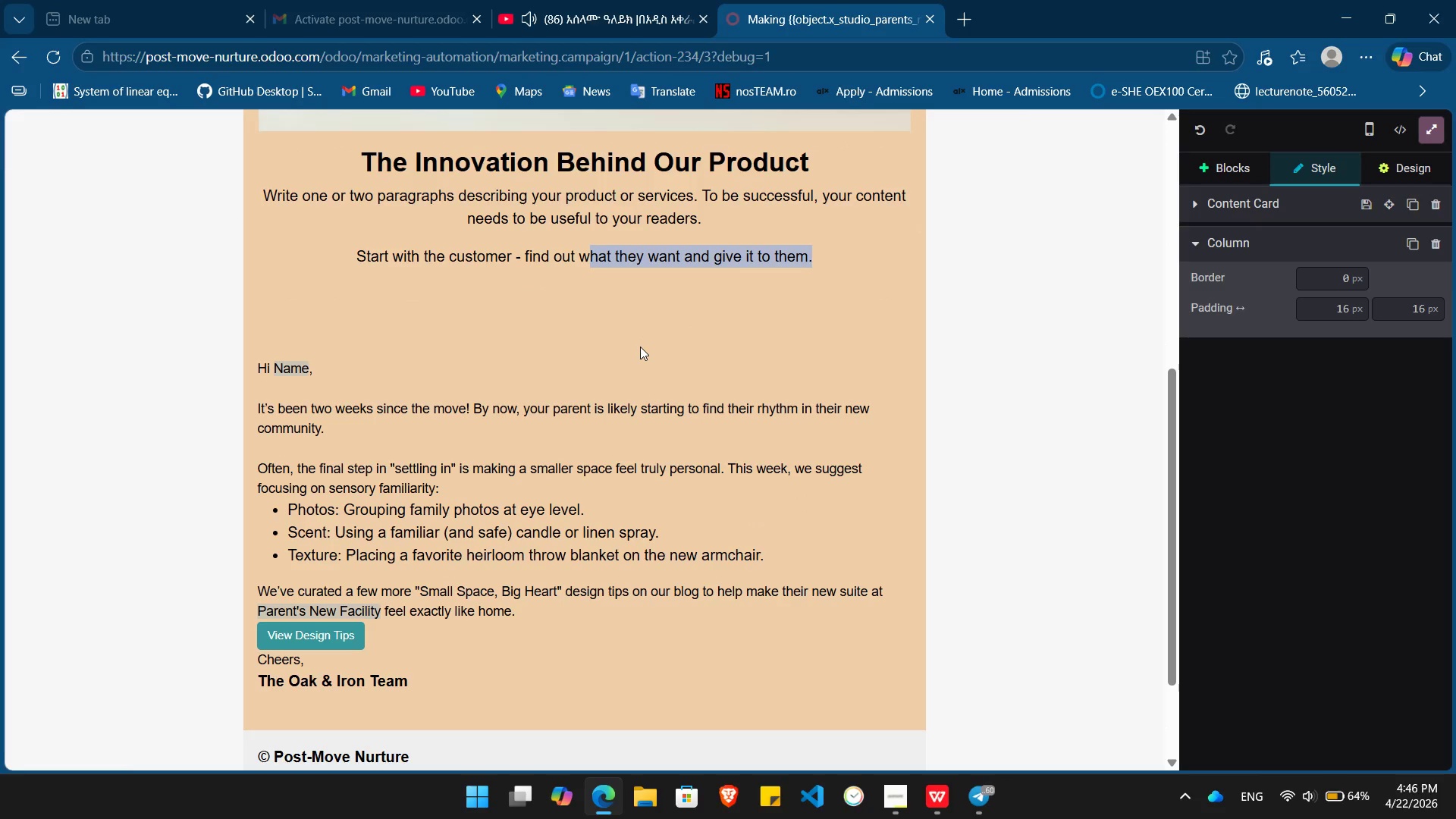 
key(Shift+ArrowUp)
 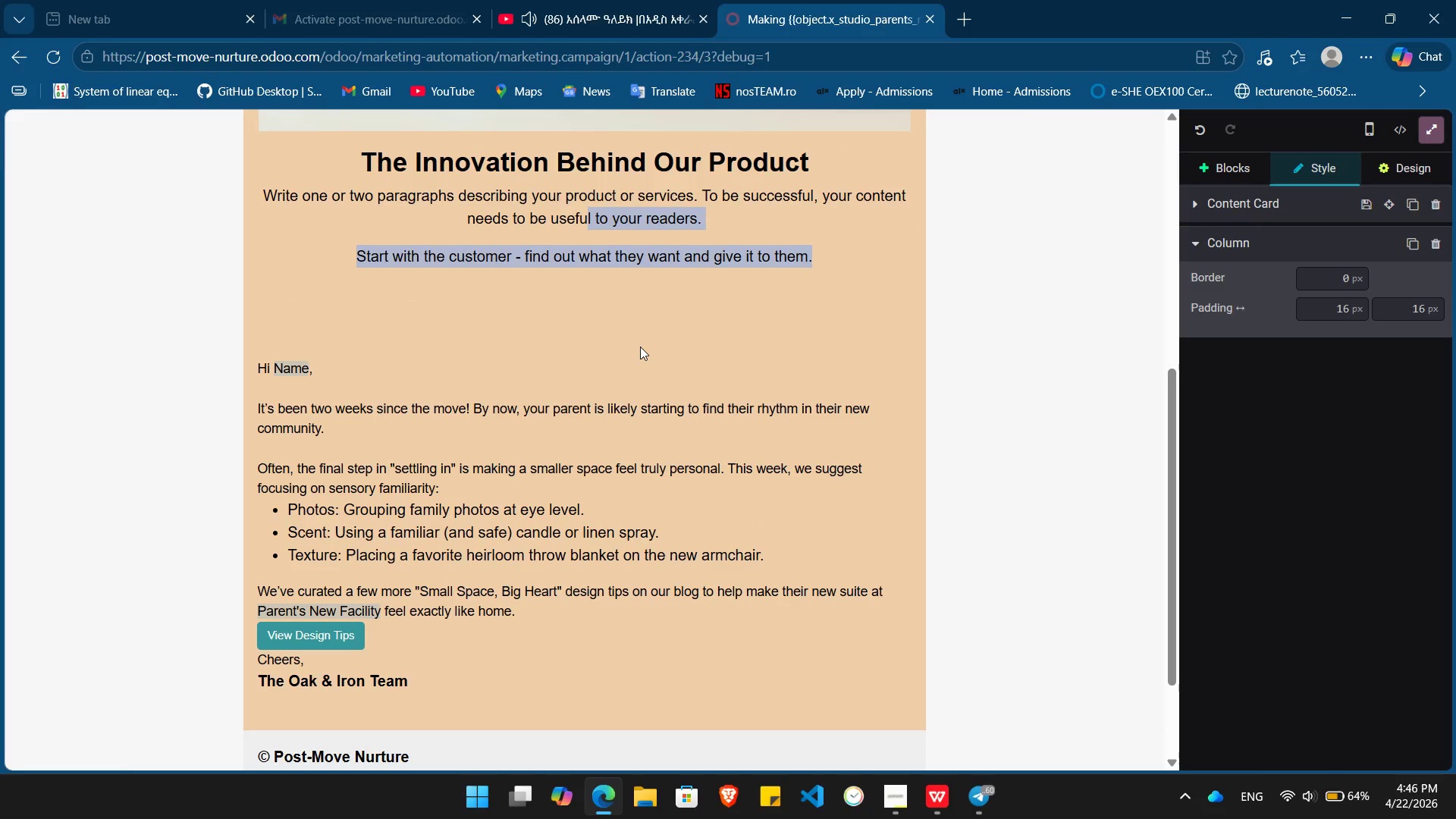 
key(Shift+ArrowUp)
 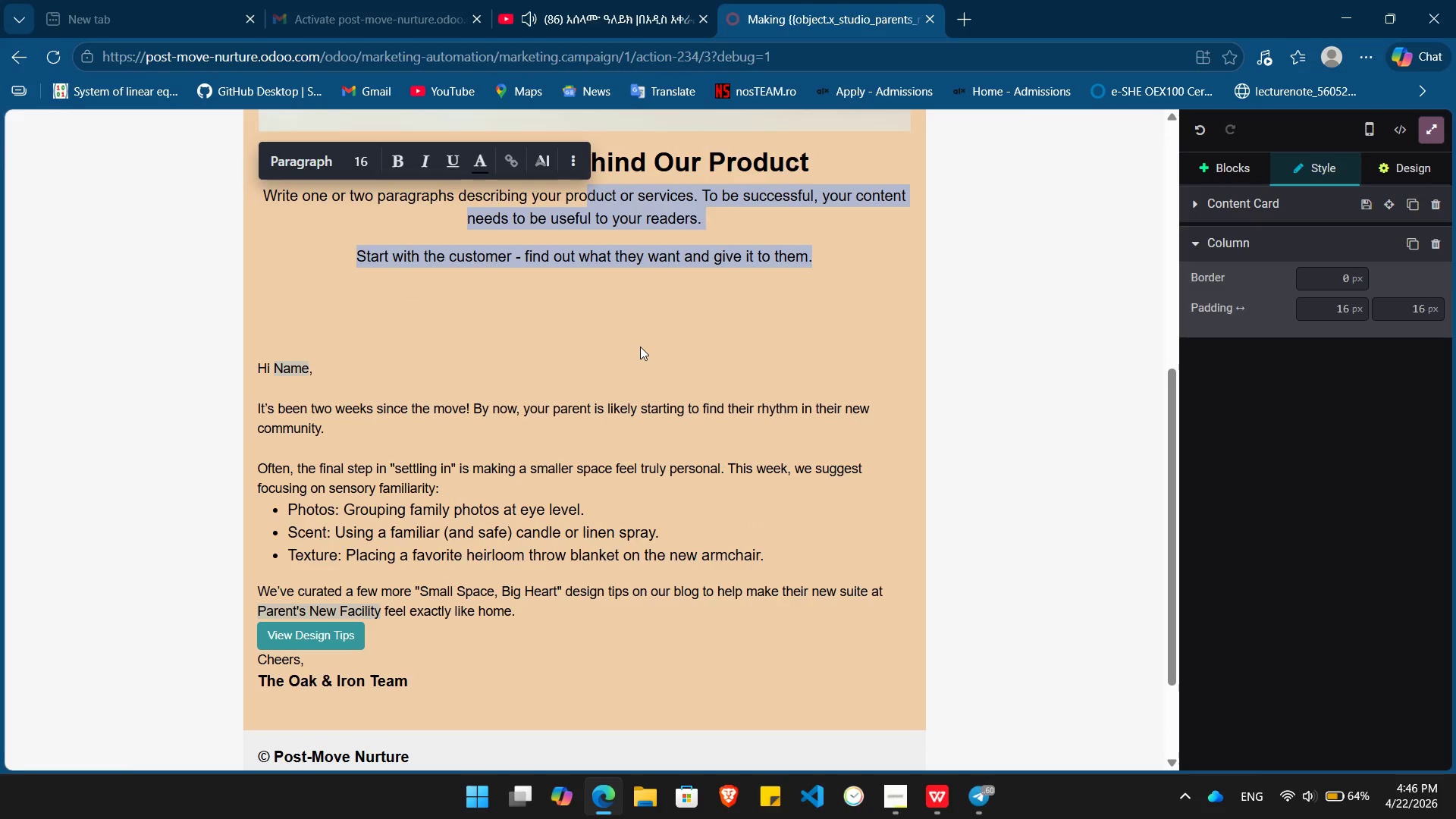 
key(Backspace)
 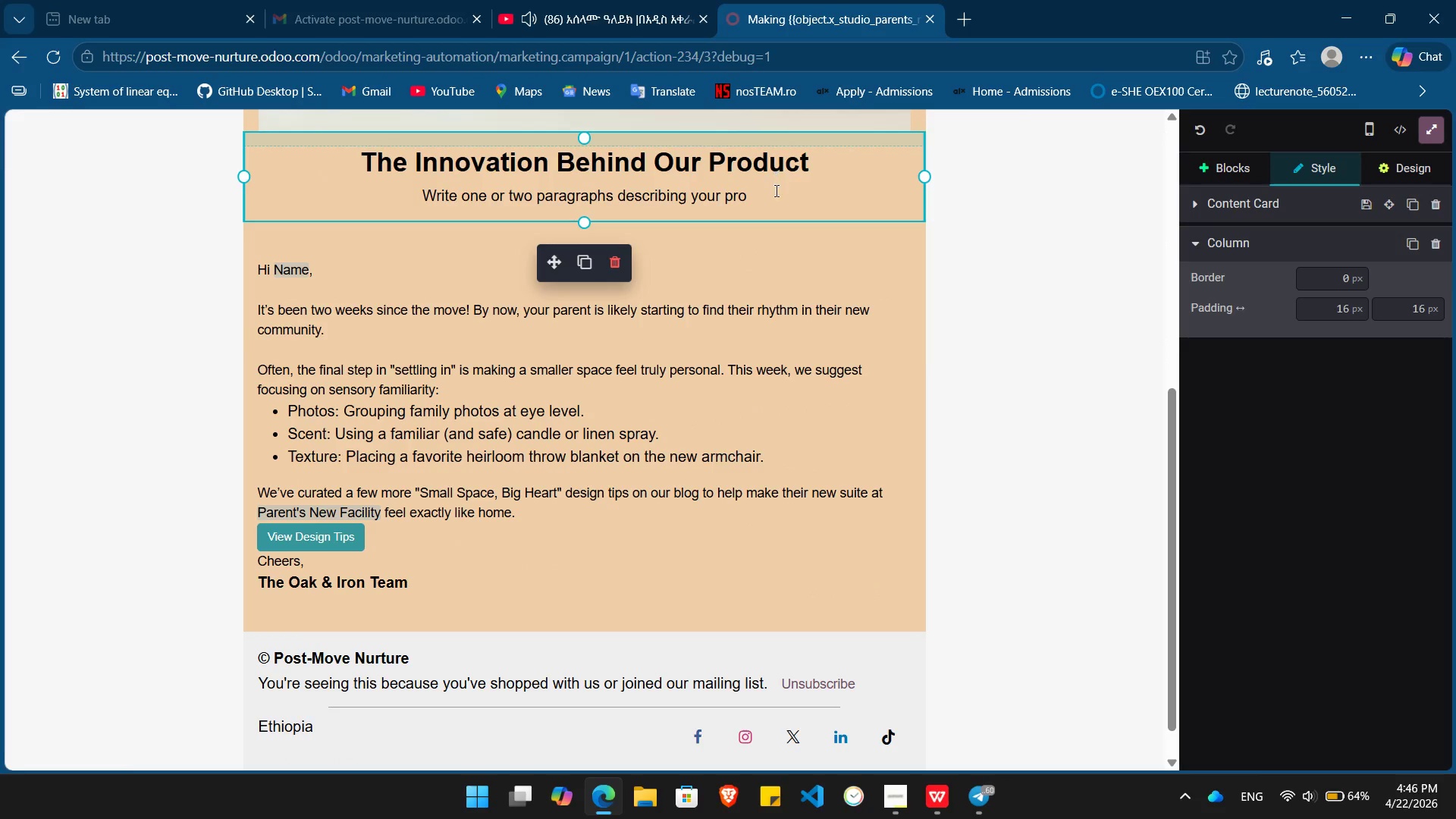 
left_click_drag(start_coordinate=[775, 192], to_coordinate=[412, 202])
 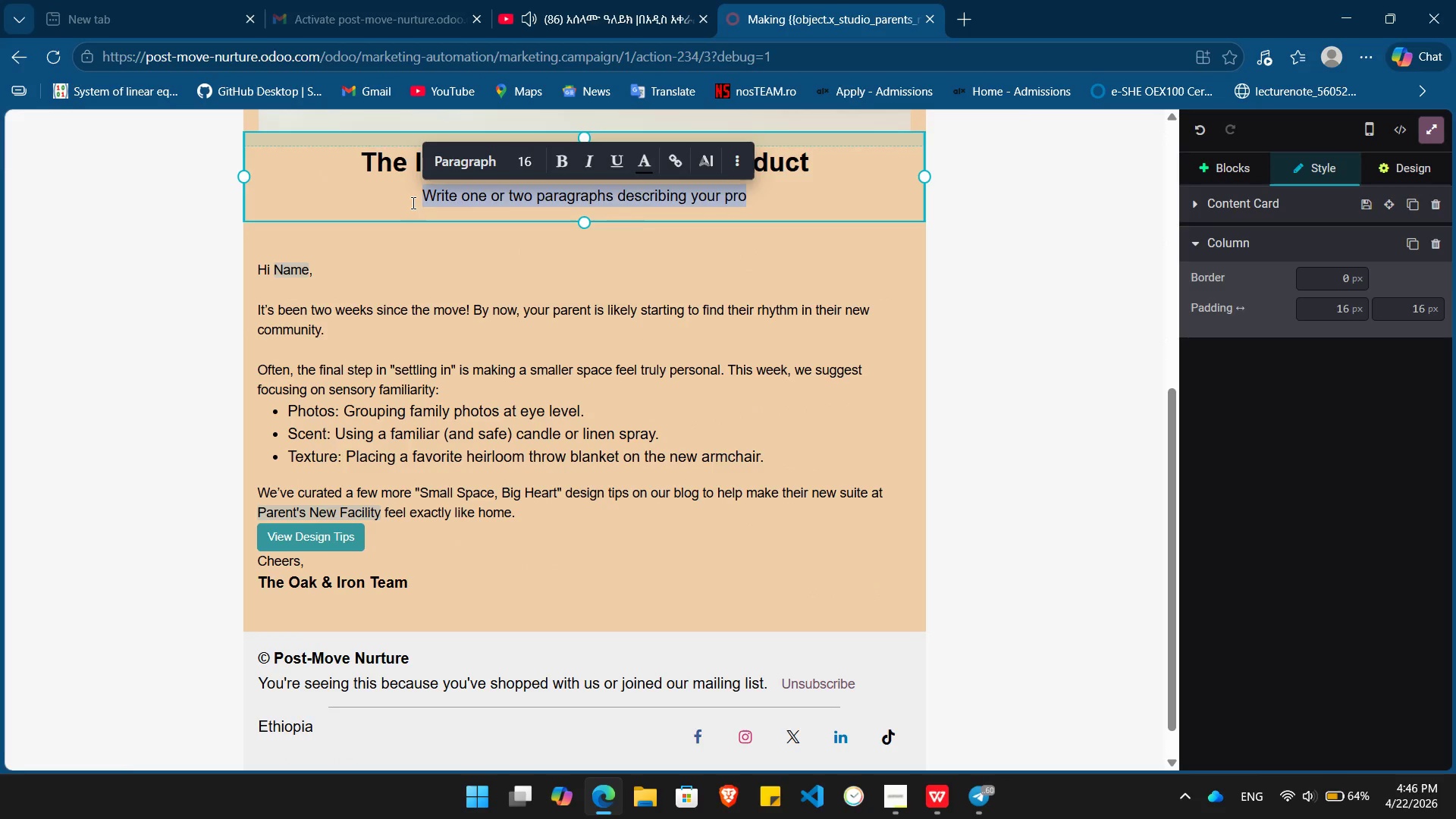 
key(Backspace)
 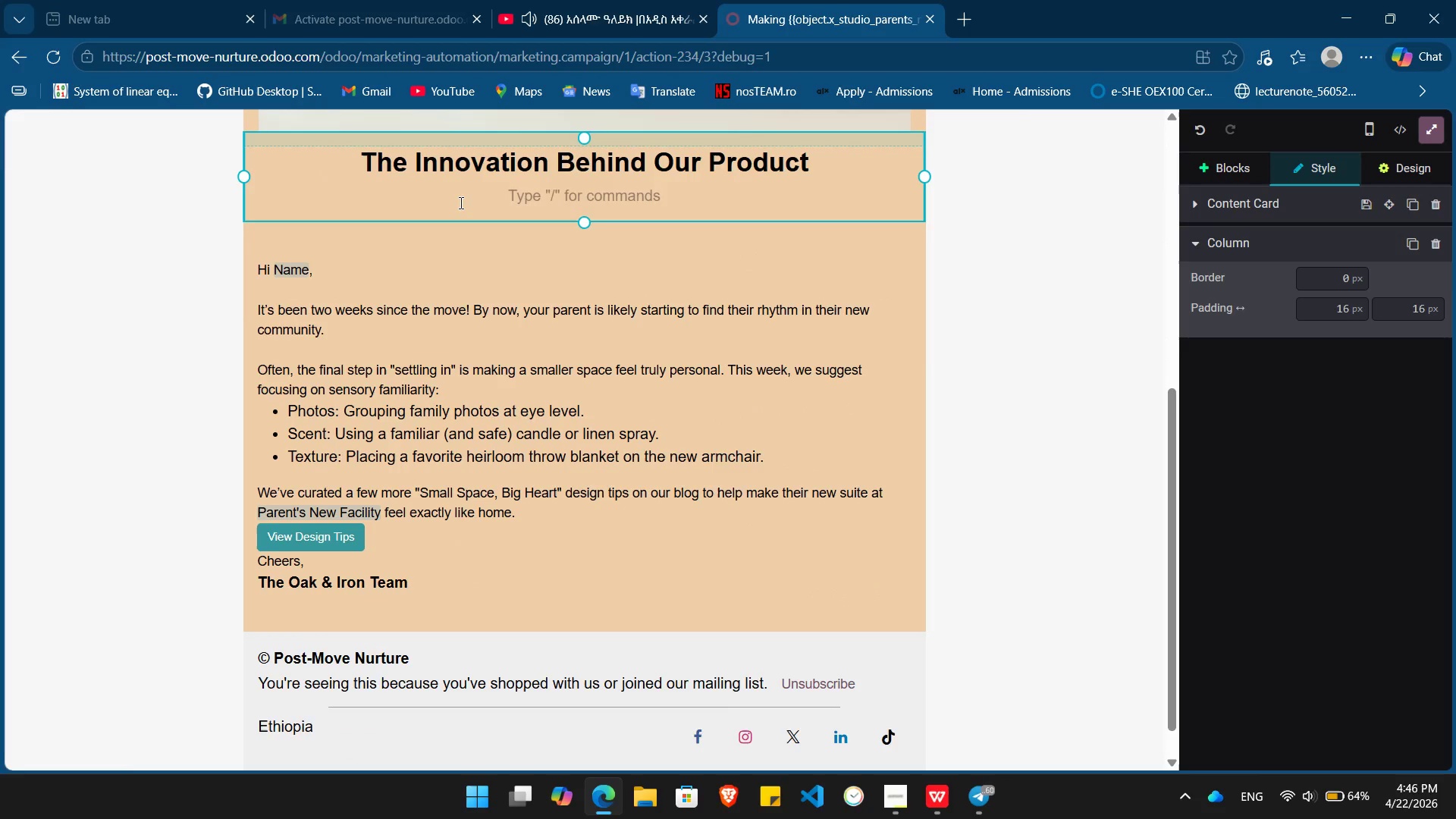 
key(Backspace)
 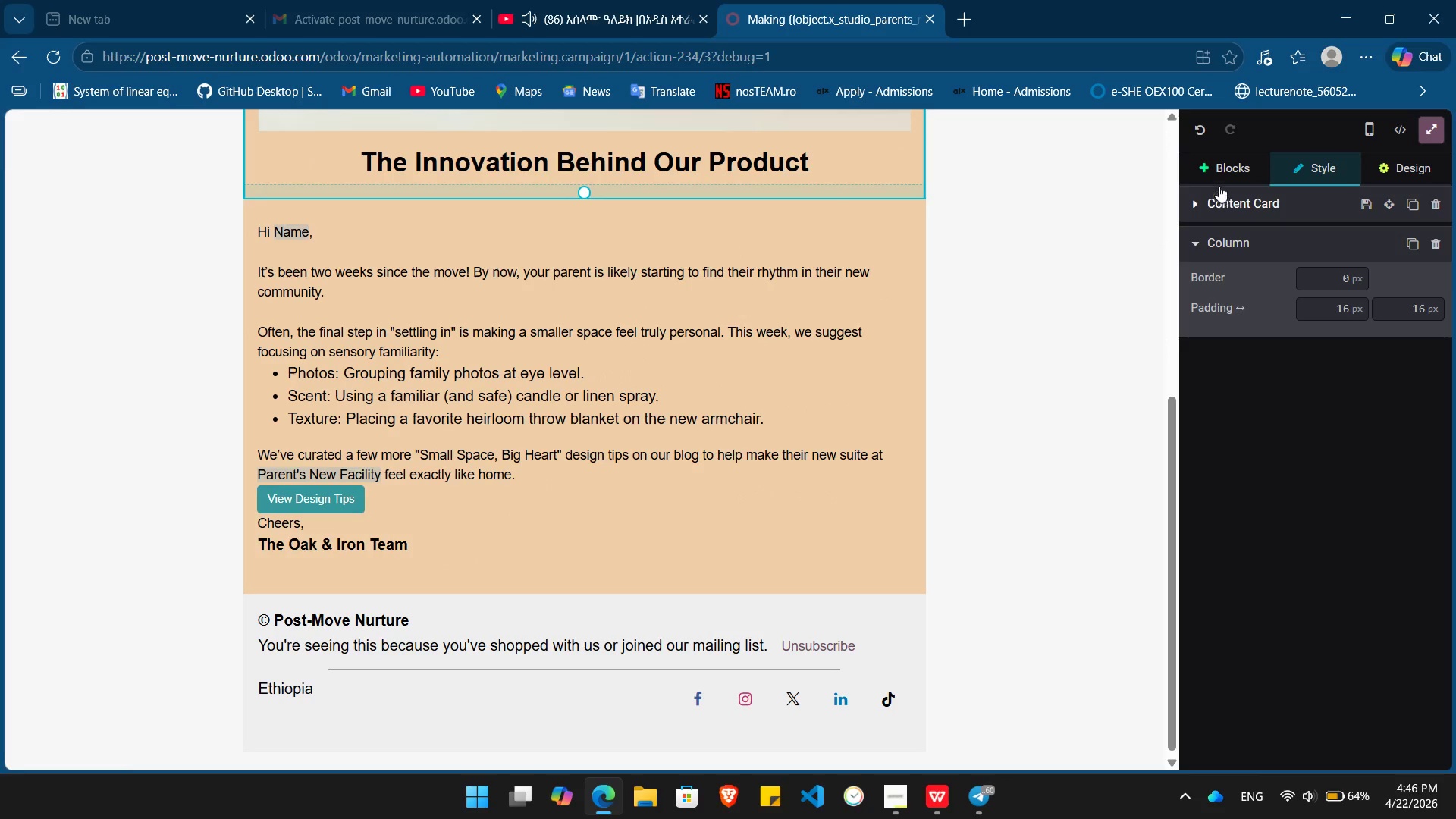 
left_click([1221, 172])
 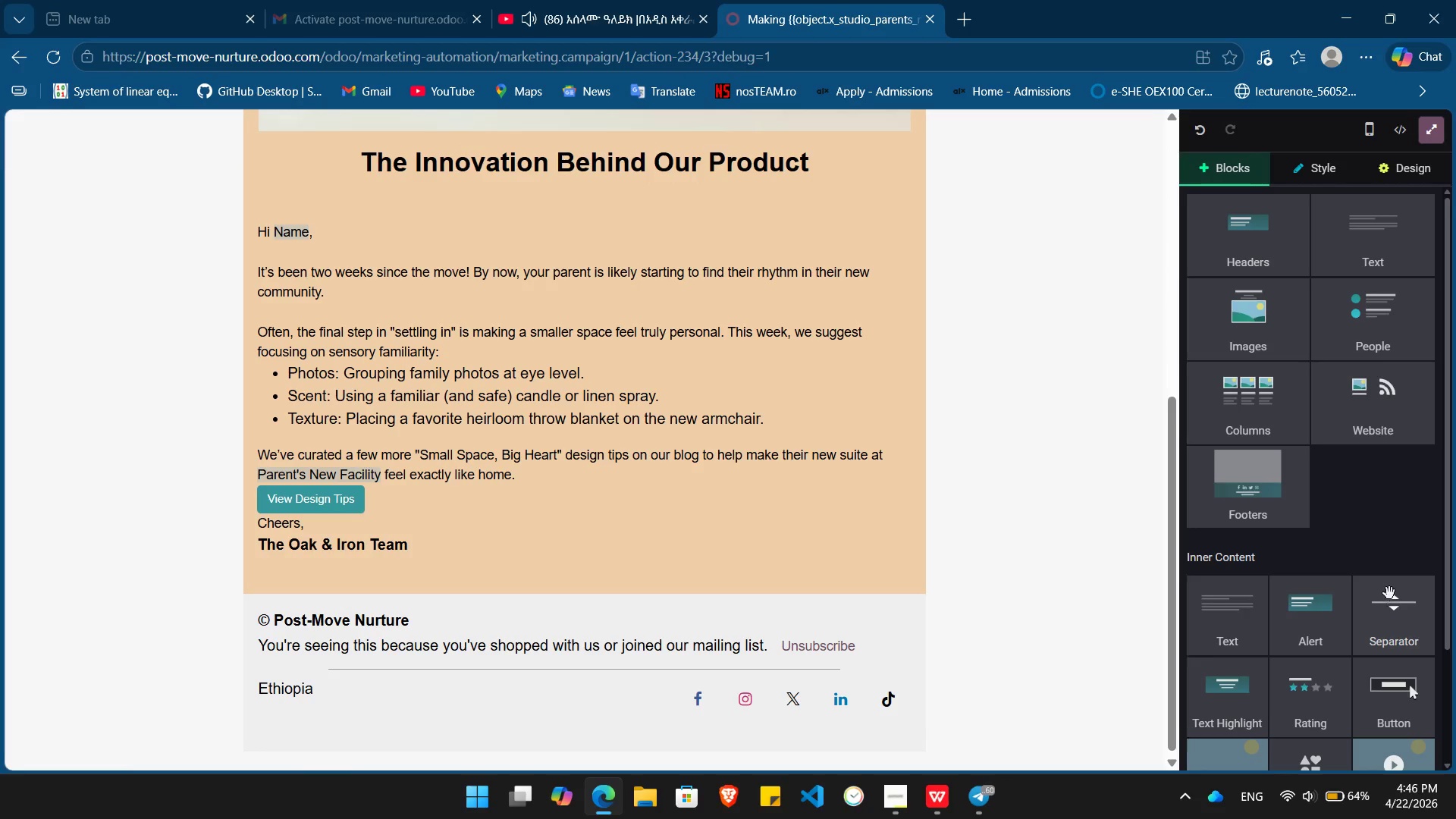 
left_click_drag(start_coordinate=[1407, 632], to_coordinate=[540, 215])
 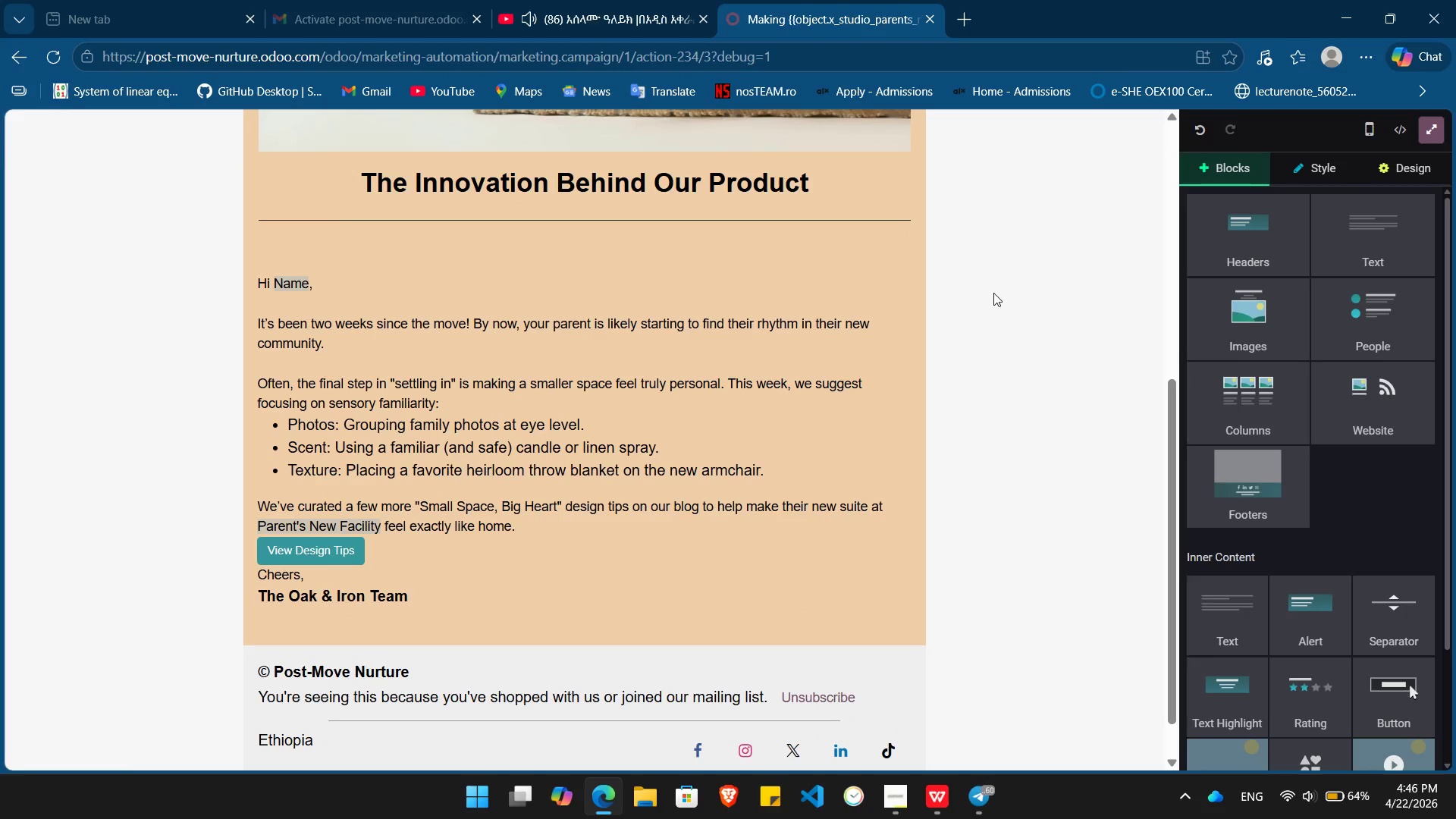 
left_click([993, 293])
 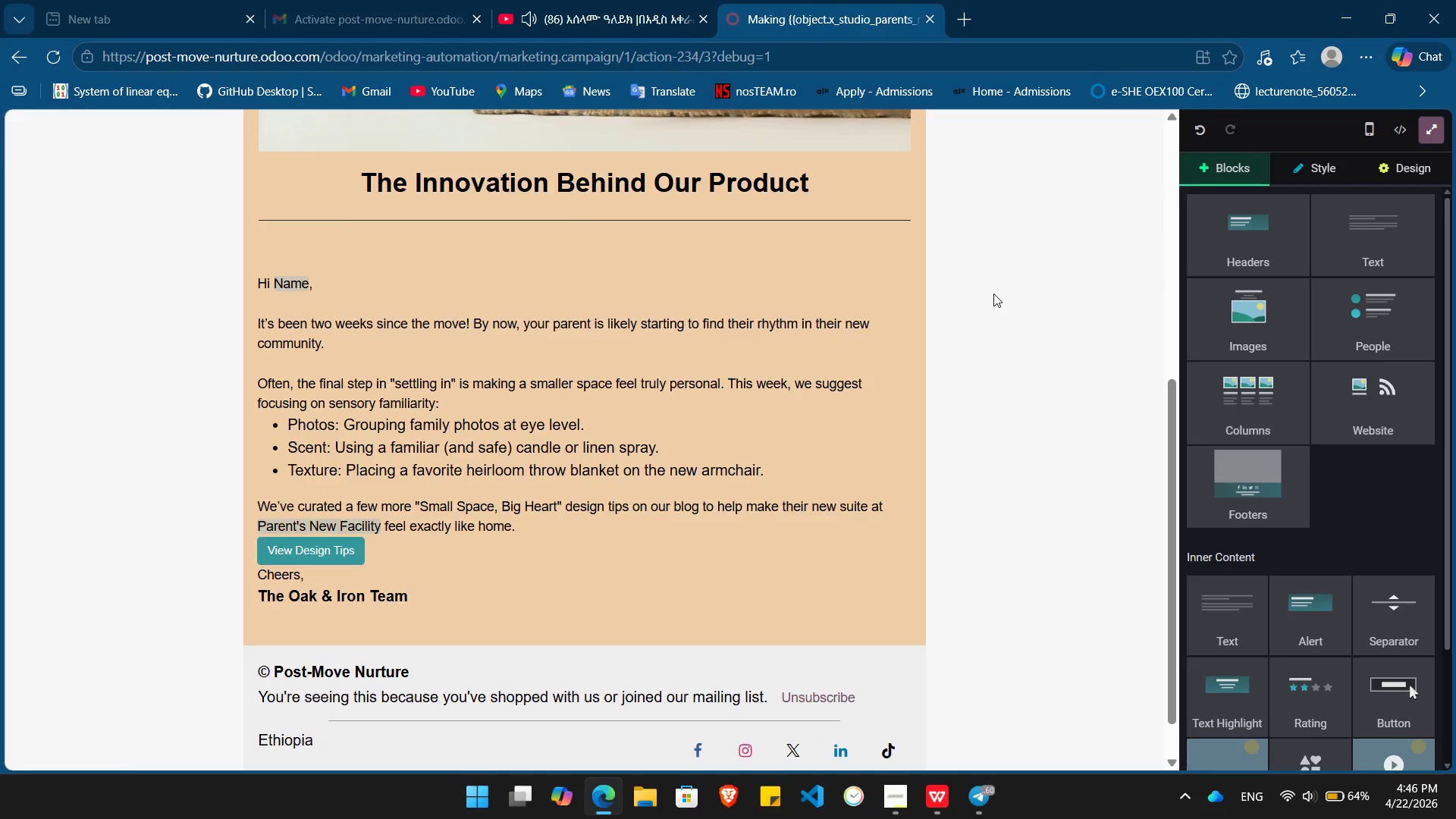 
scroll: coordinate [991, 322], scroll_direction: up, amount: 5.0
 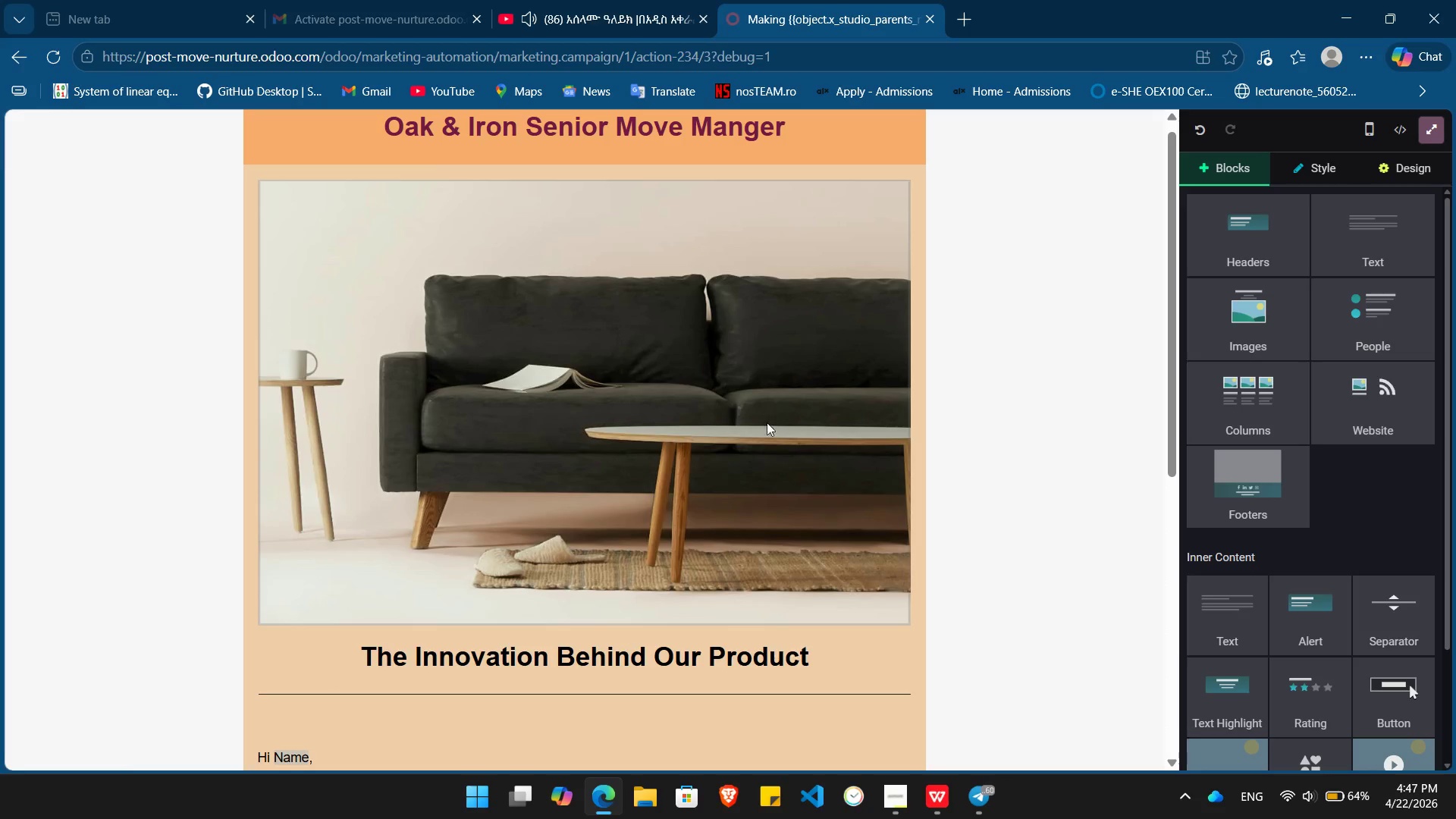 
wait(5.35)
 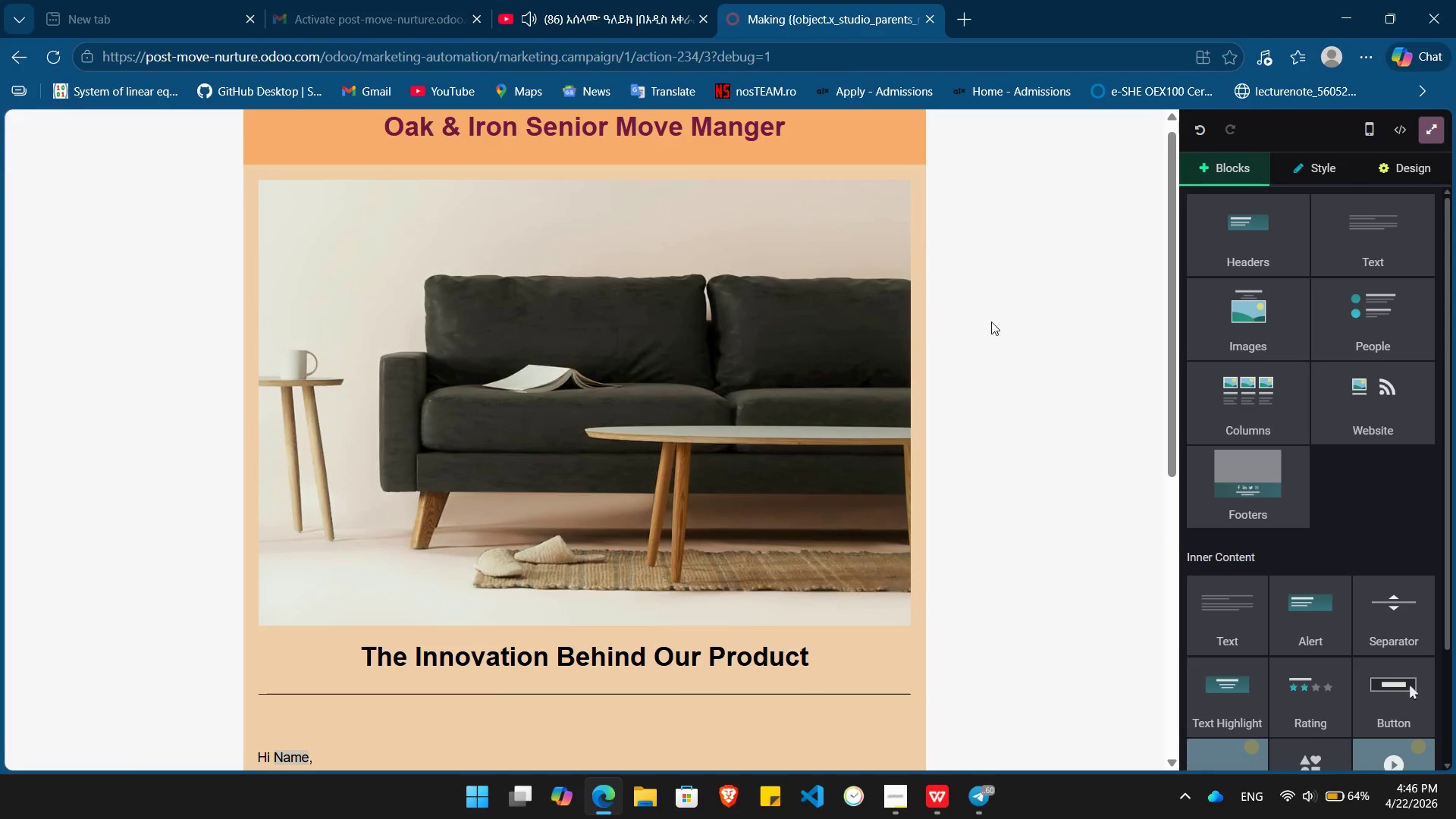 
left_click_drag(start_coordinate=[818, 666], to_coordinate=[355, 661])
 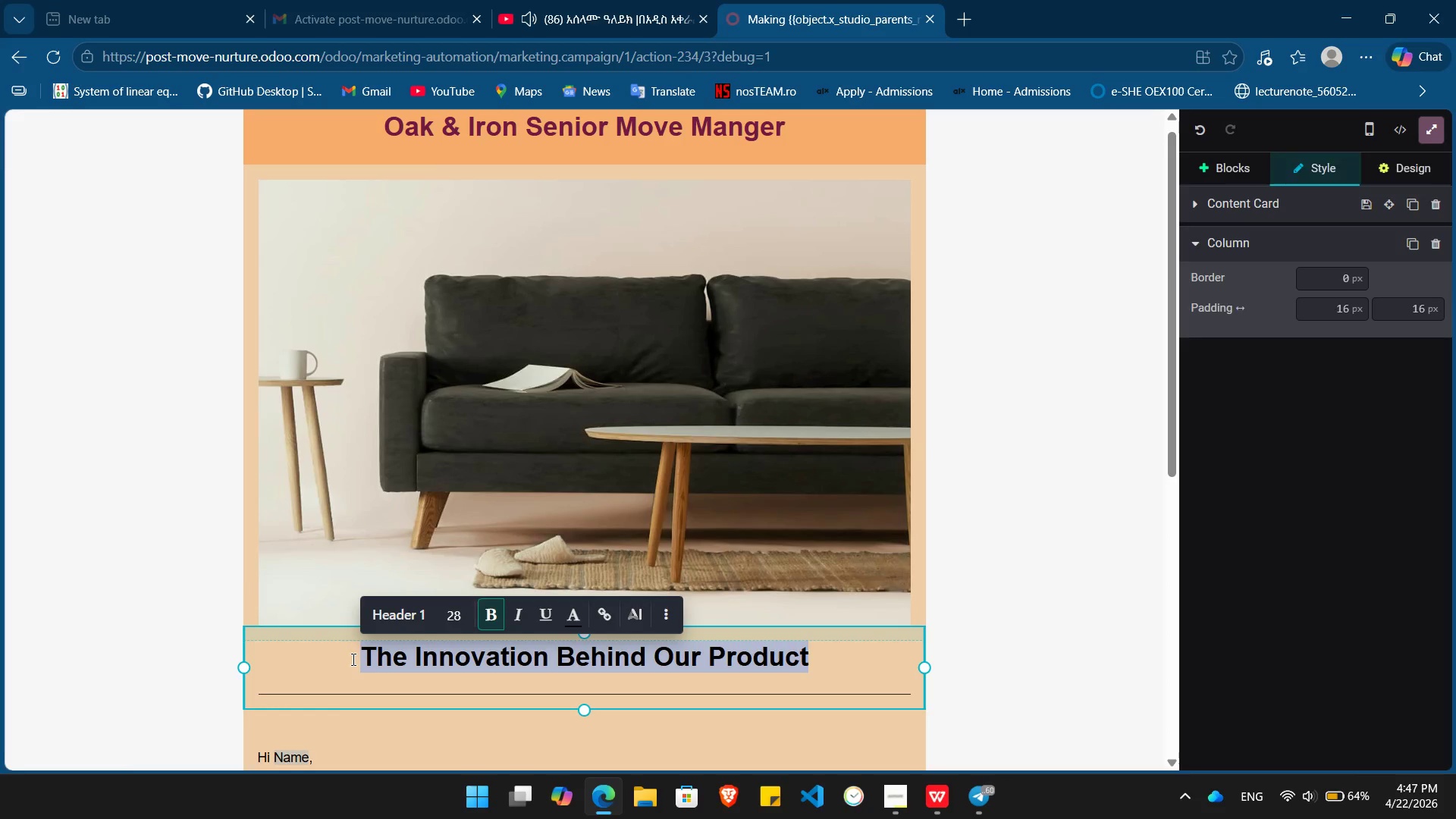 
key(Backspace)
type(Making House a Home)
 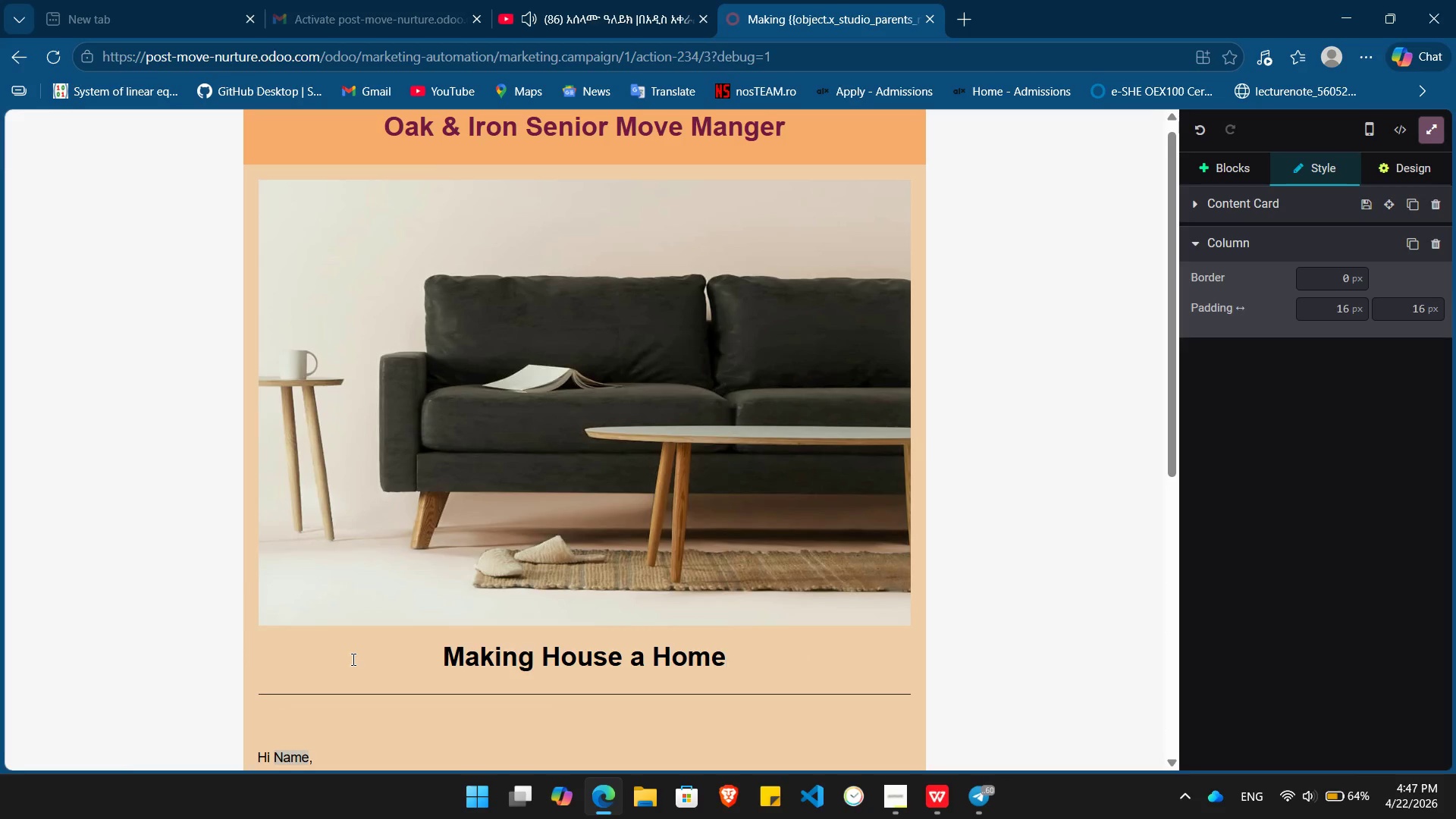 
hold_key(key=ShiftRight, duration=1.53)
 